 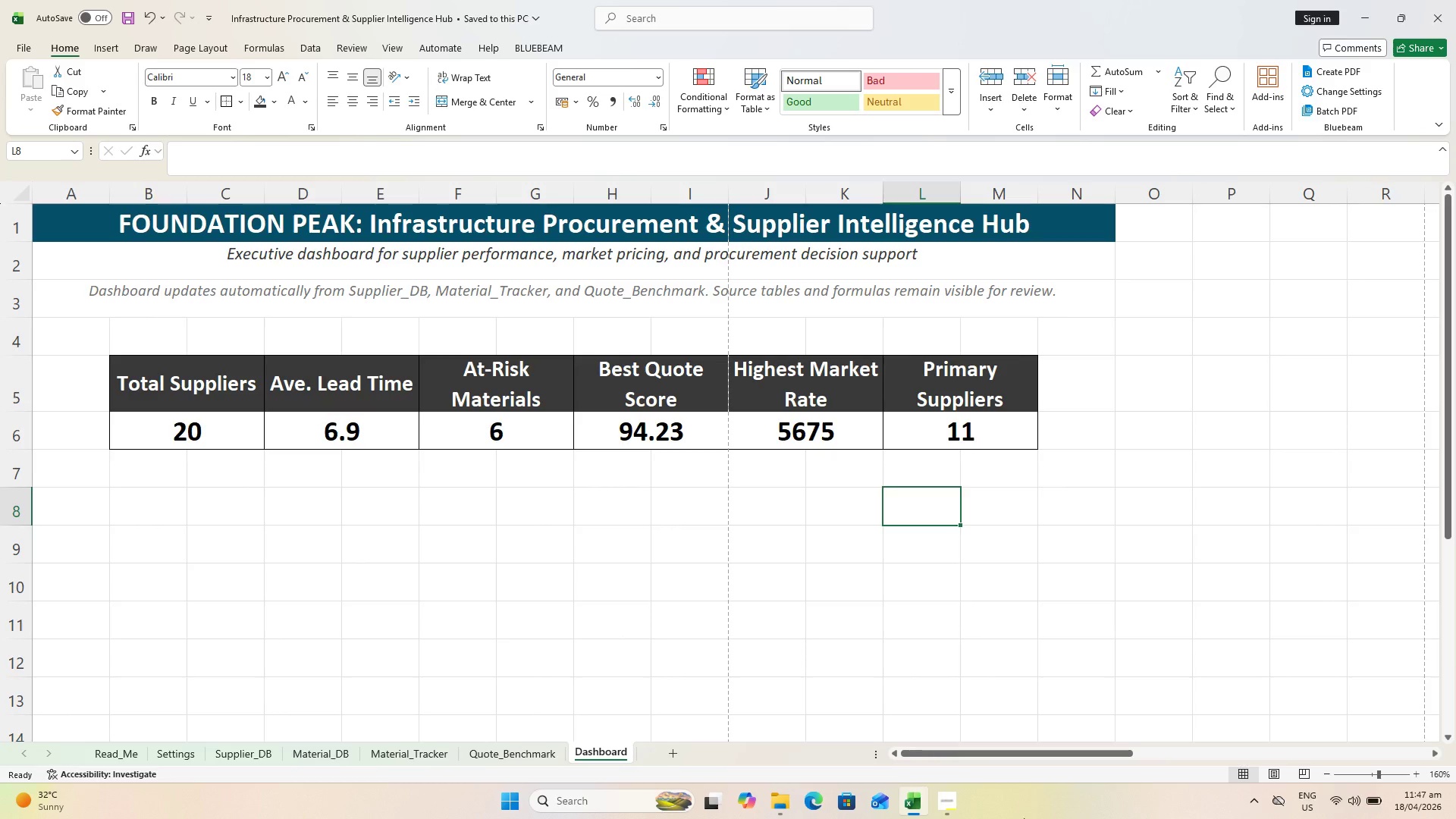 
key(Control+S)
 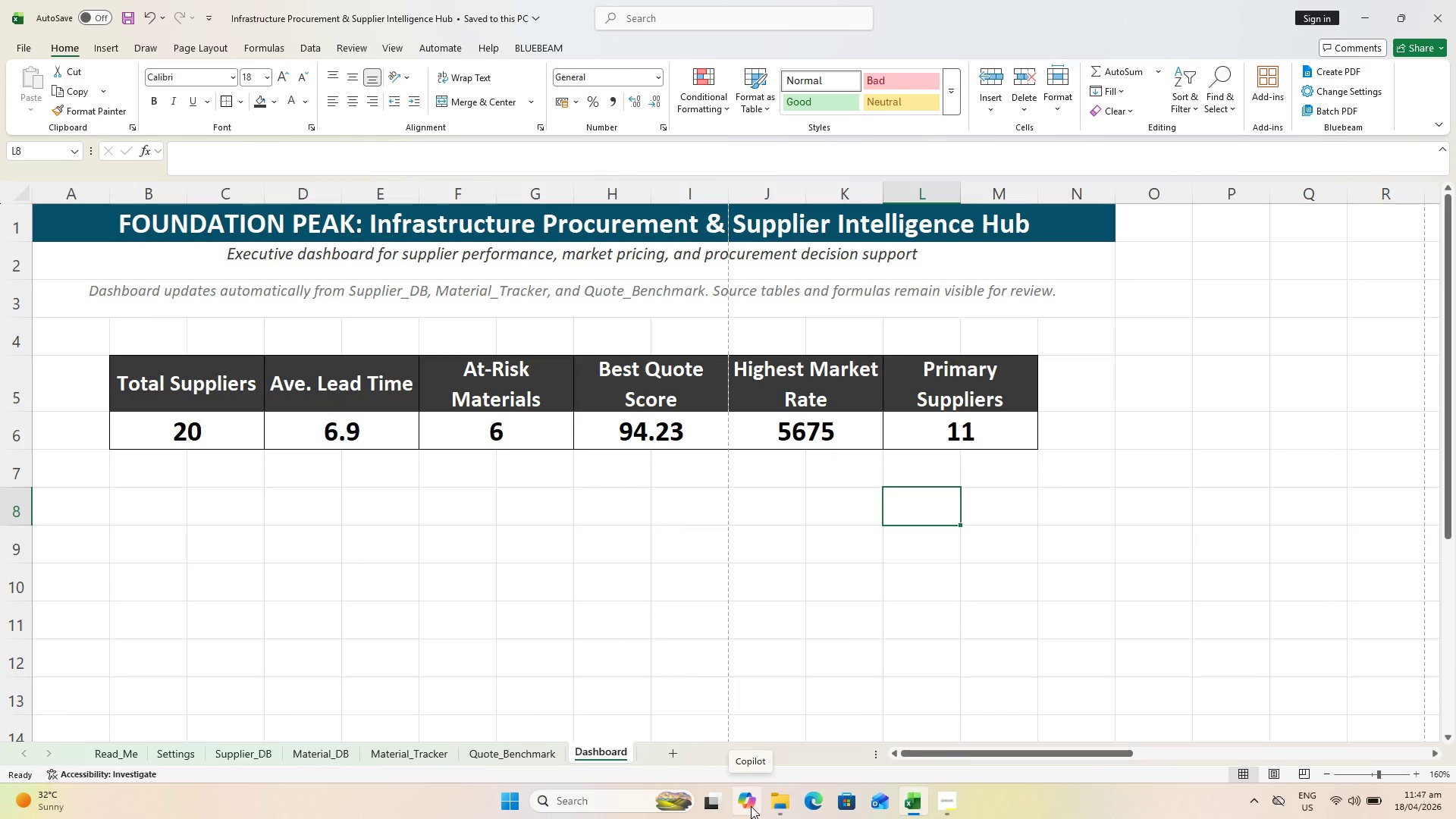 
wait(6.08)
 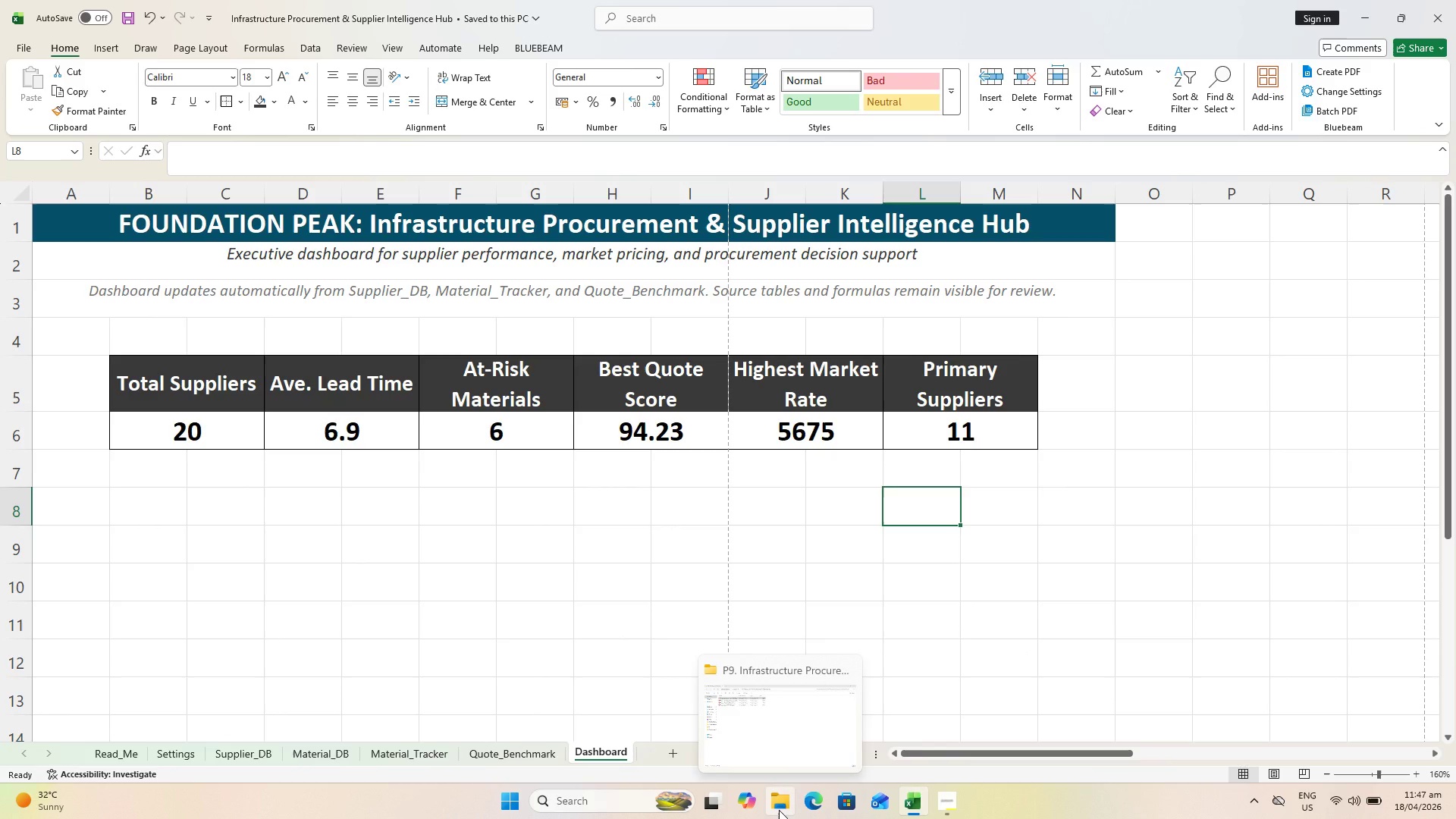 
key(Control+ControlLeft)
 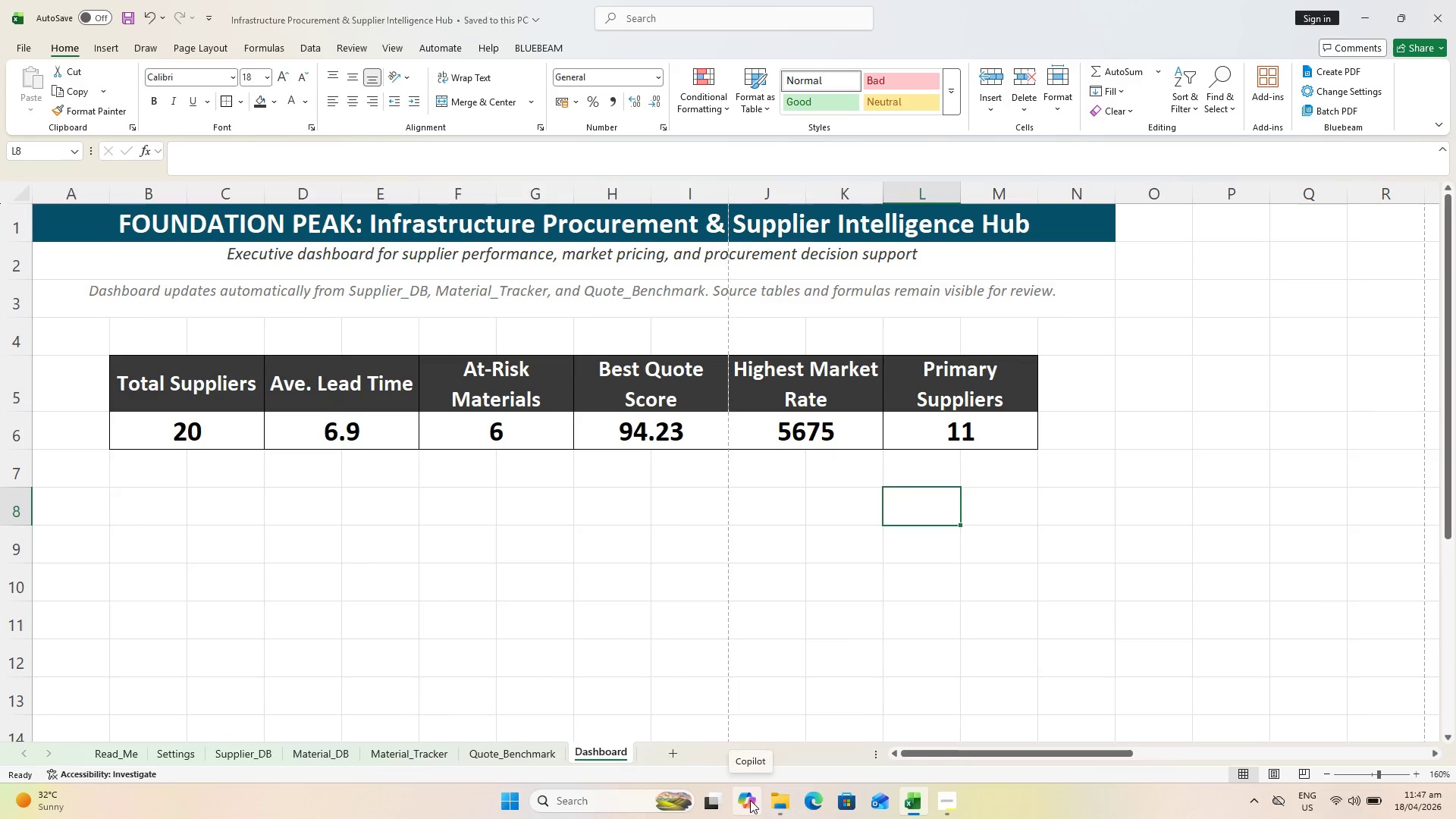 
key(Control+S)
 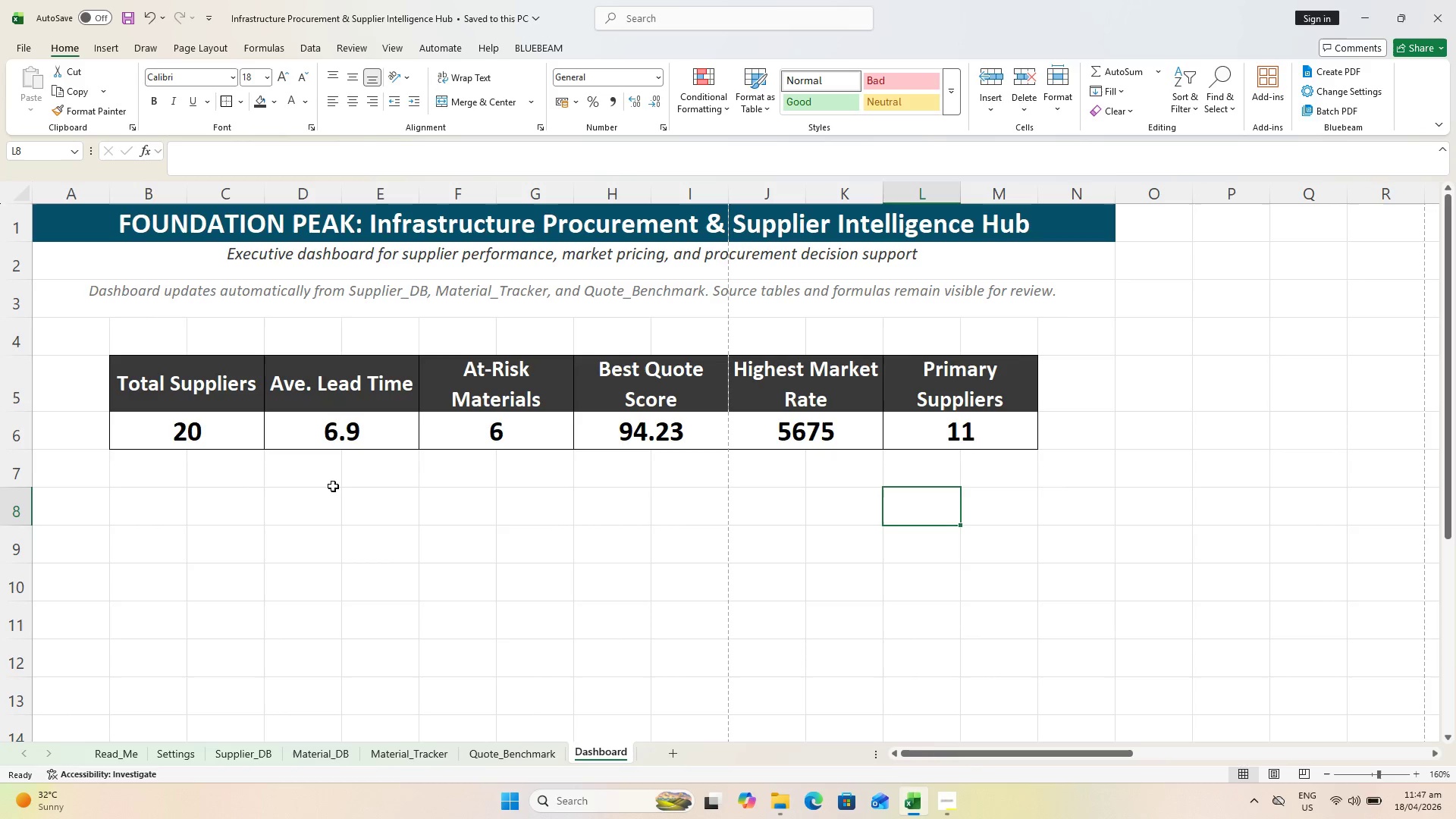 
left_click([323, 433])
 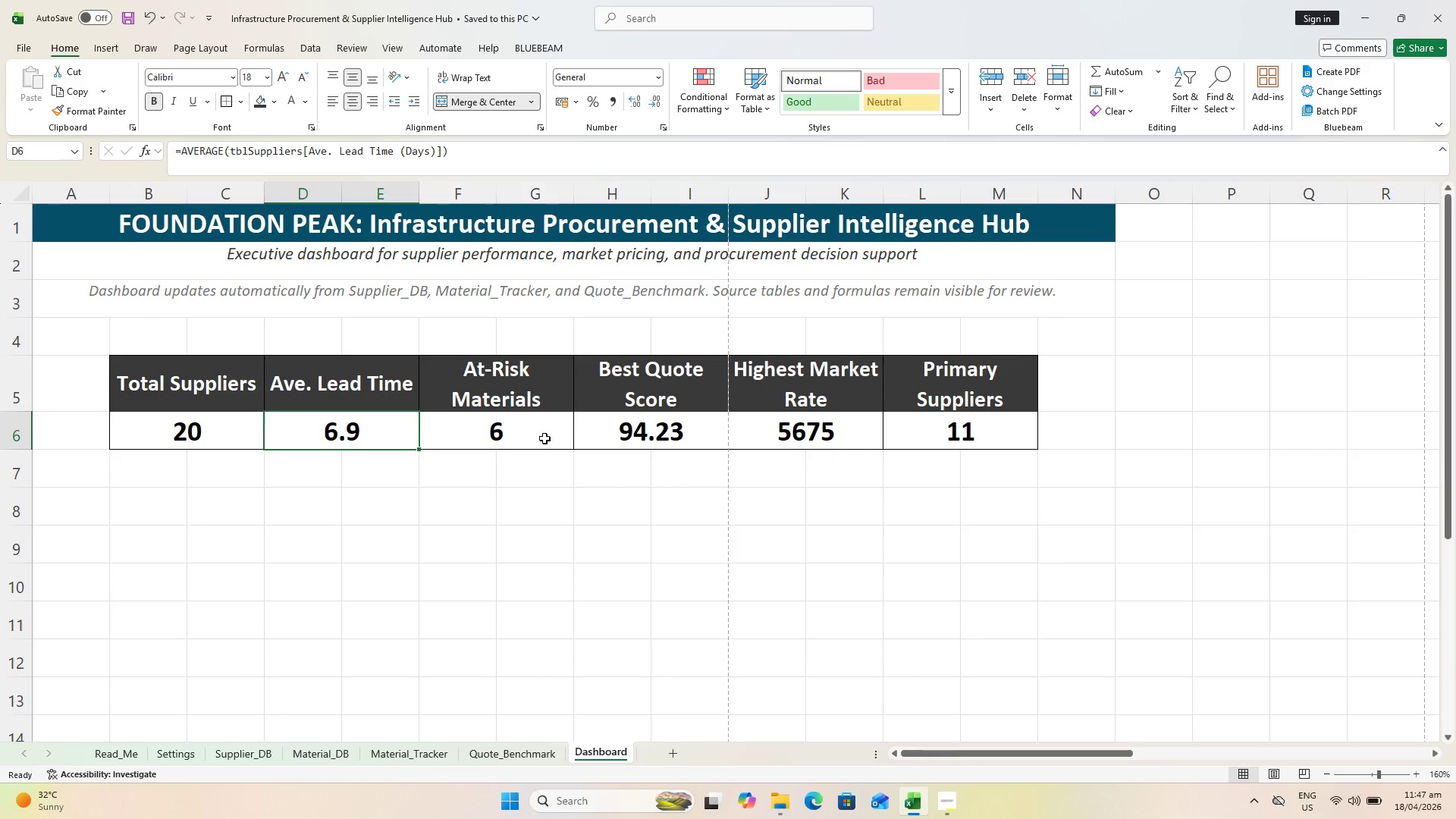 
left_click([664, 438])
 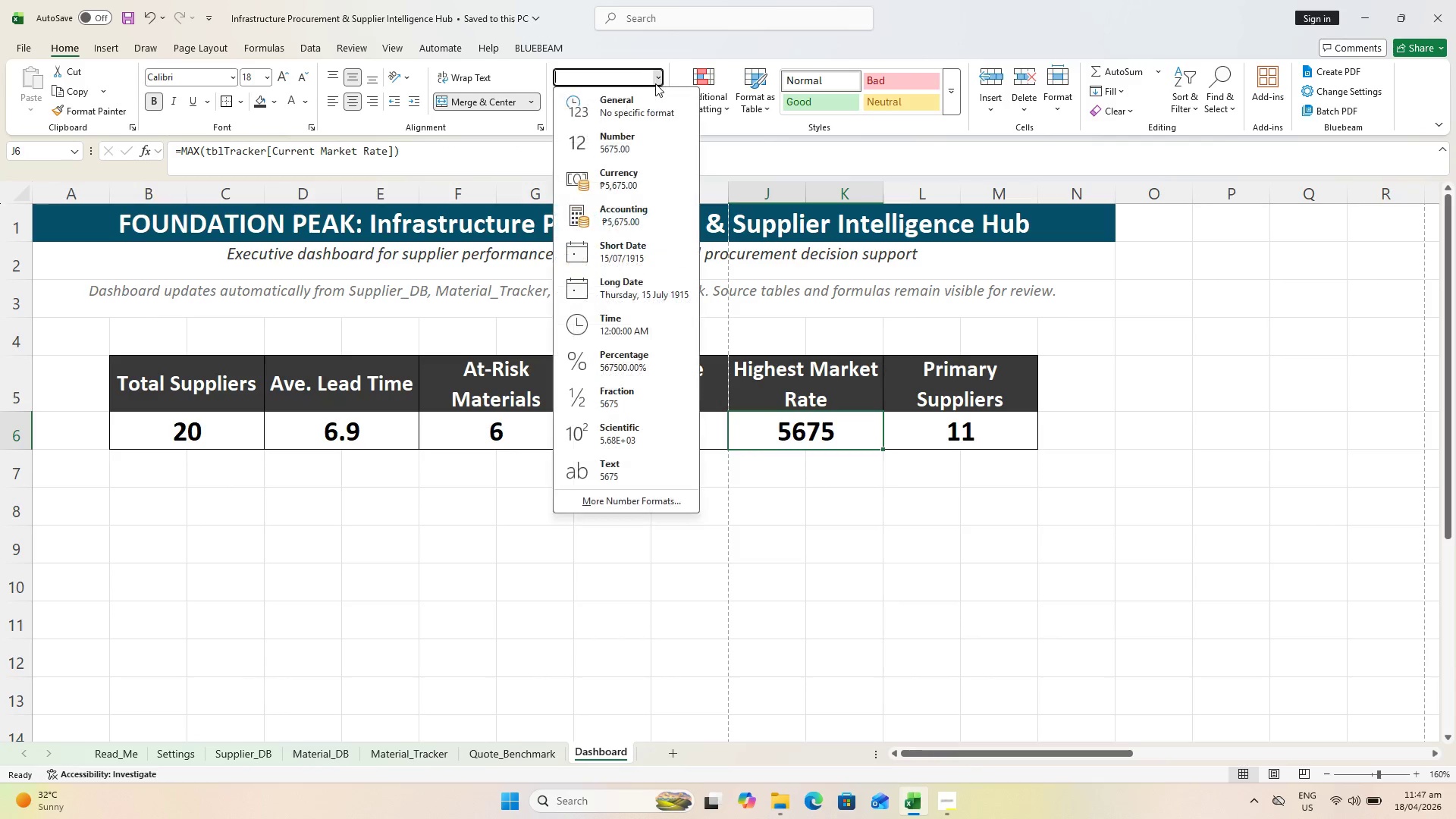 
wait(6.52)
 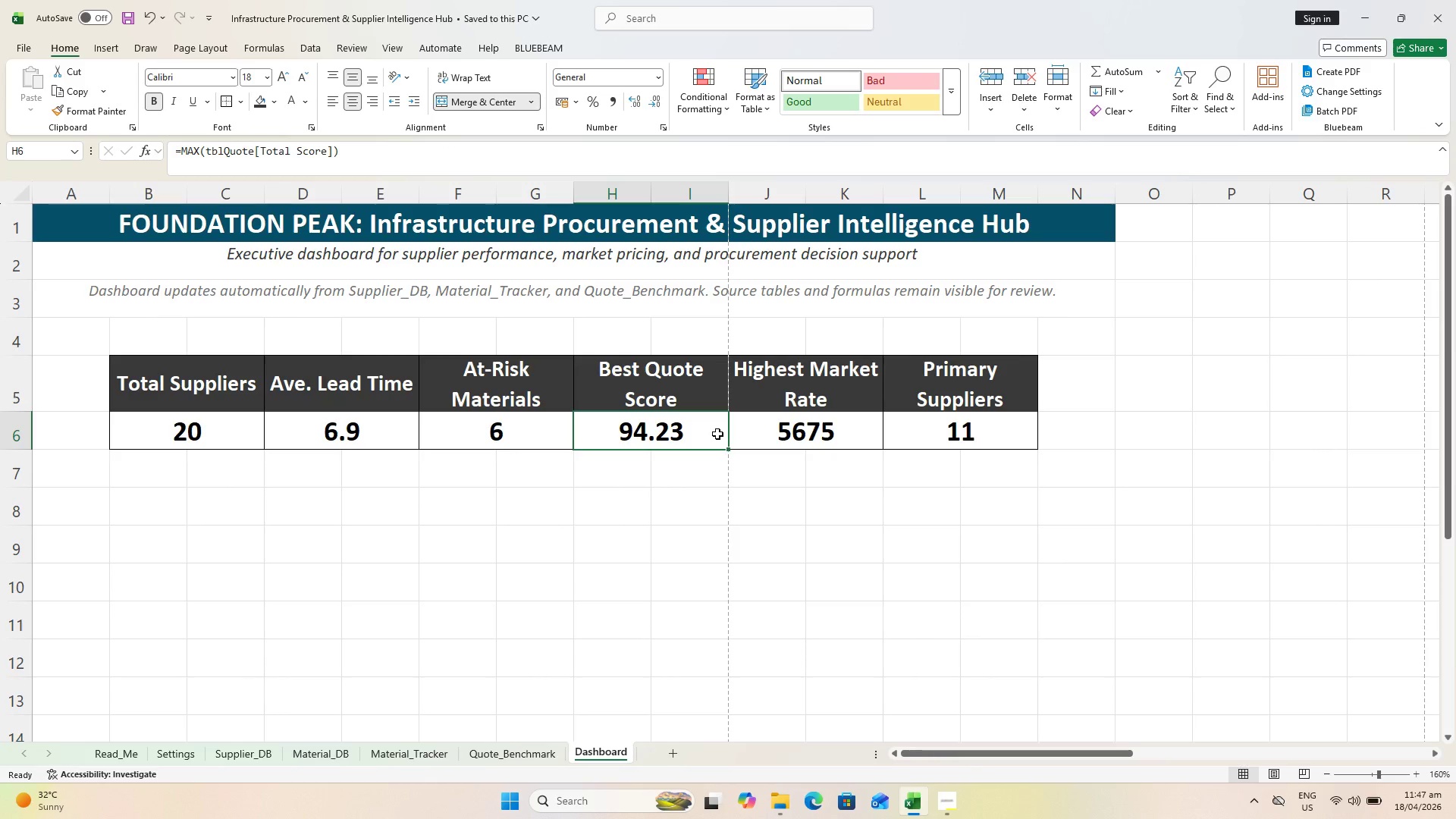 
left_click([624, 172])
 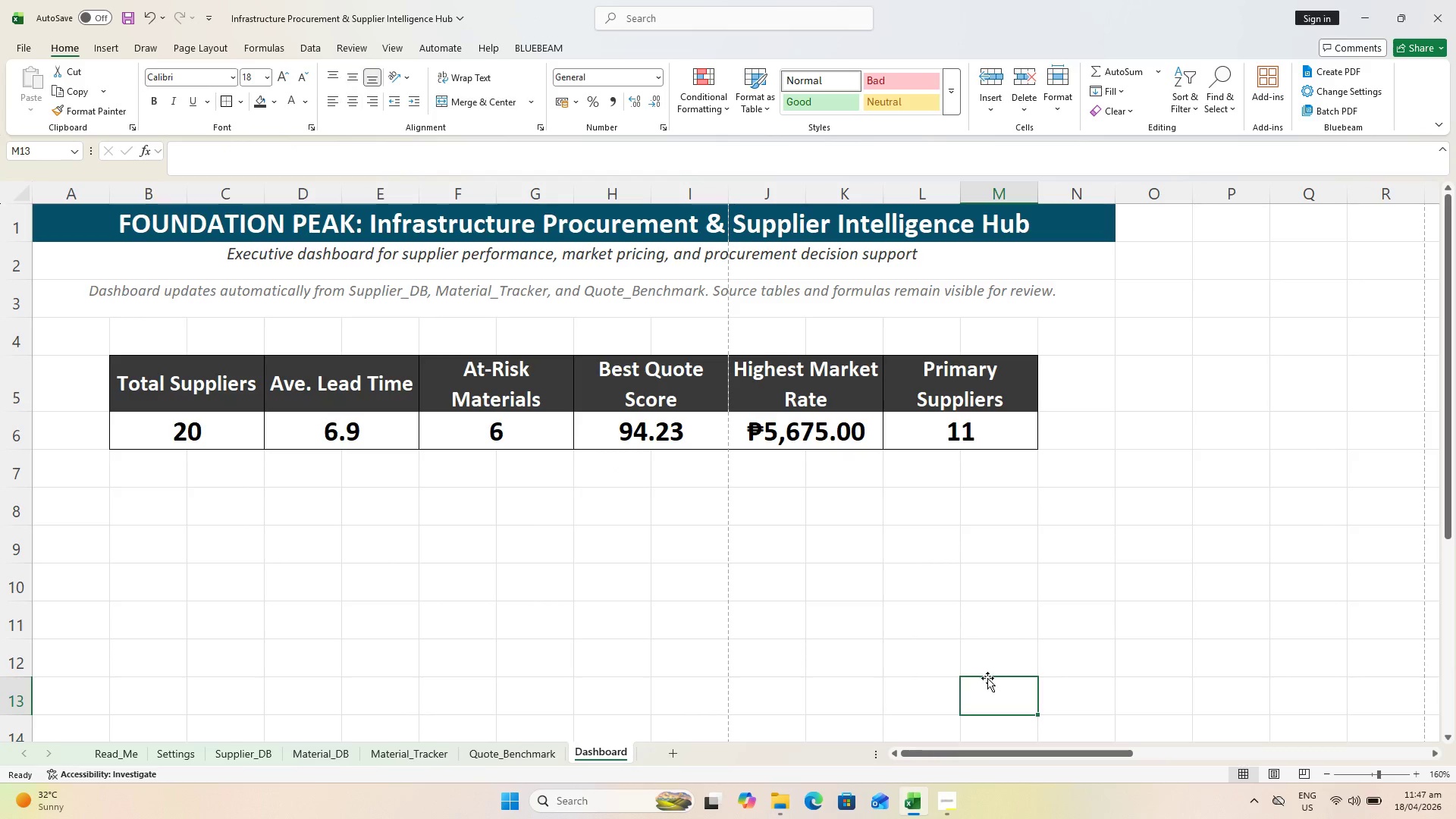 
key(Control+S)
 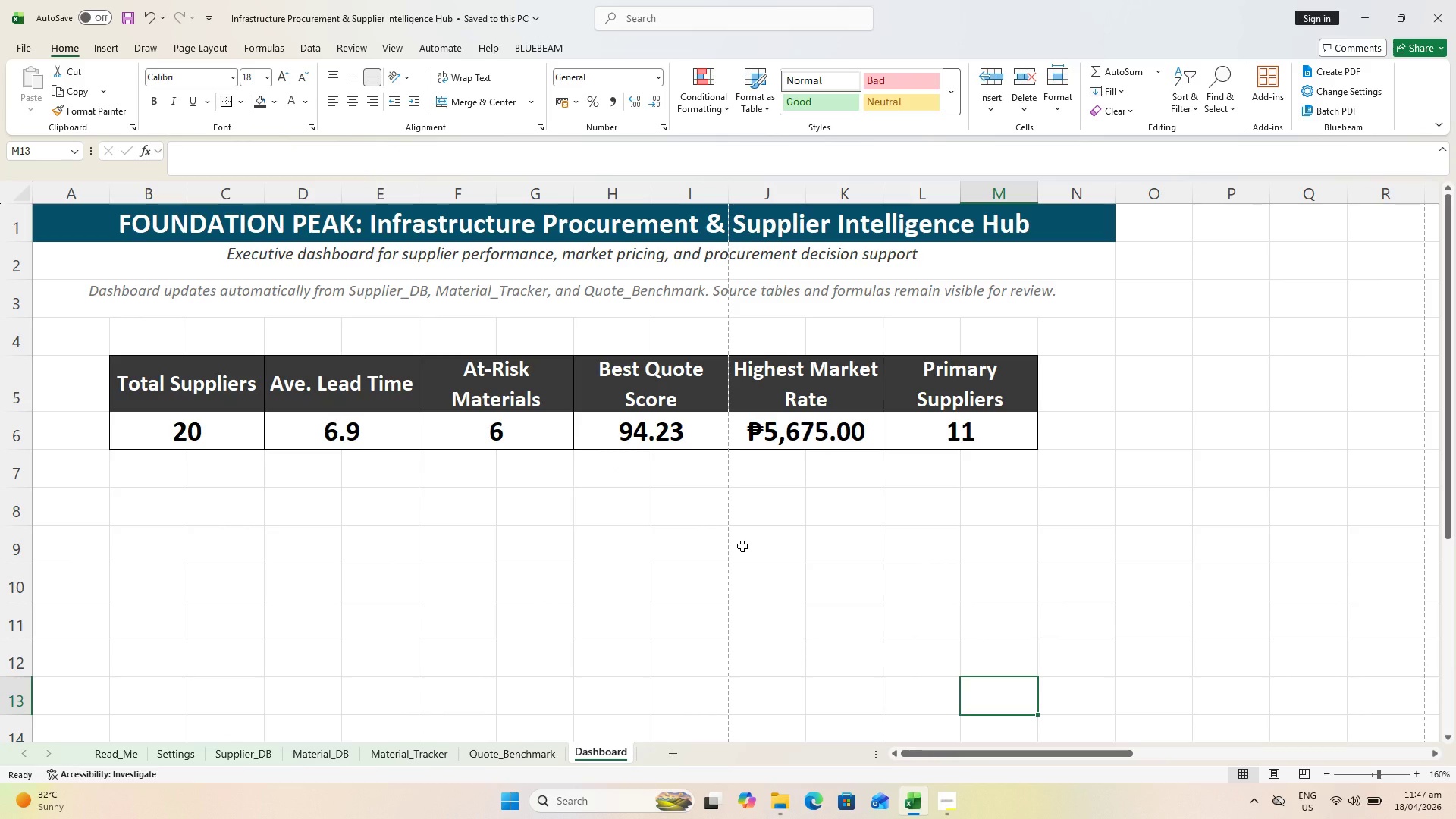 
key(Control+ControlLeft)
 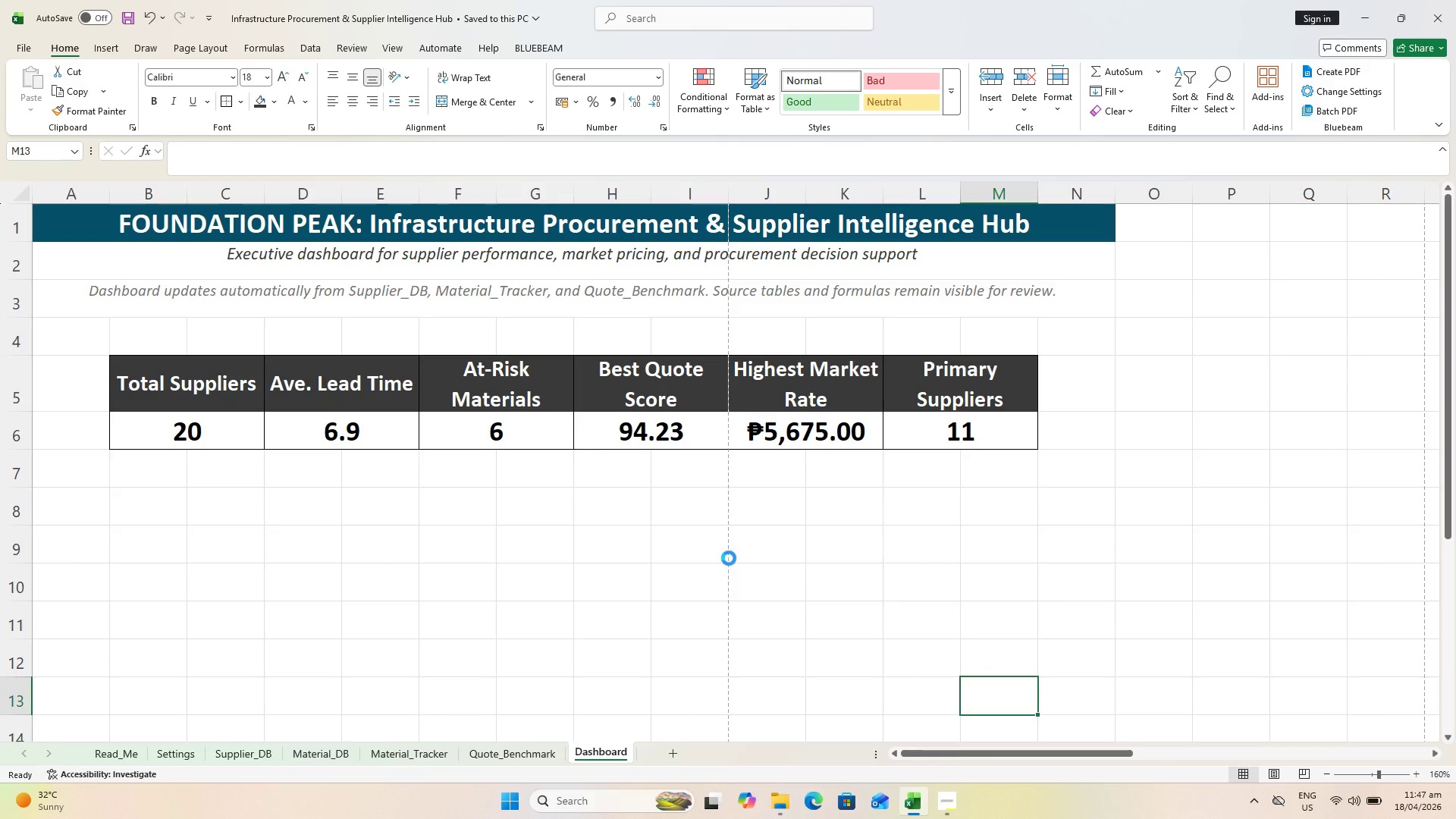 
key(Control+S)
 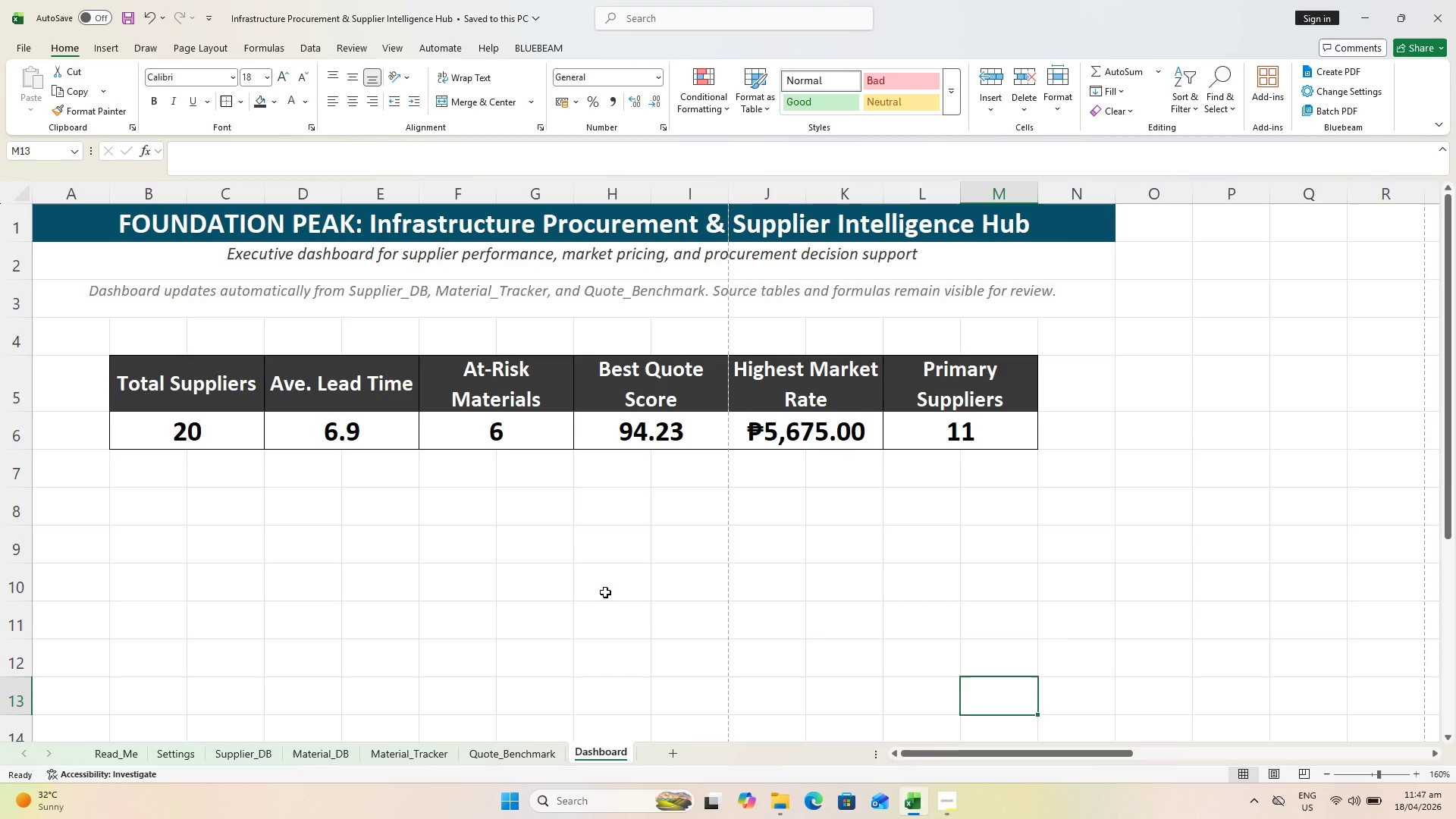 
wait(16.41)
 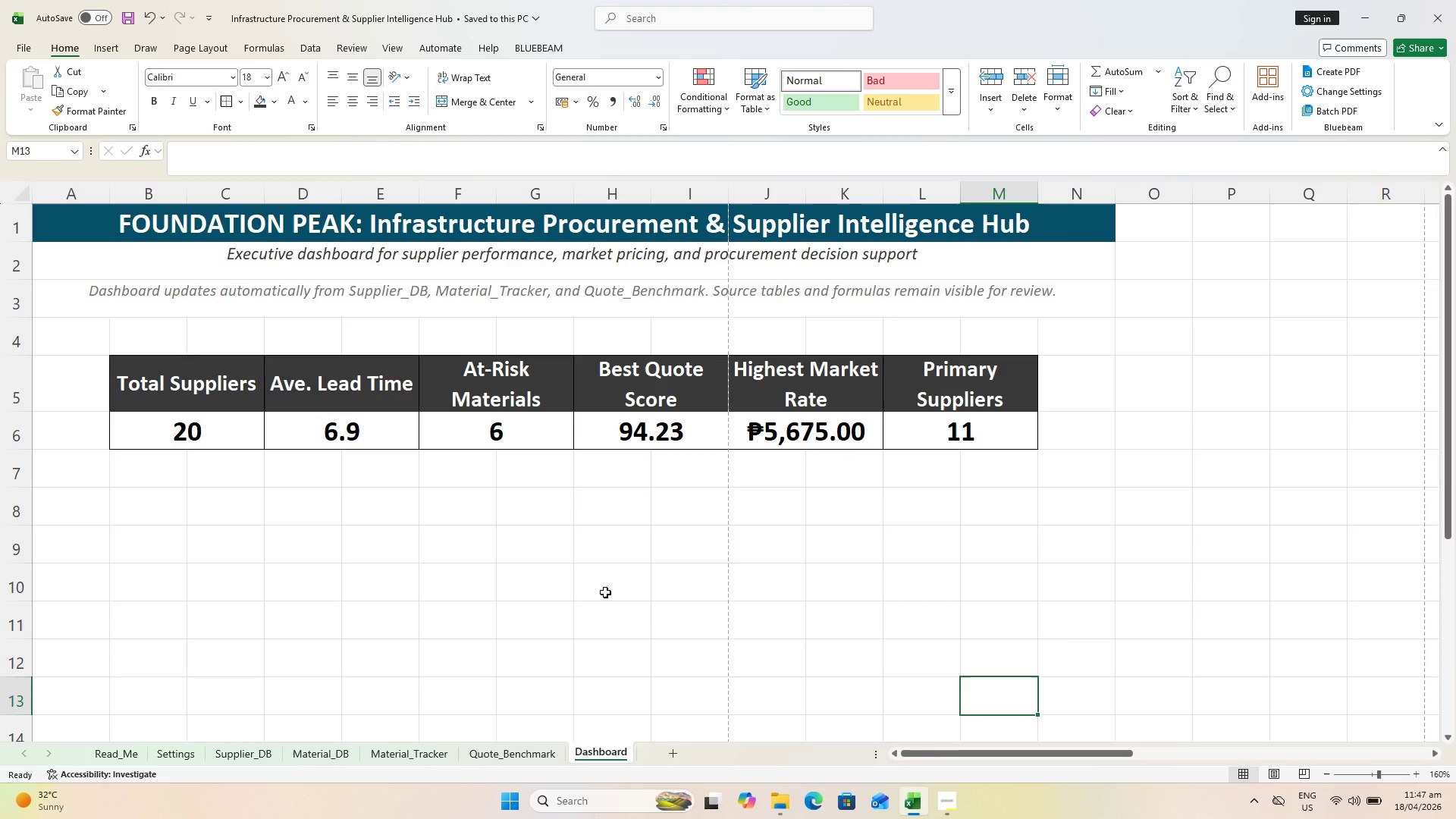 
scroll: coordinate [142, 586], scroll_direction: down, amount: 2.0
 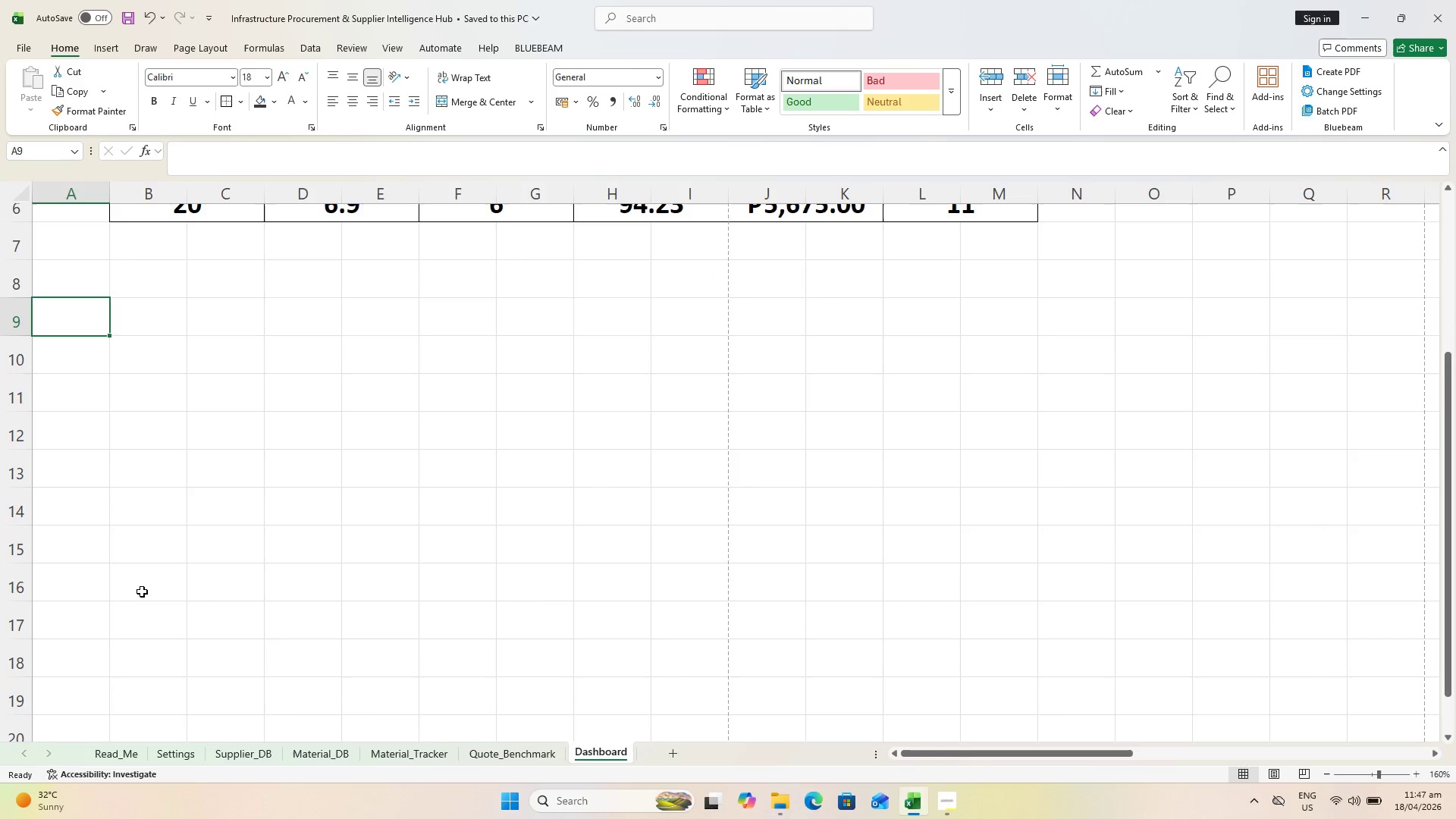 
hold_key(key=ShiftLeft, duration=0.78)
left_click([164, 620])
 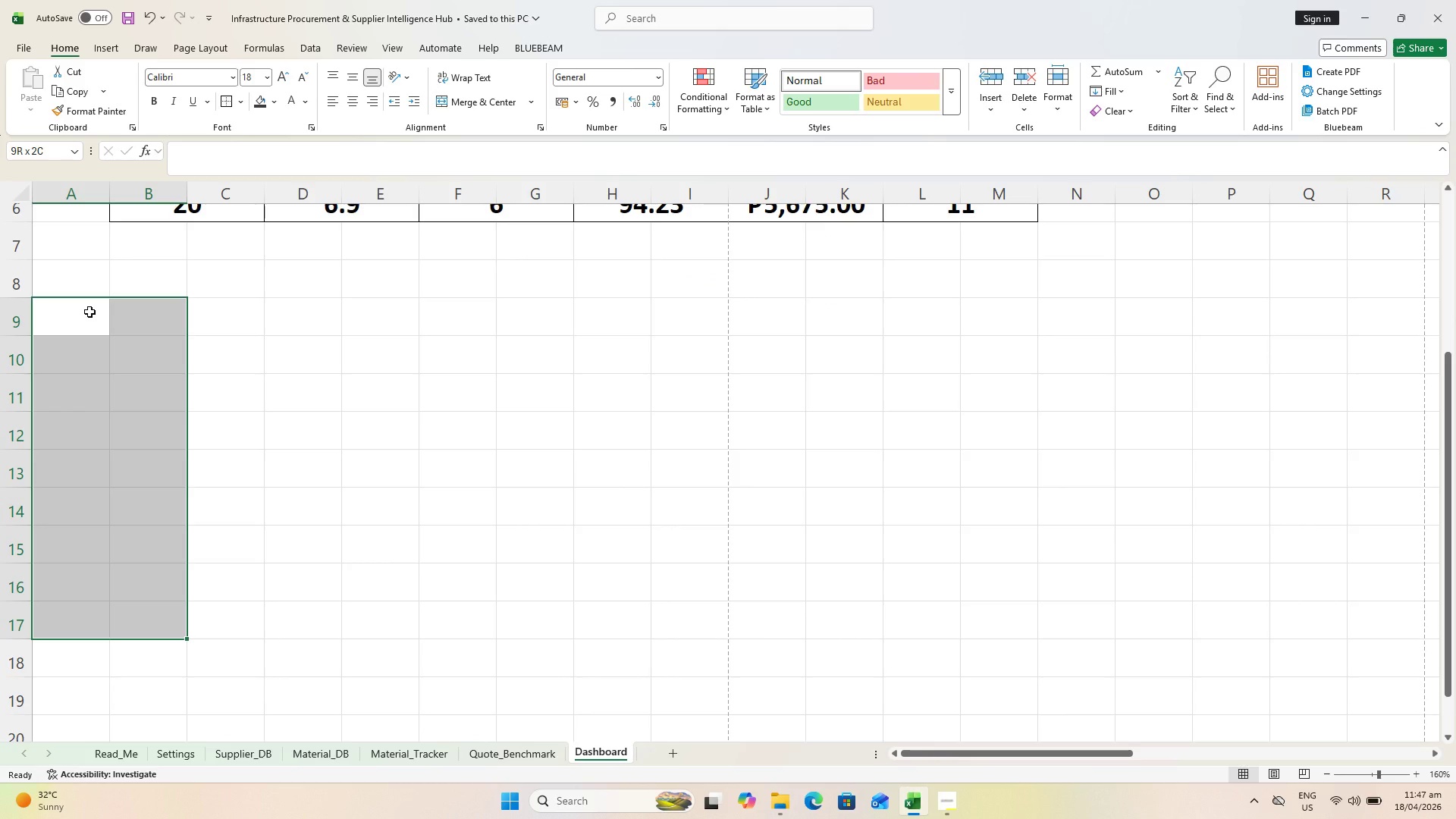 
wait(5.45)
 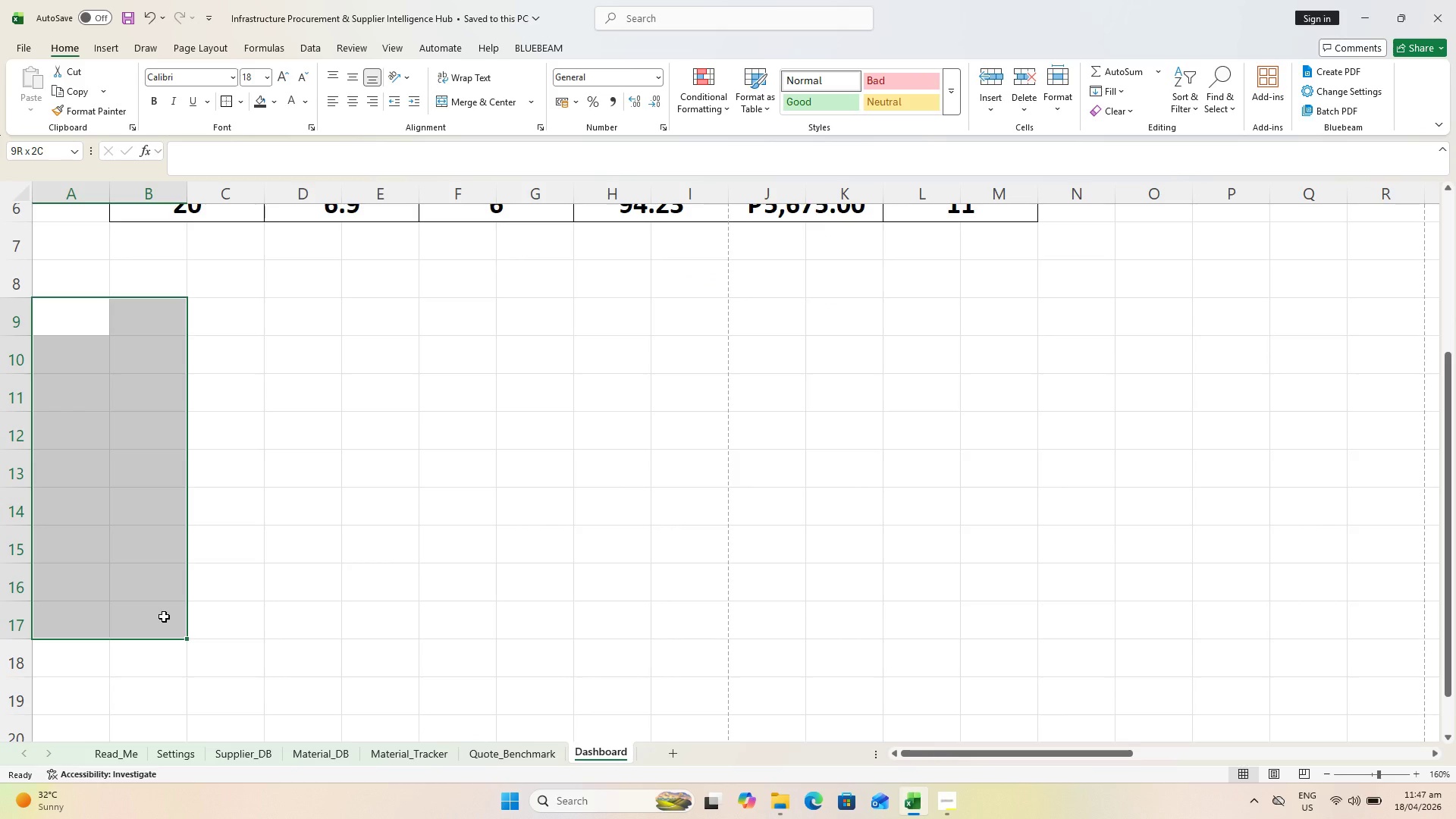 
left_click([89, 312])
 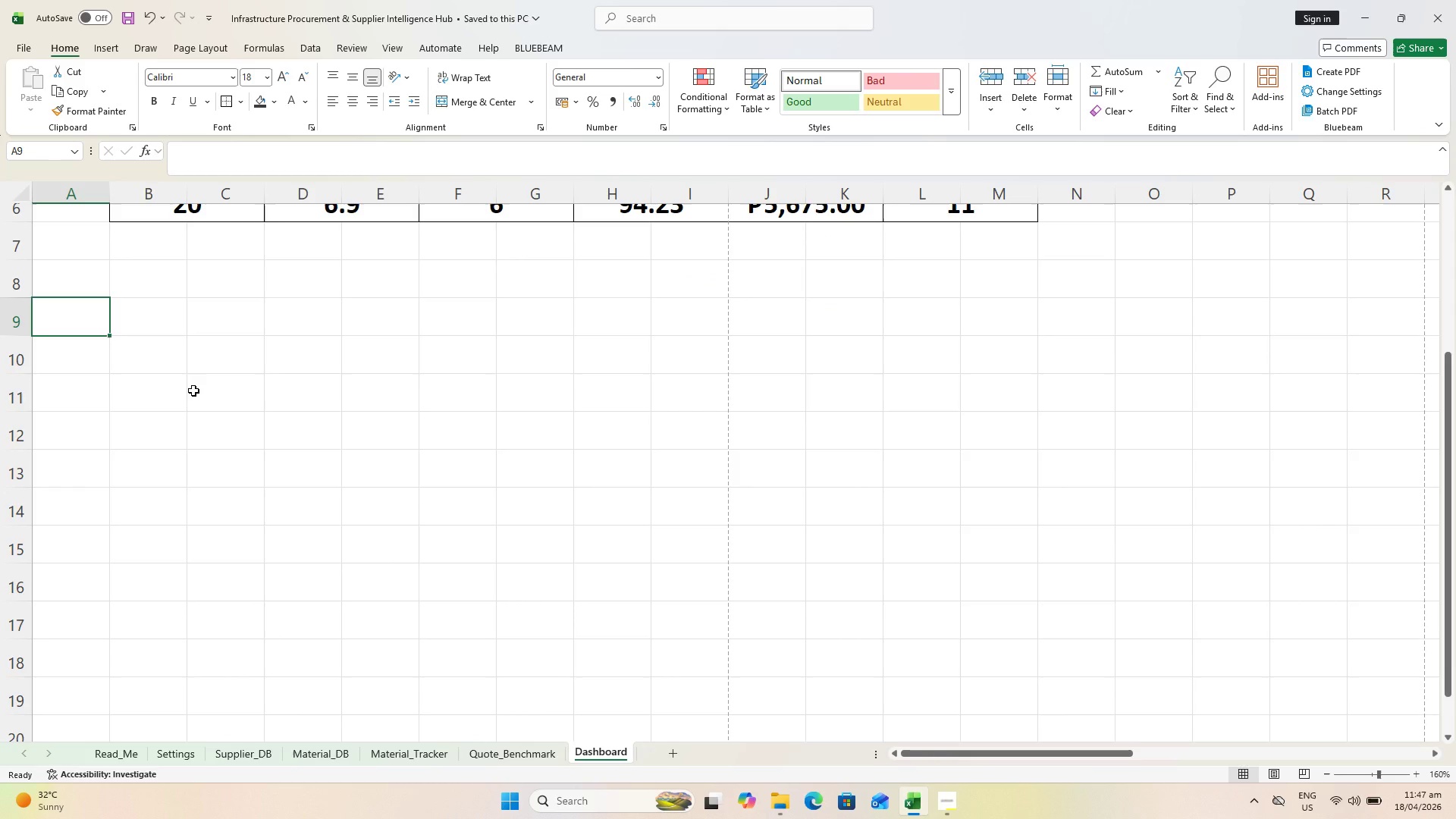 
type(Suppli)
 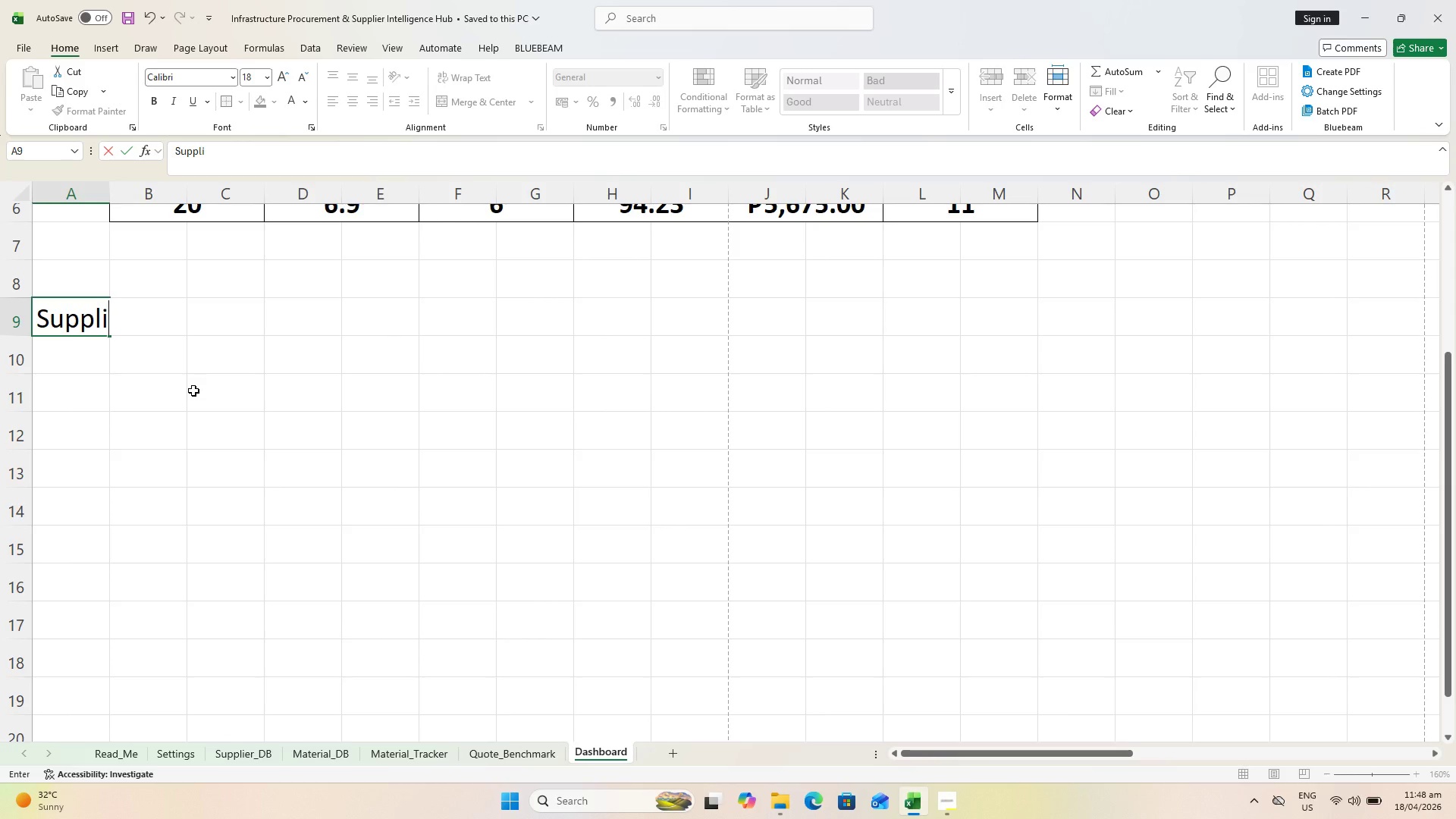 
wait(9.0)
 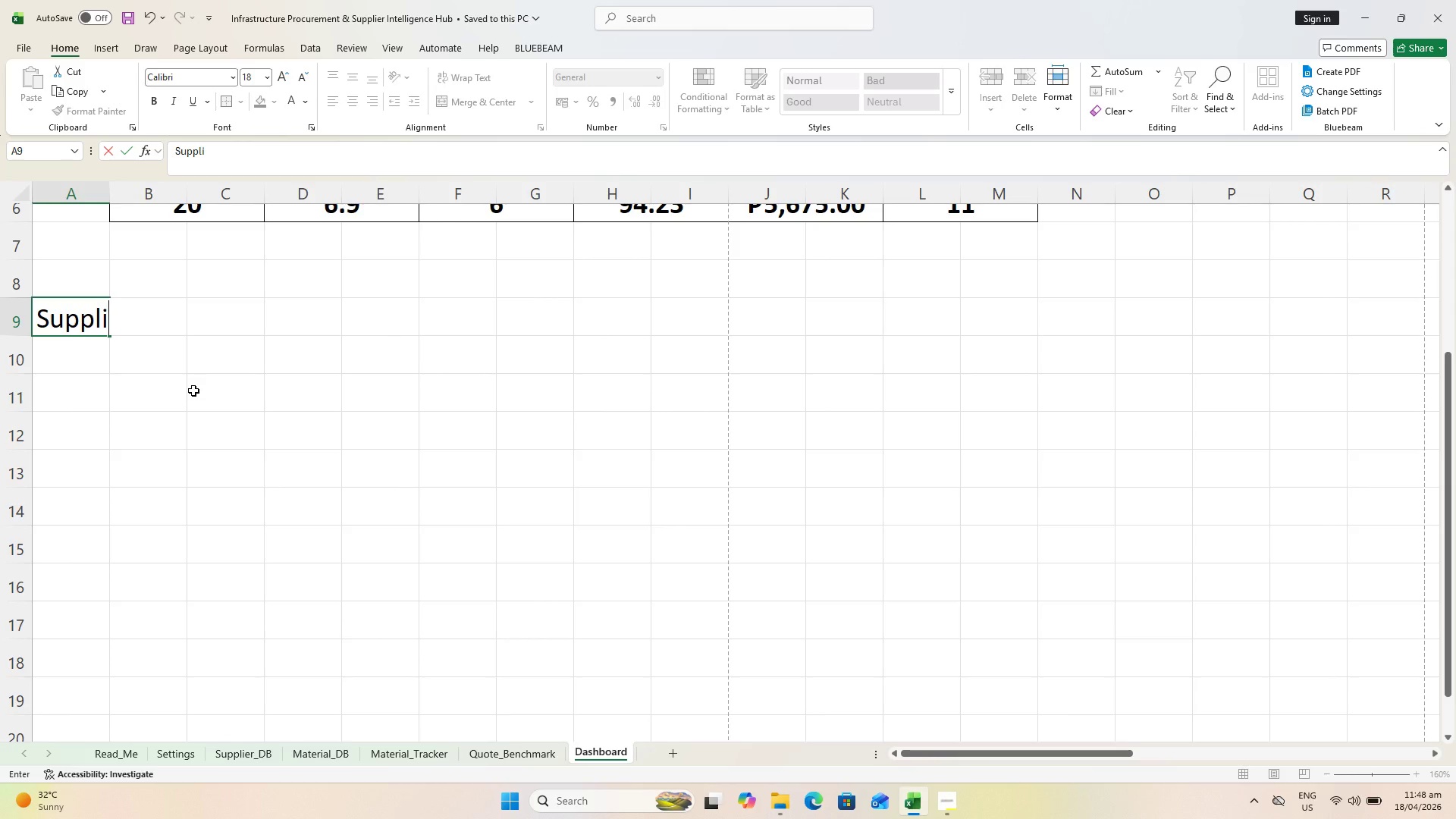 
type(er Cater)
key(Backspace)
type(gory)
 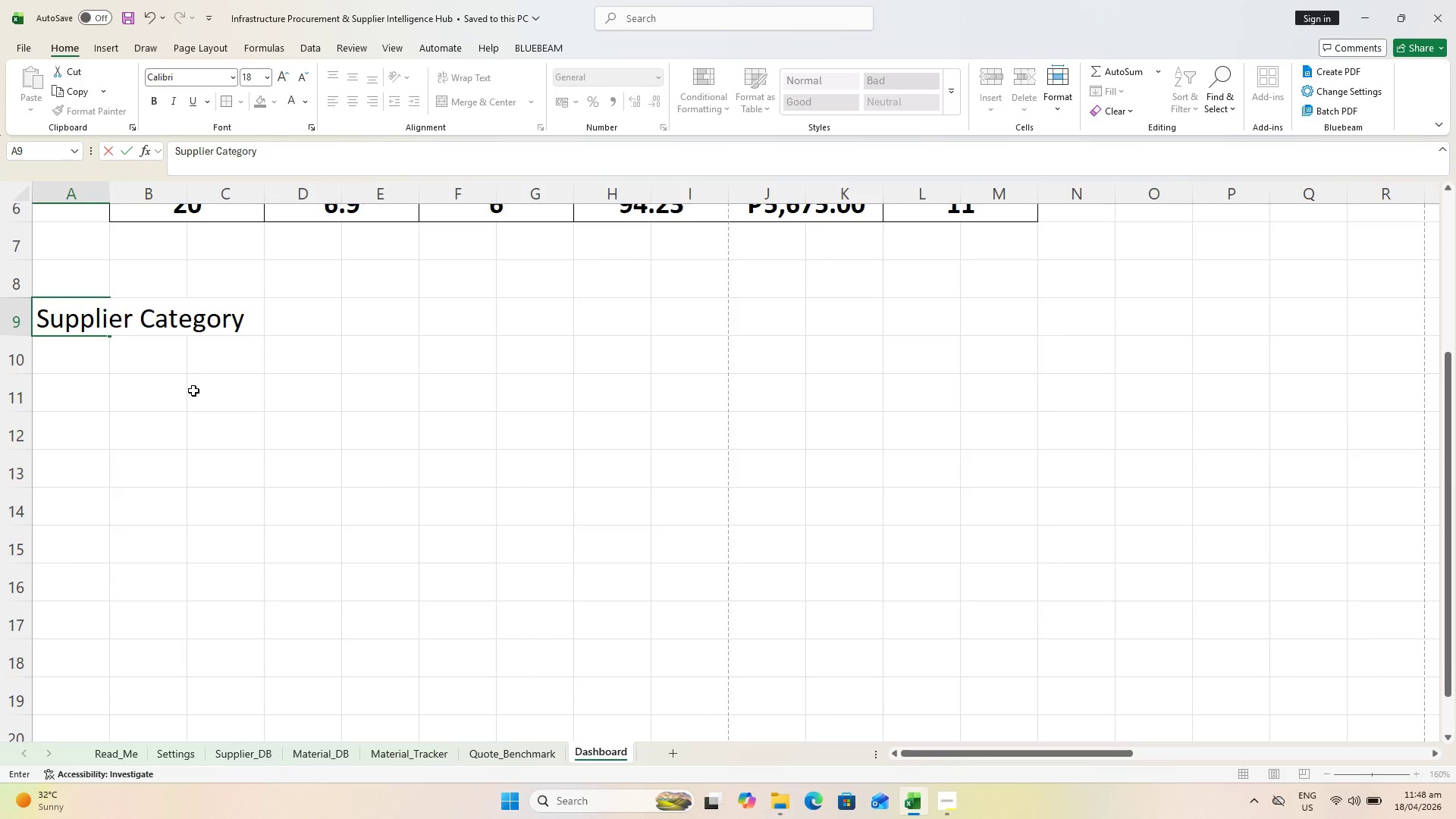 
key(ArrowRight)
 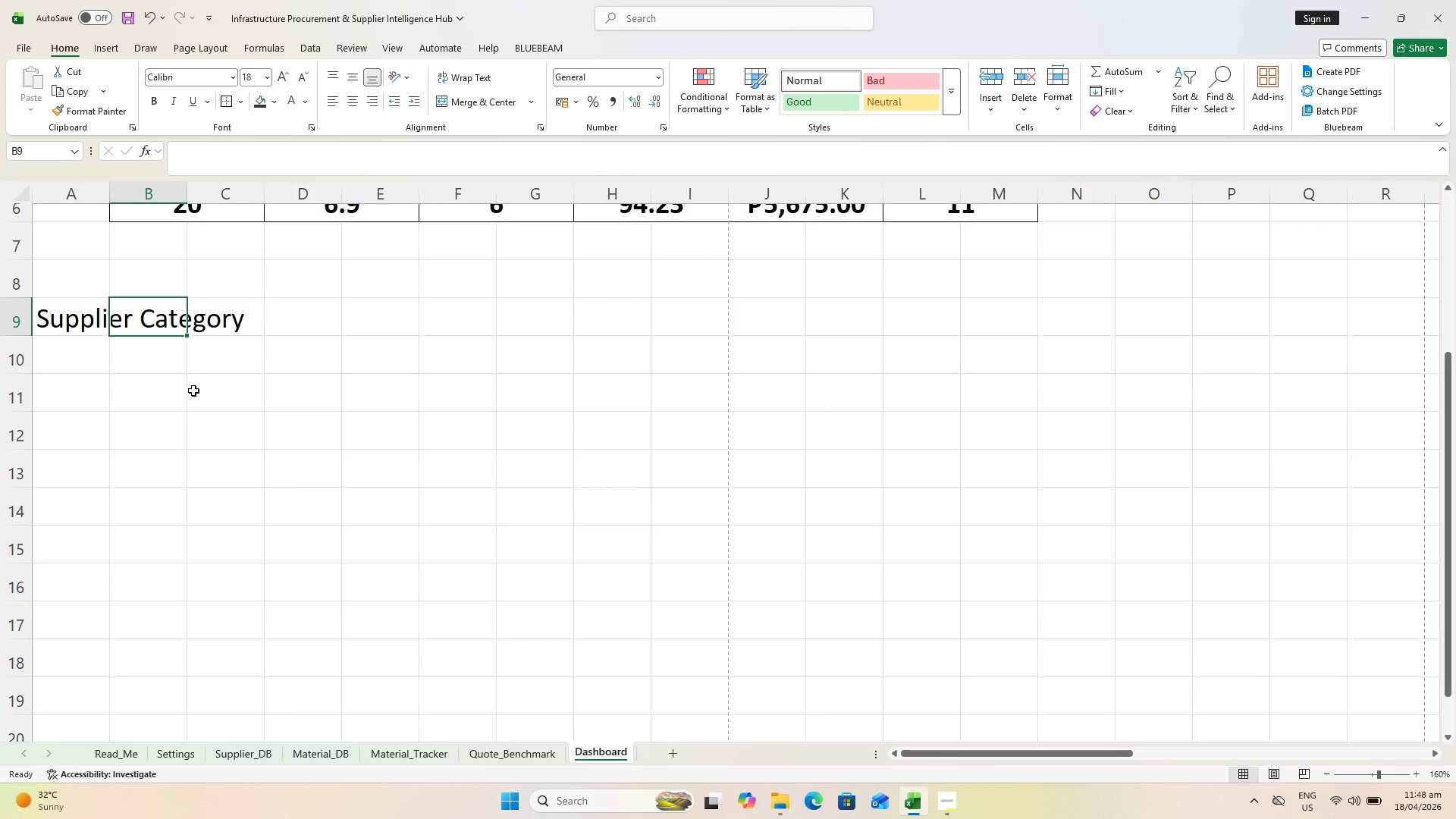 
type(Avera)
key(Backspace)
key(Backspace)
type(. Lew)
key(Backspace)
key(Backspace)
type(ead Time)
 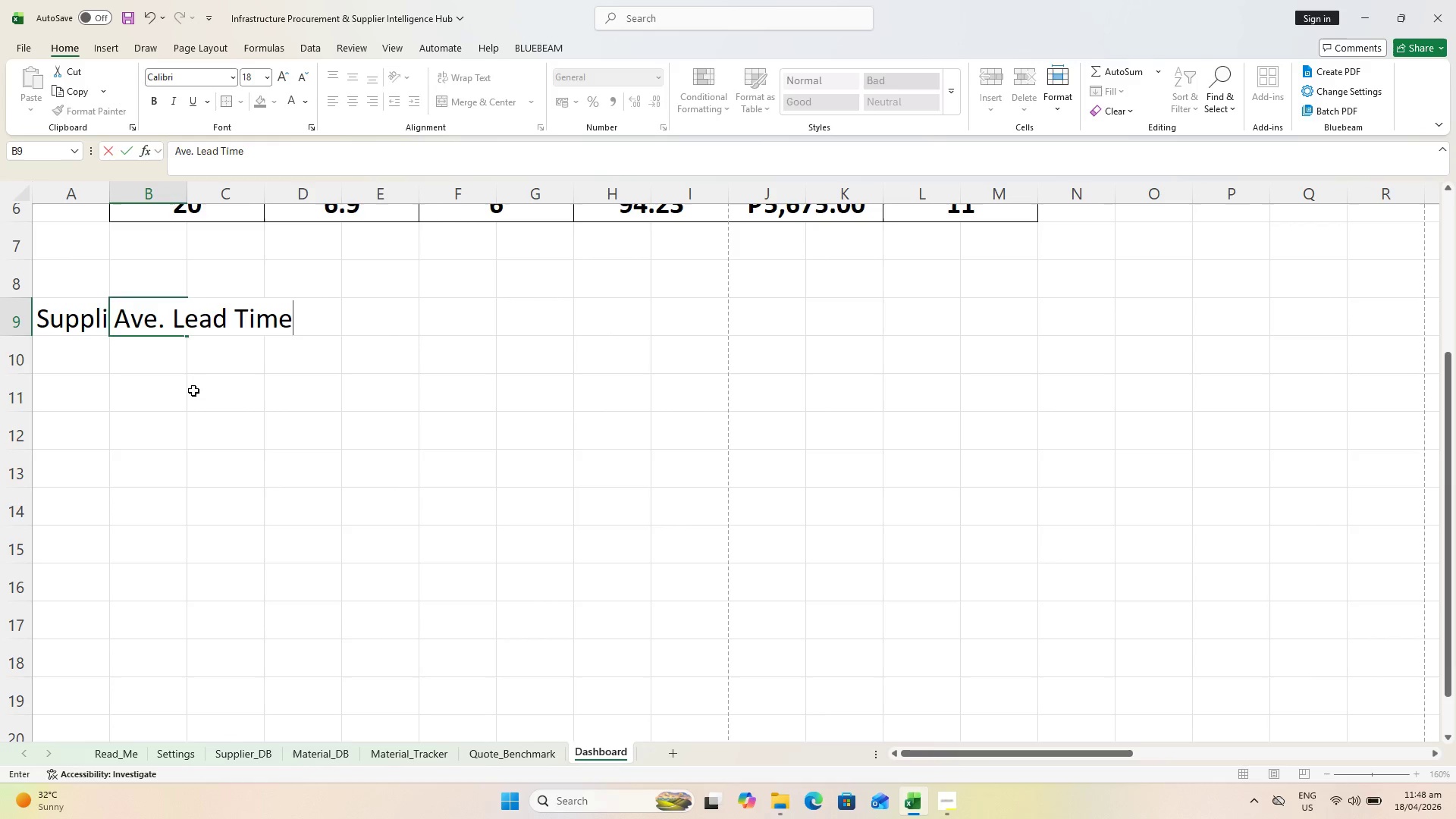 
 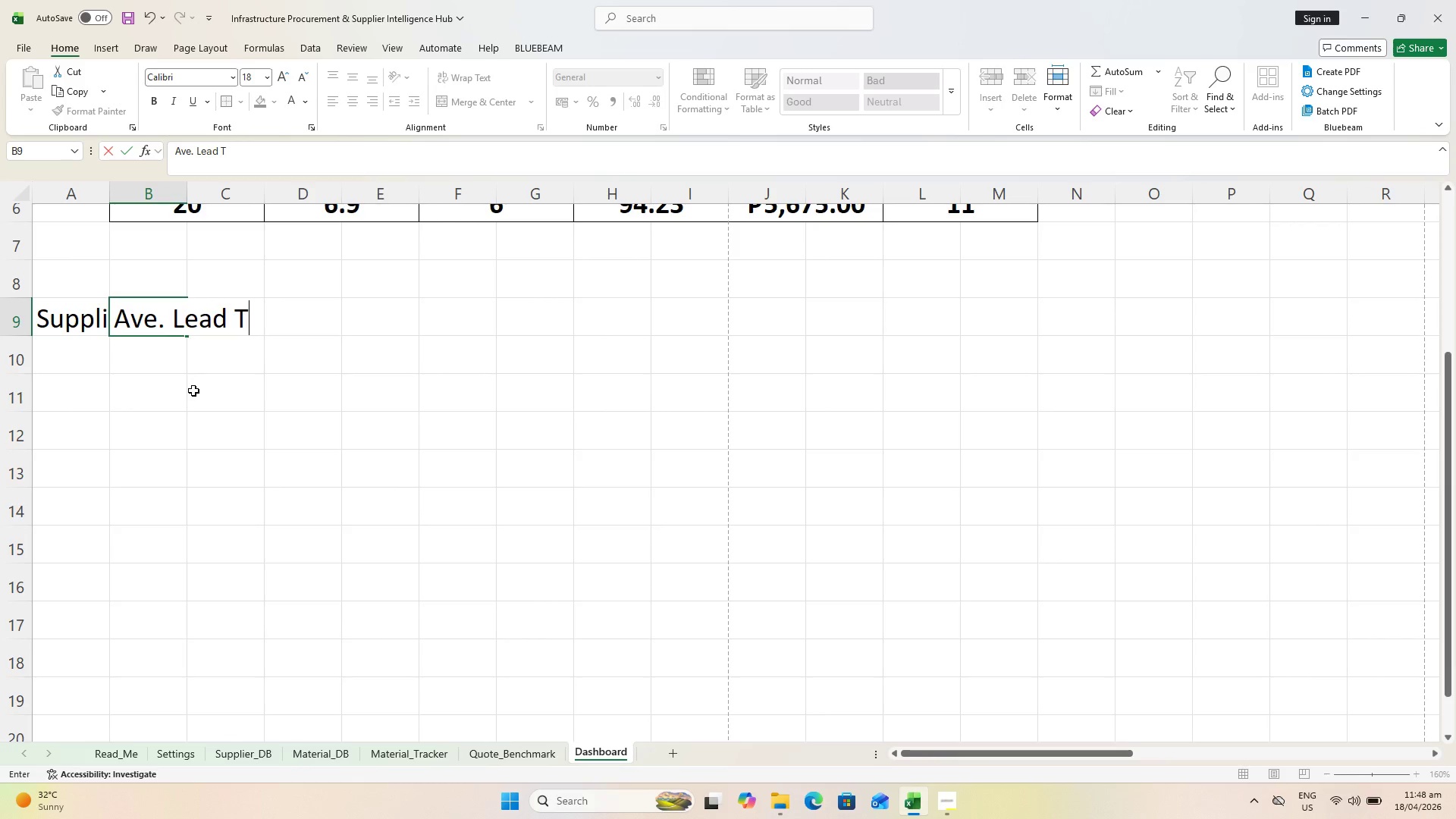 
key(Enter)
 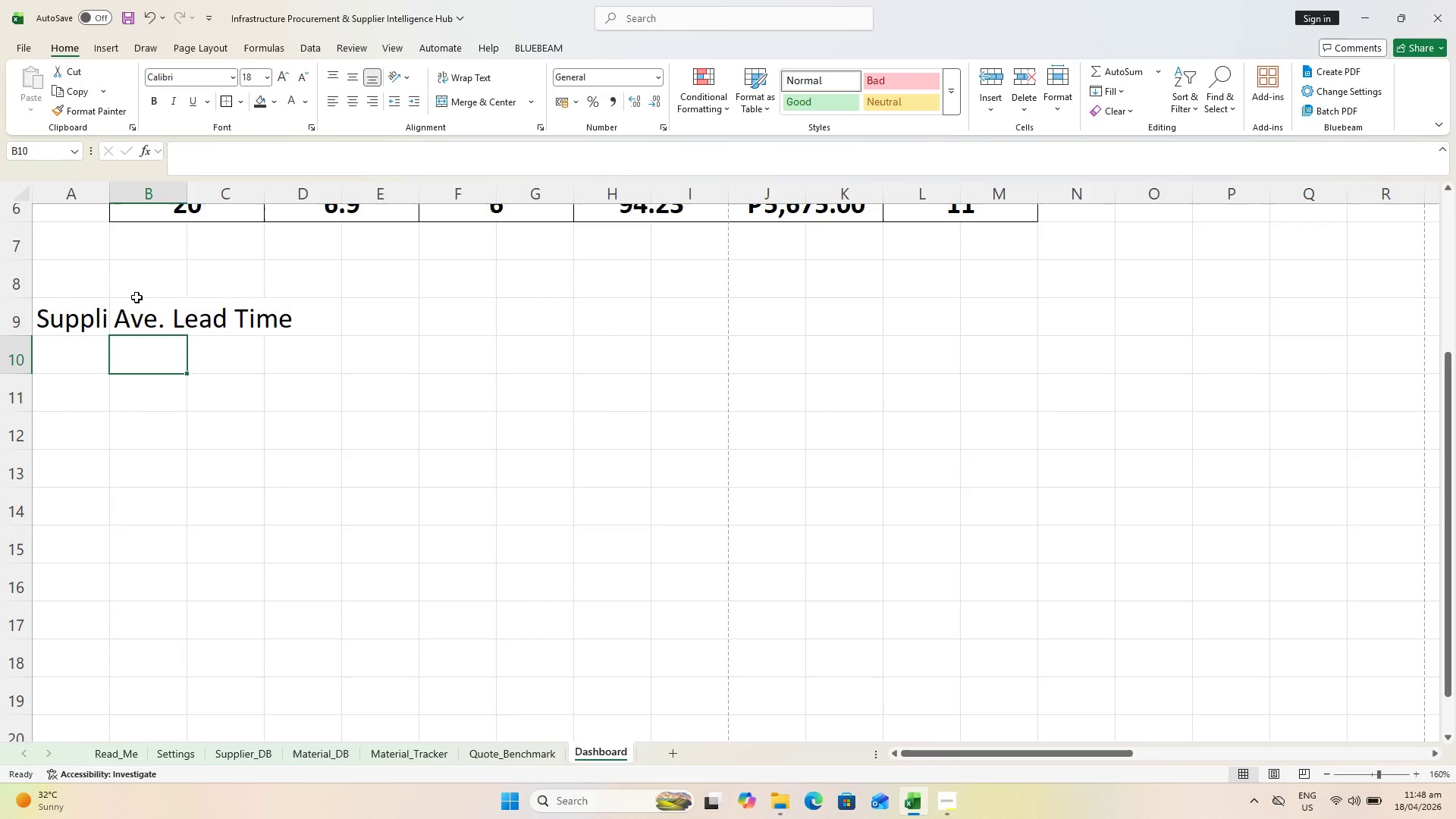 
left_click([80, 320])
 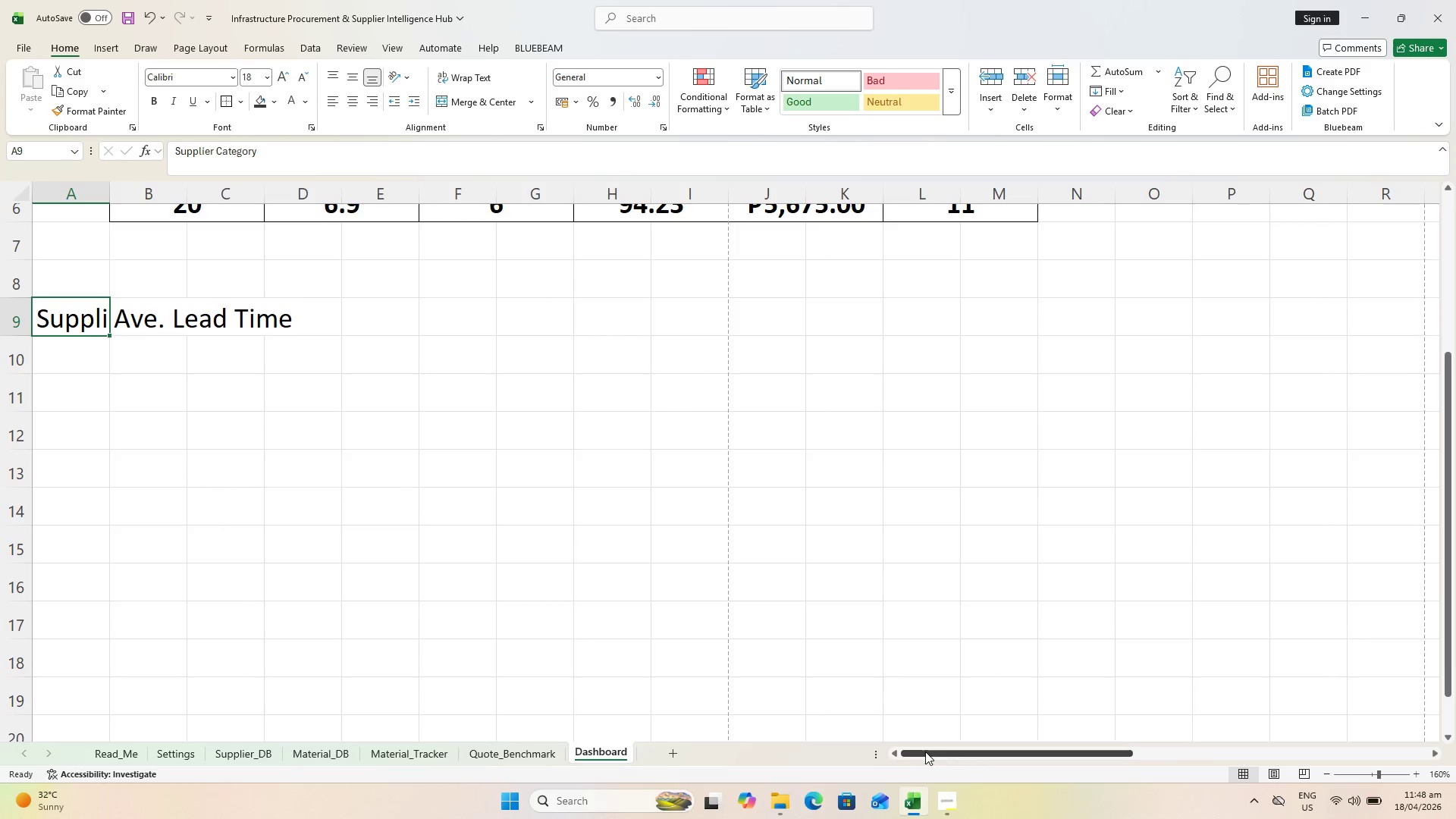 
hold_key(key=ControlLeft, duration=0.42)
scroll: coordinate [487, 544], scroll_direction: down, amount: 1.0
 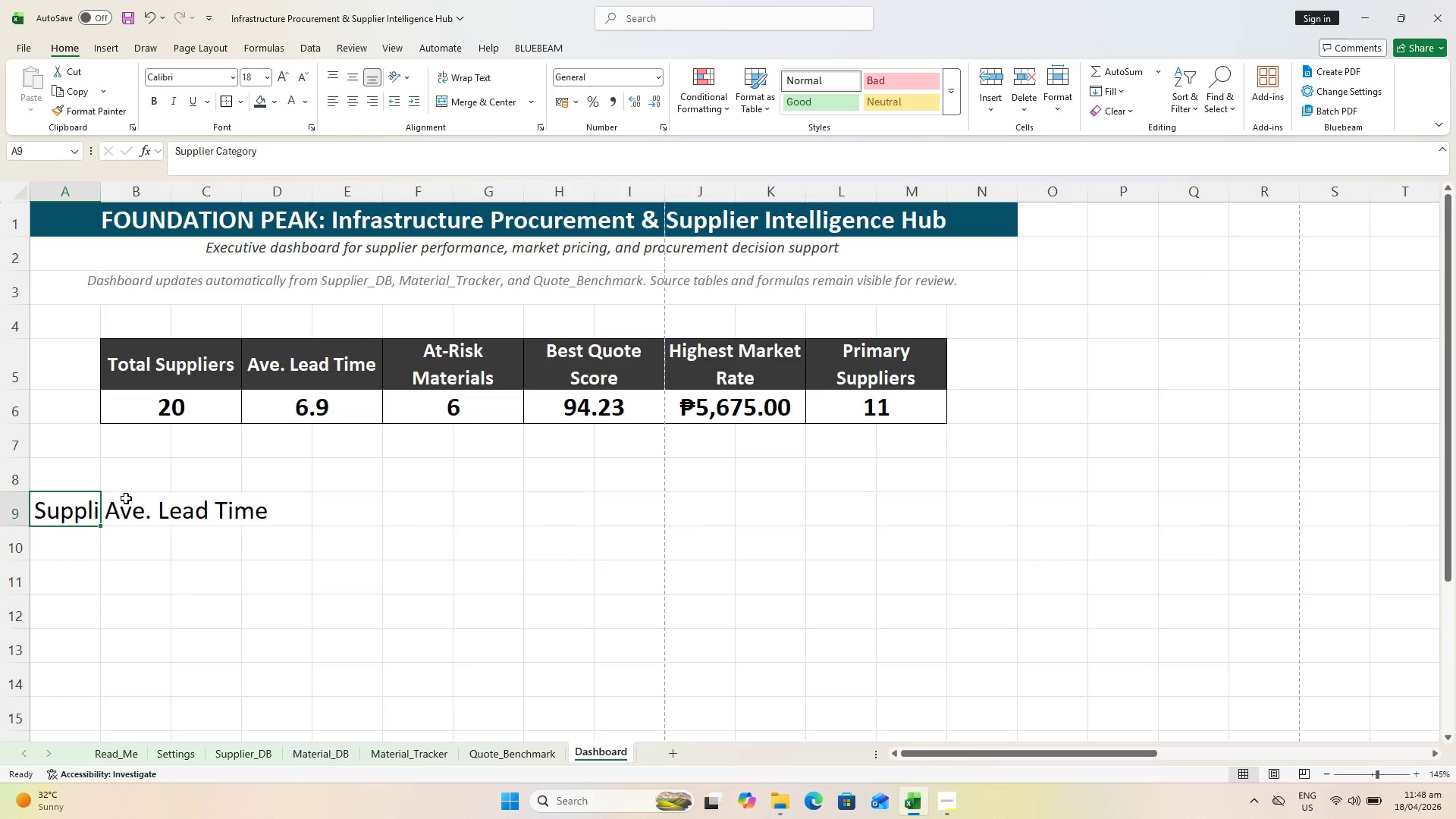 
left_click_drag(start_coordinate=[140, 513], to_coordinate=[144, 515])
 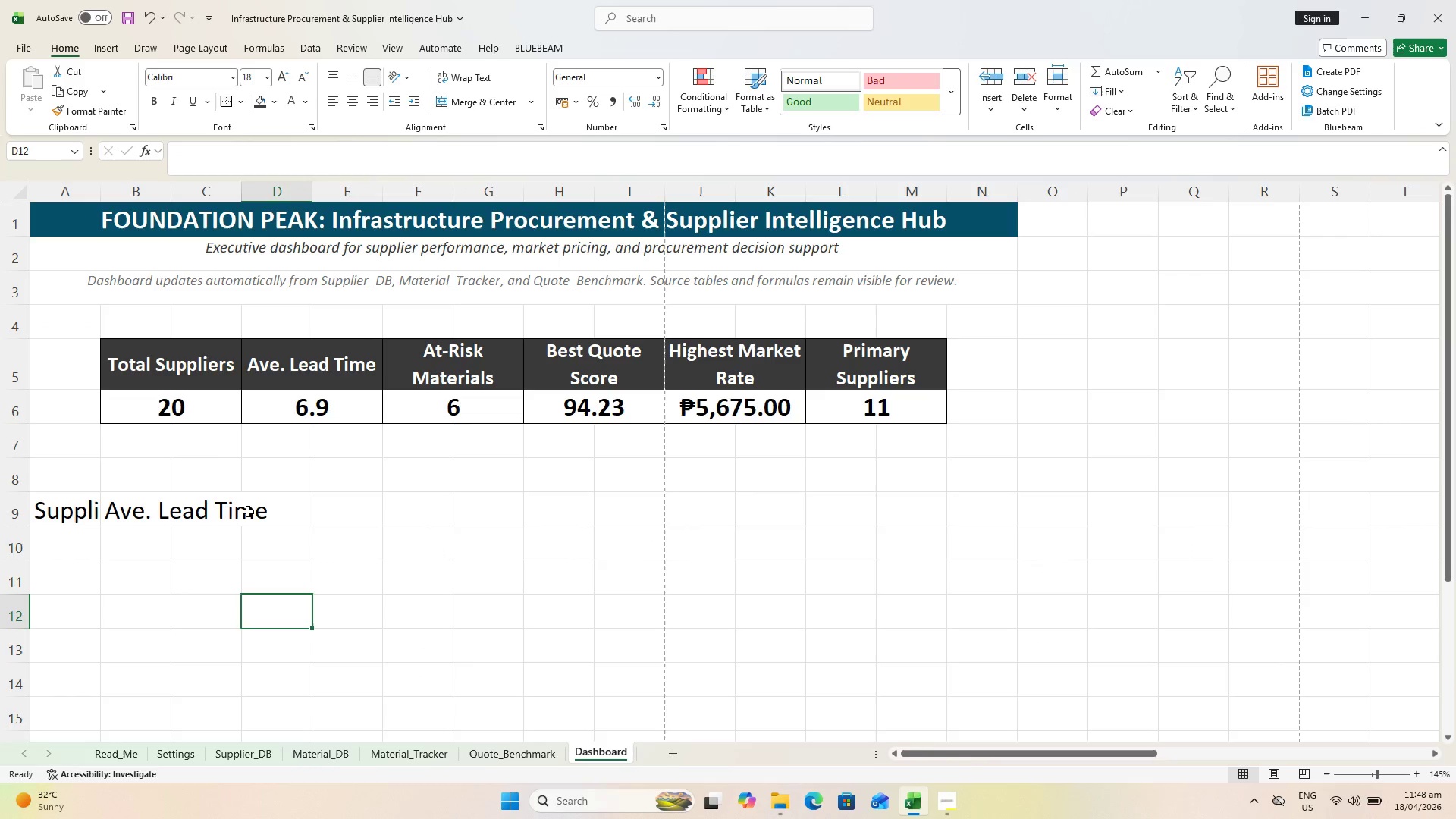 
wait(5.03)
 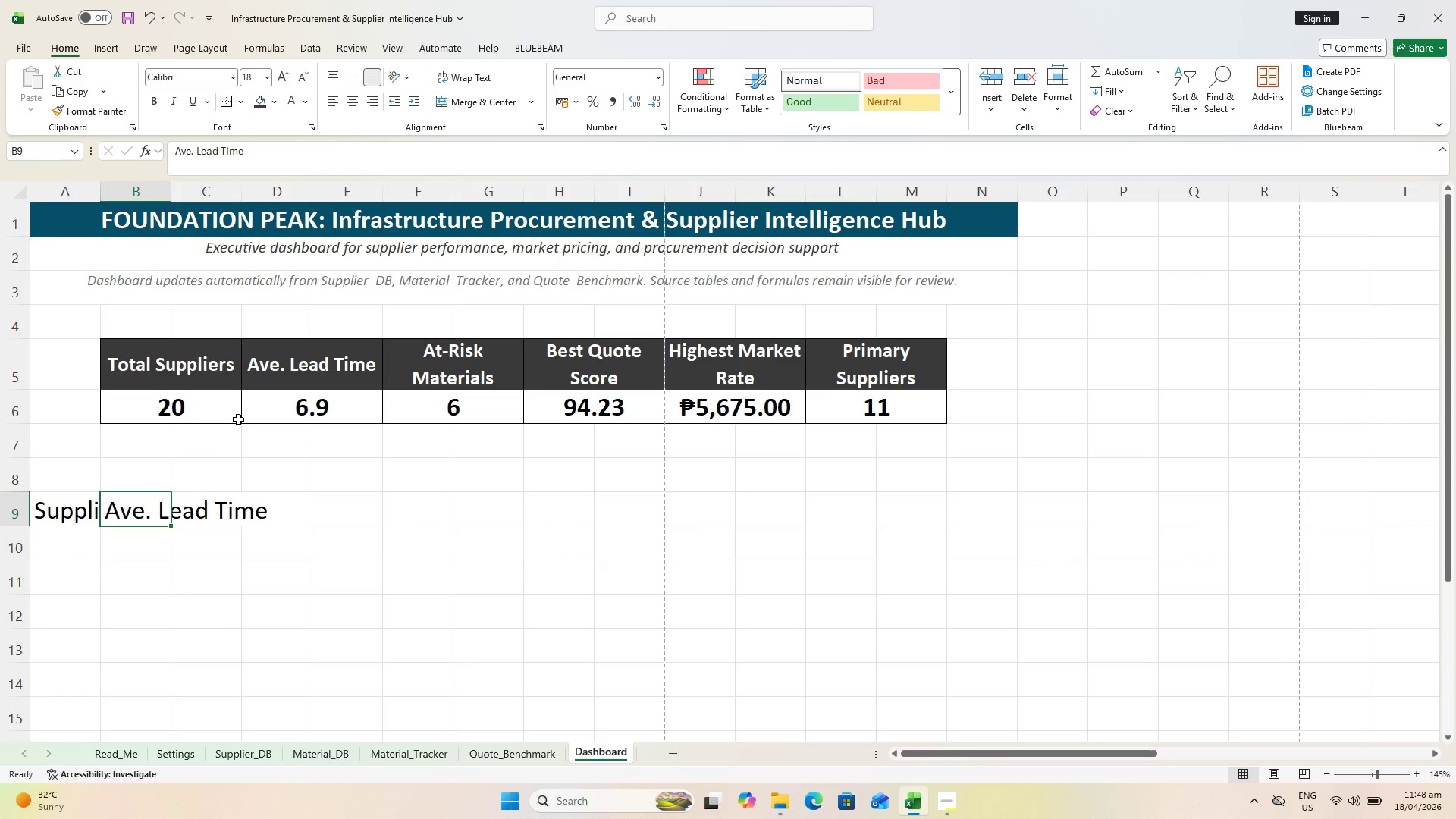 
left_click([70, 513])
 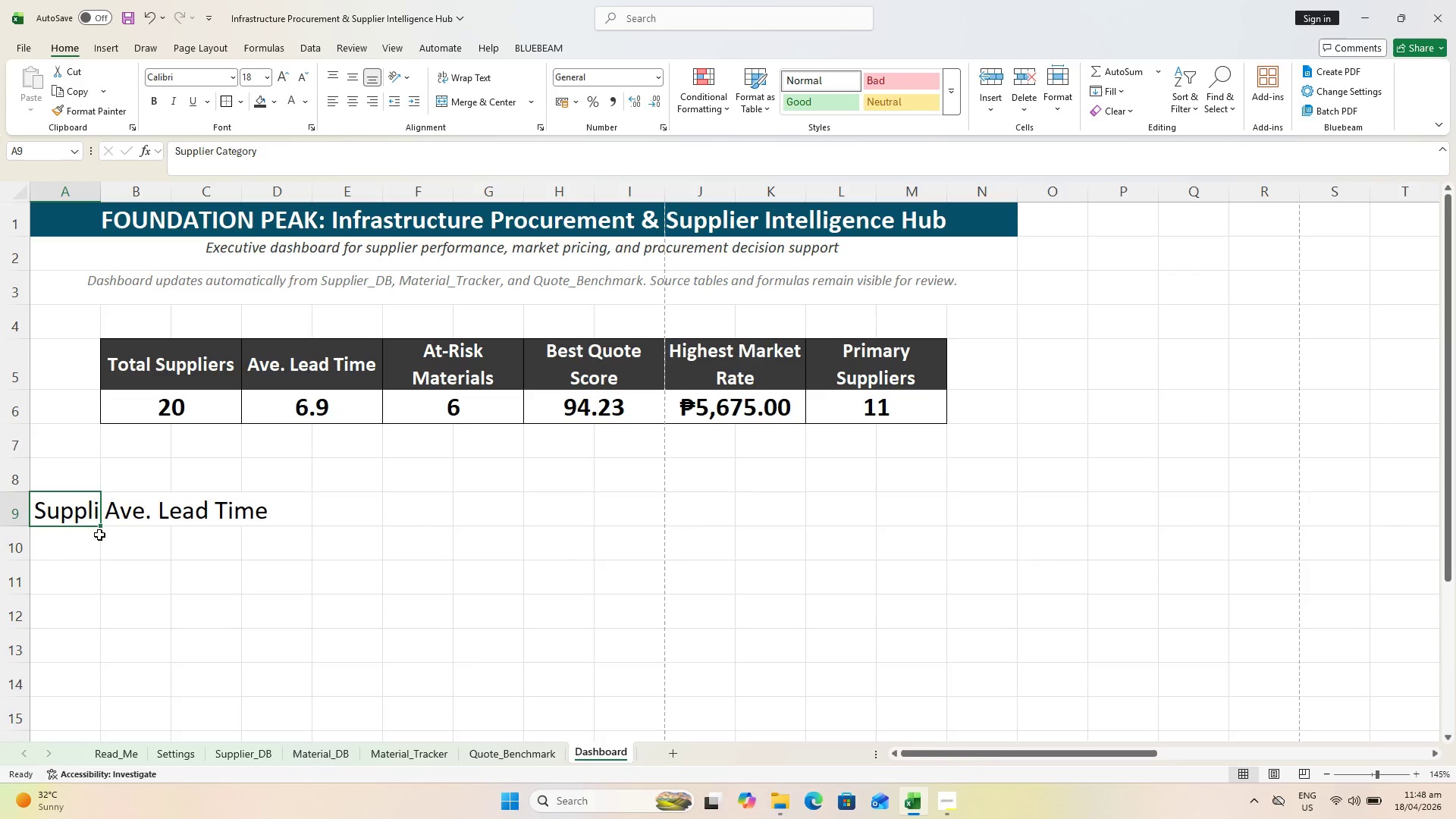 
hold_key(key=ControlLeft, duration=0.42)
left_click([124, 504])
 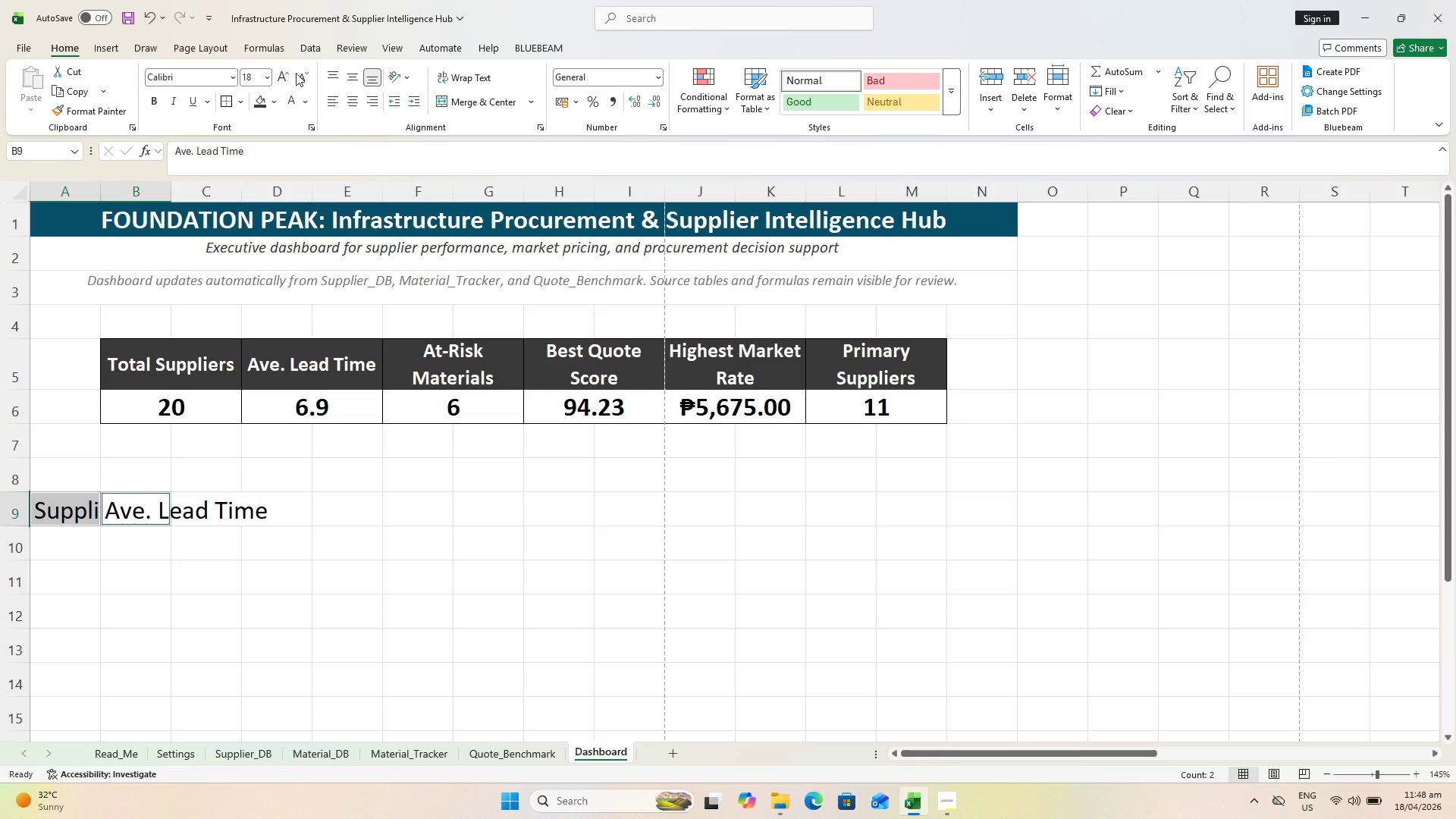 
double_click([300, 73])
 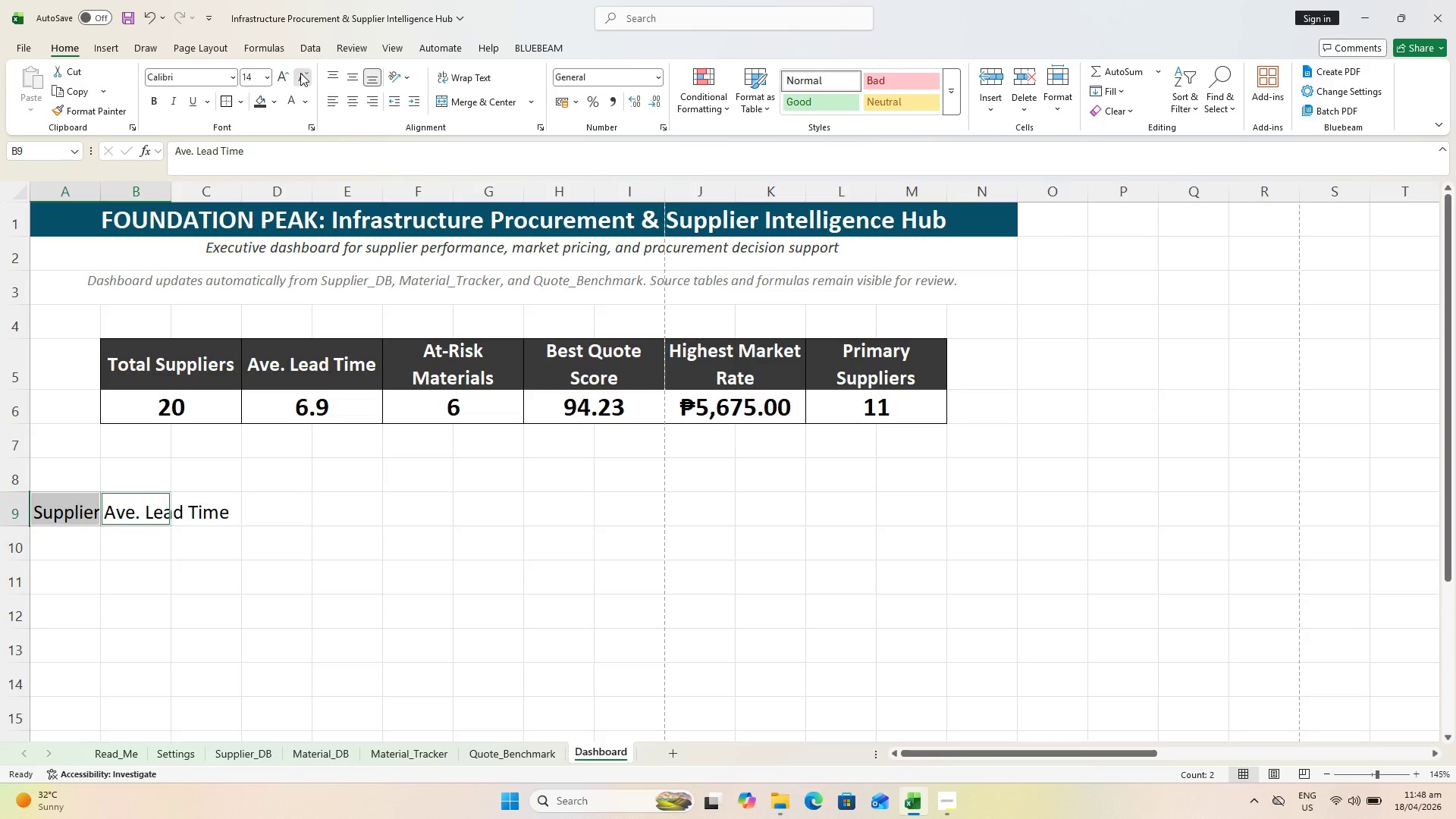 
triple_click([300, 73])
 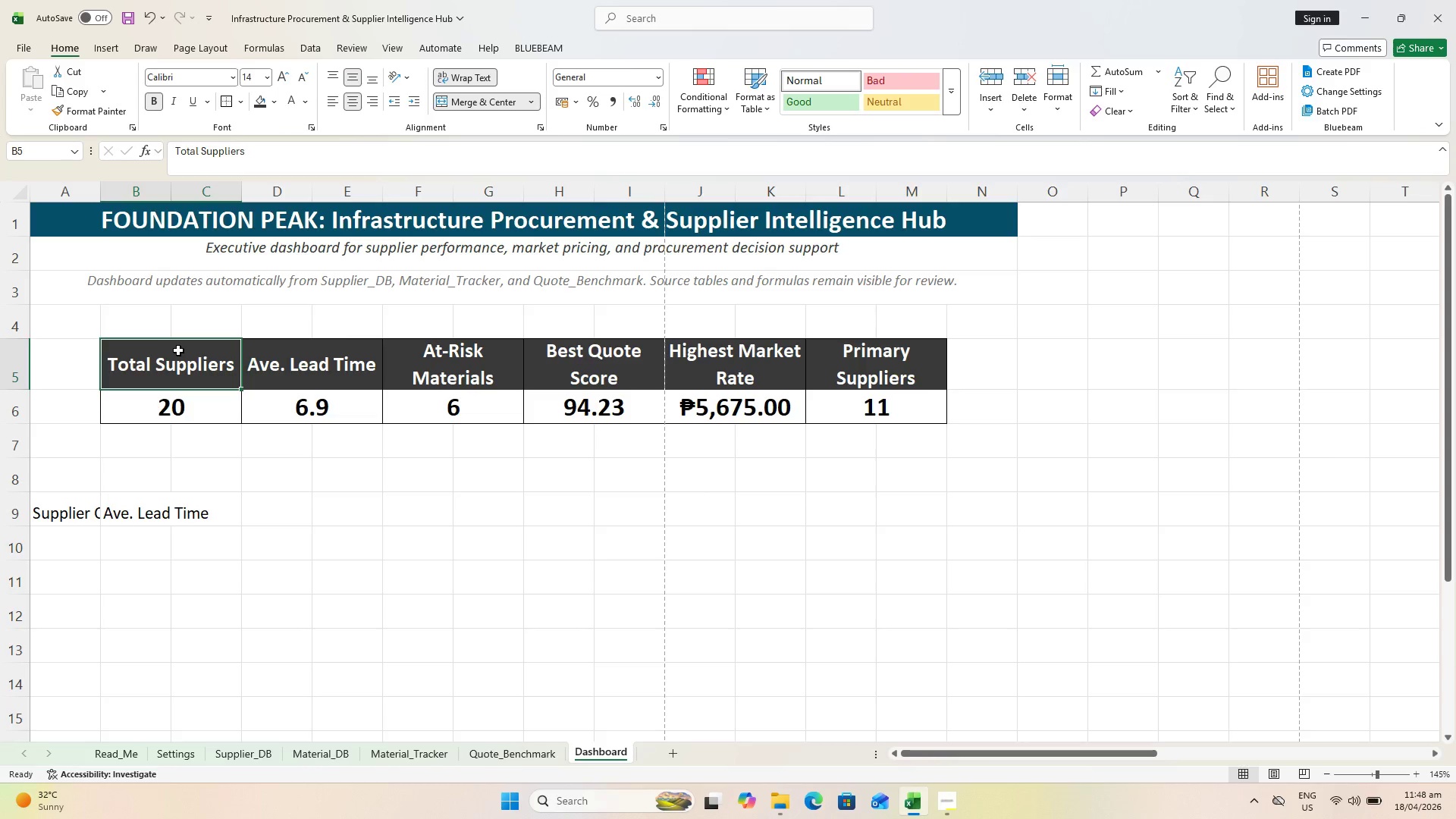 
wait(6.8)
 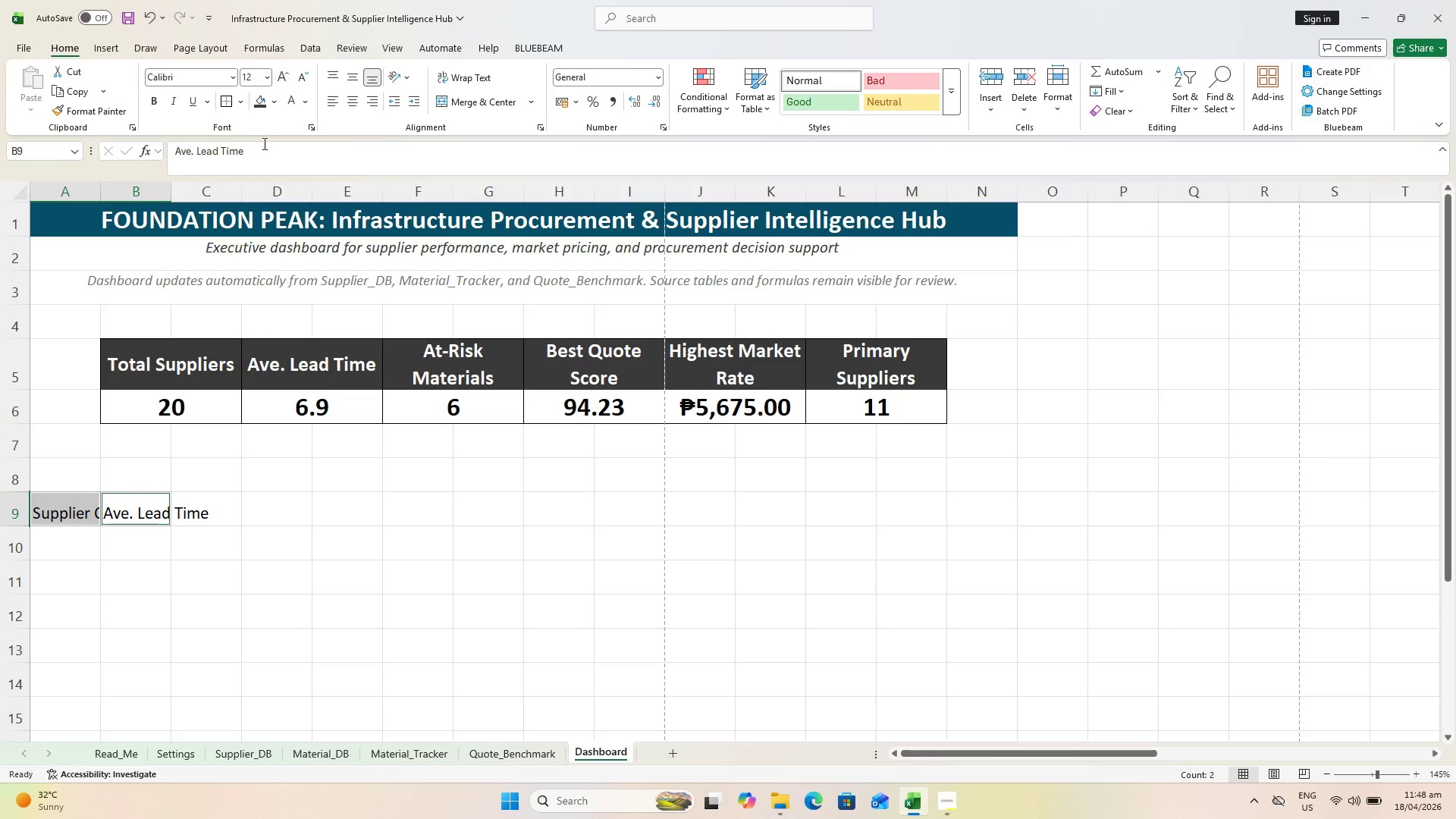 
key(Control+P)
 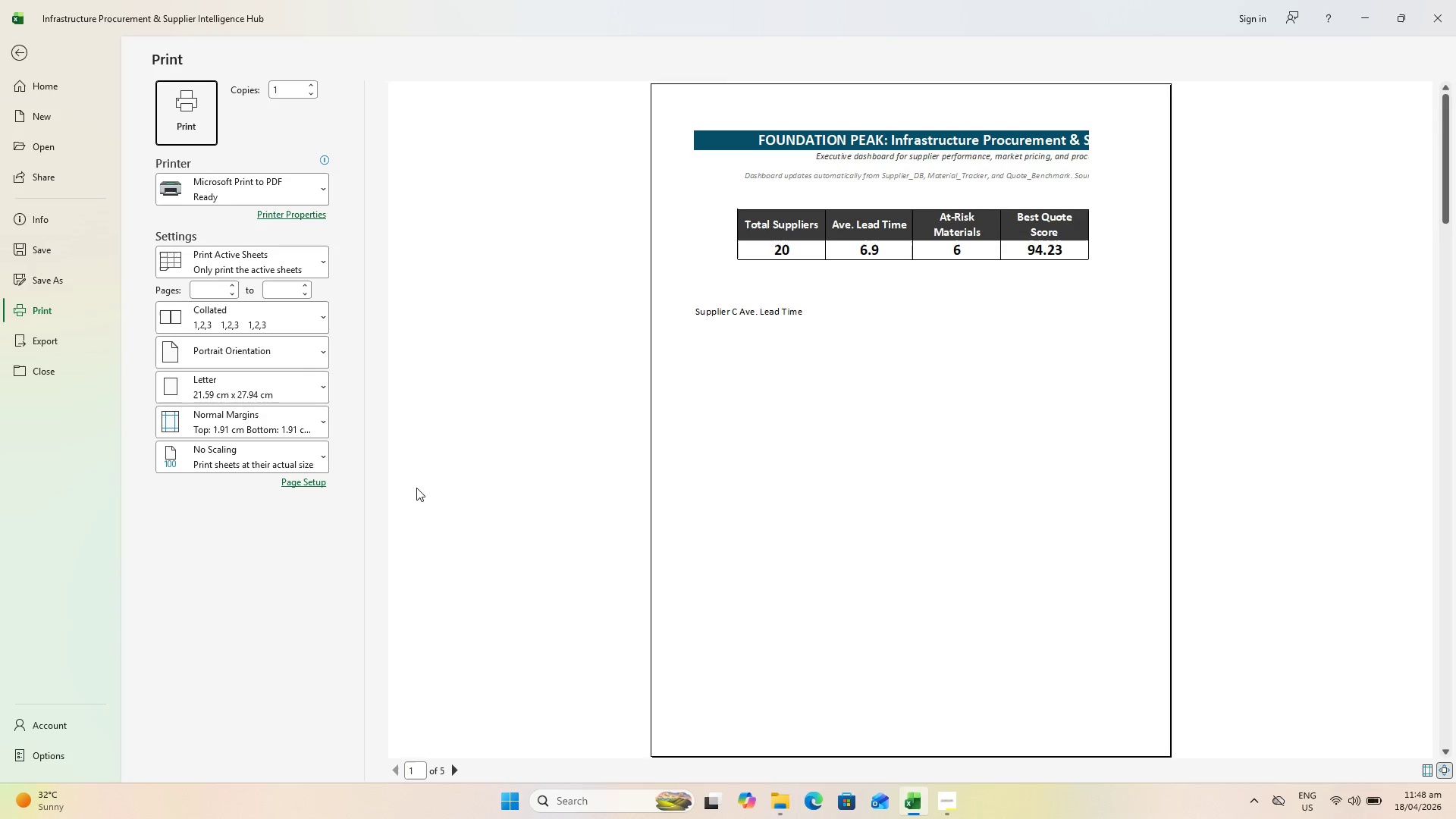 
key(Escape)
 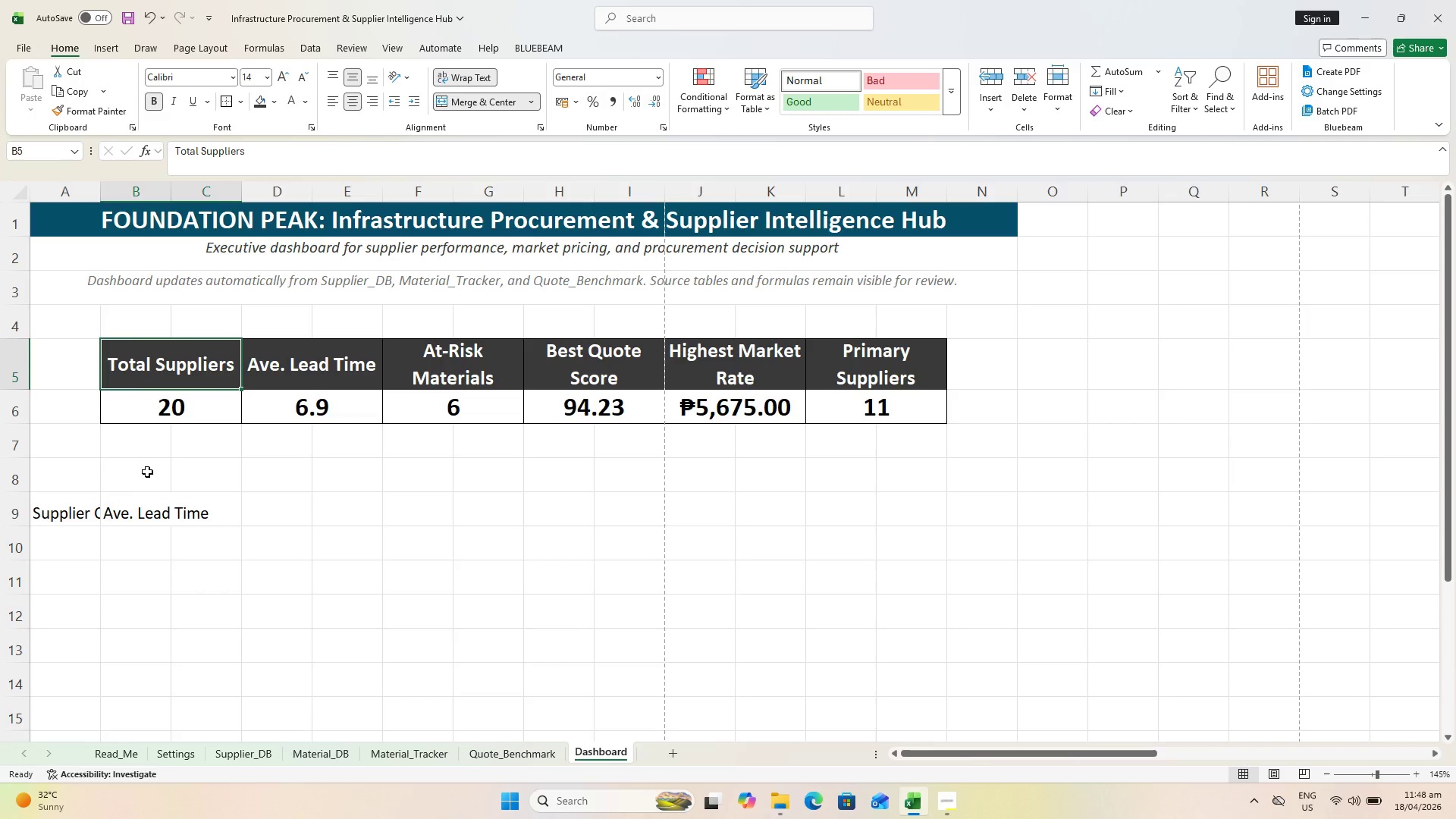 
hold_key(key=ShiftLeft, duration=0.62)
 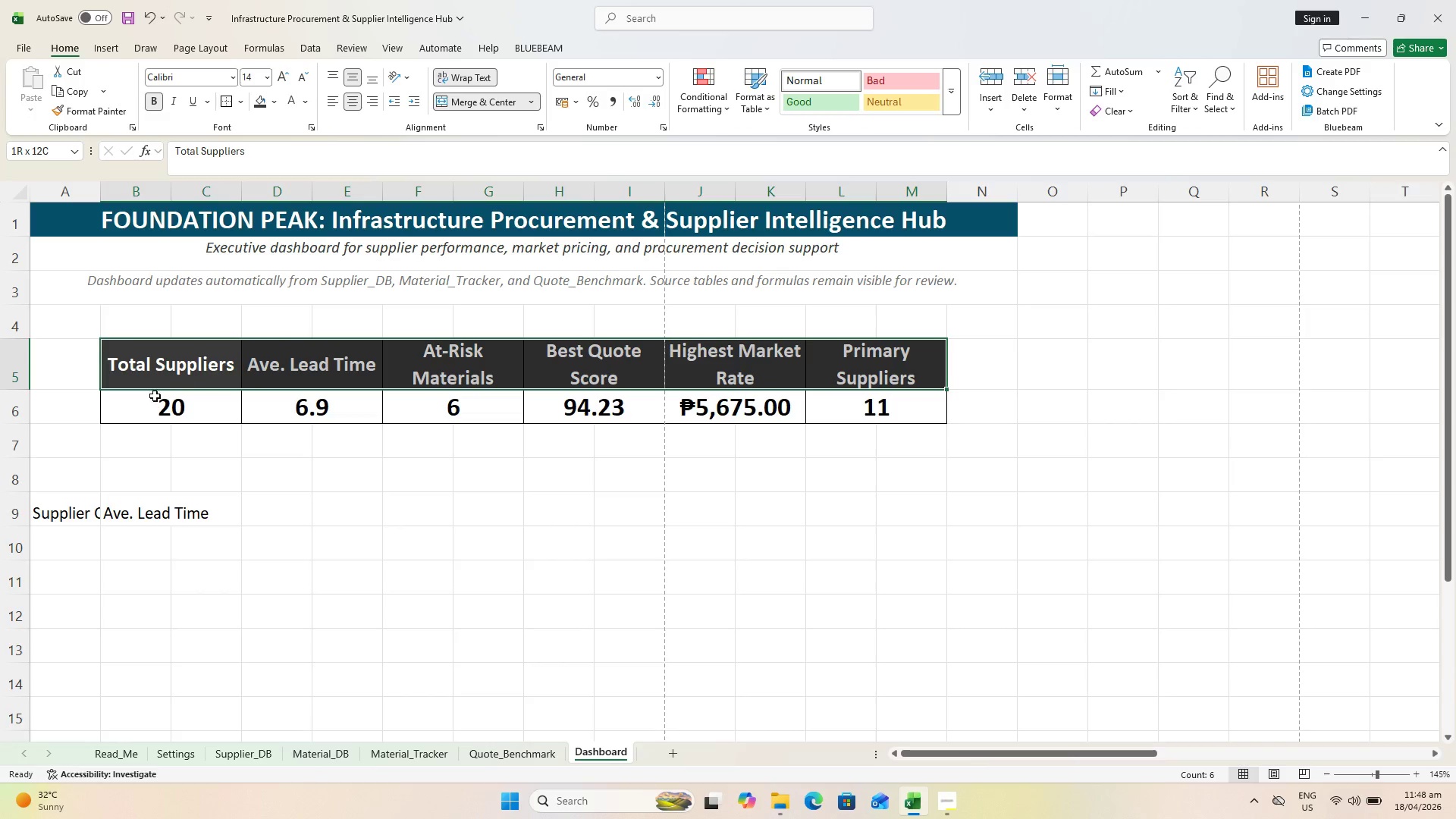 
left_click([77, 518])
 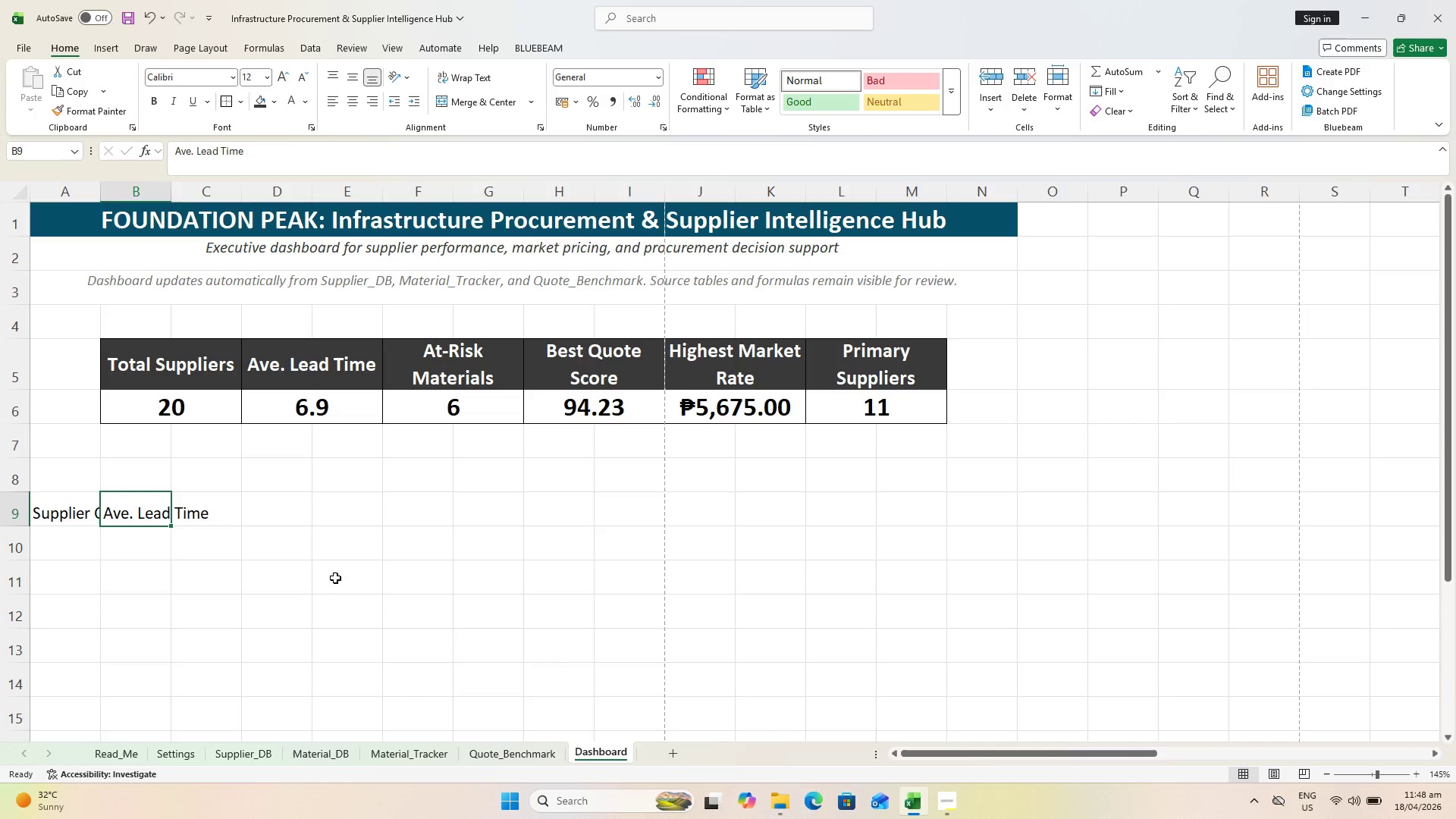 
left_click([74, 540])
 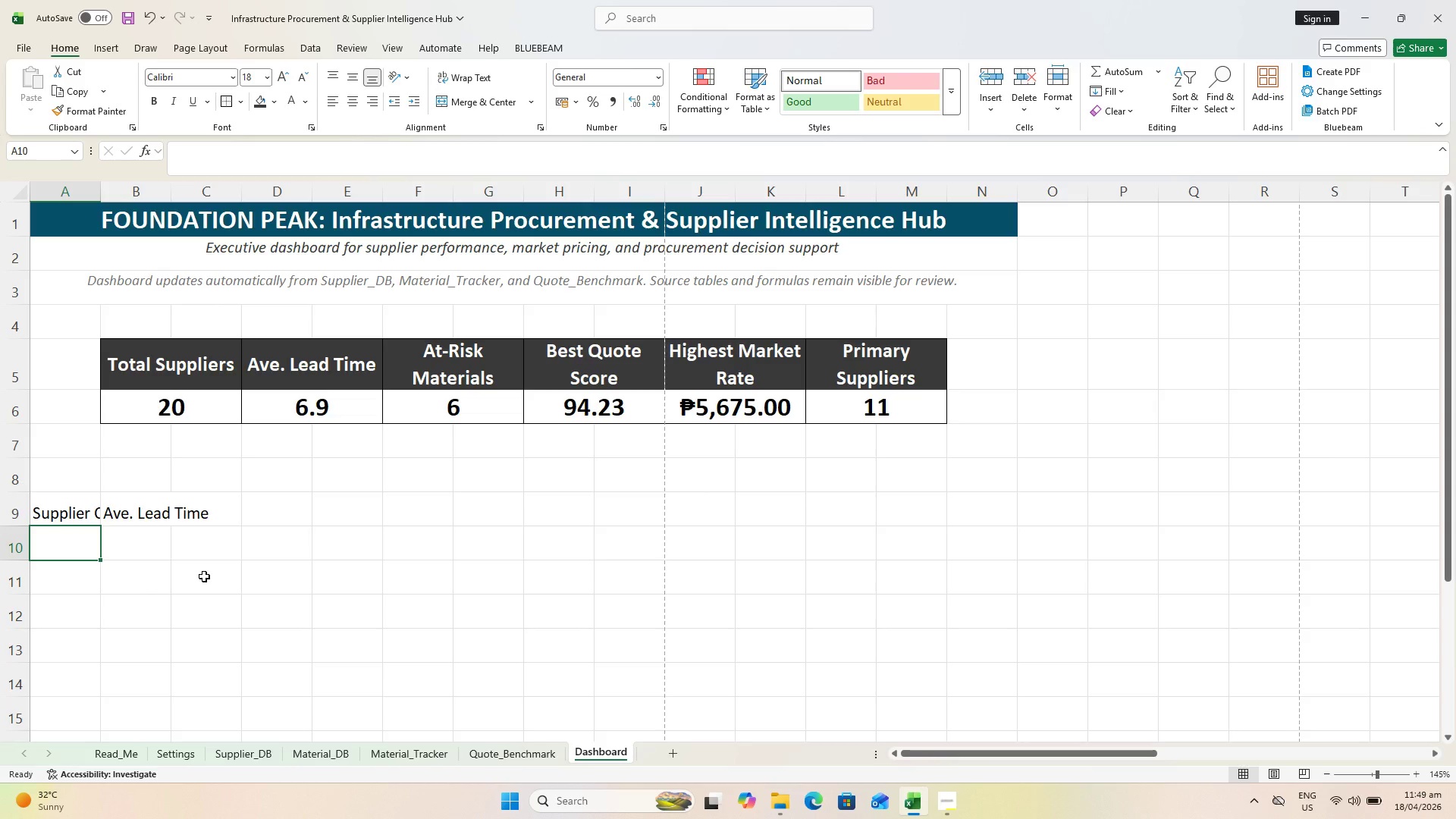 
wait(5.11)
 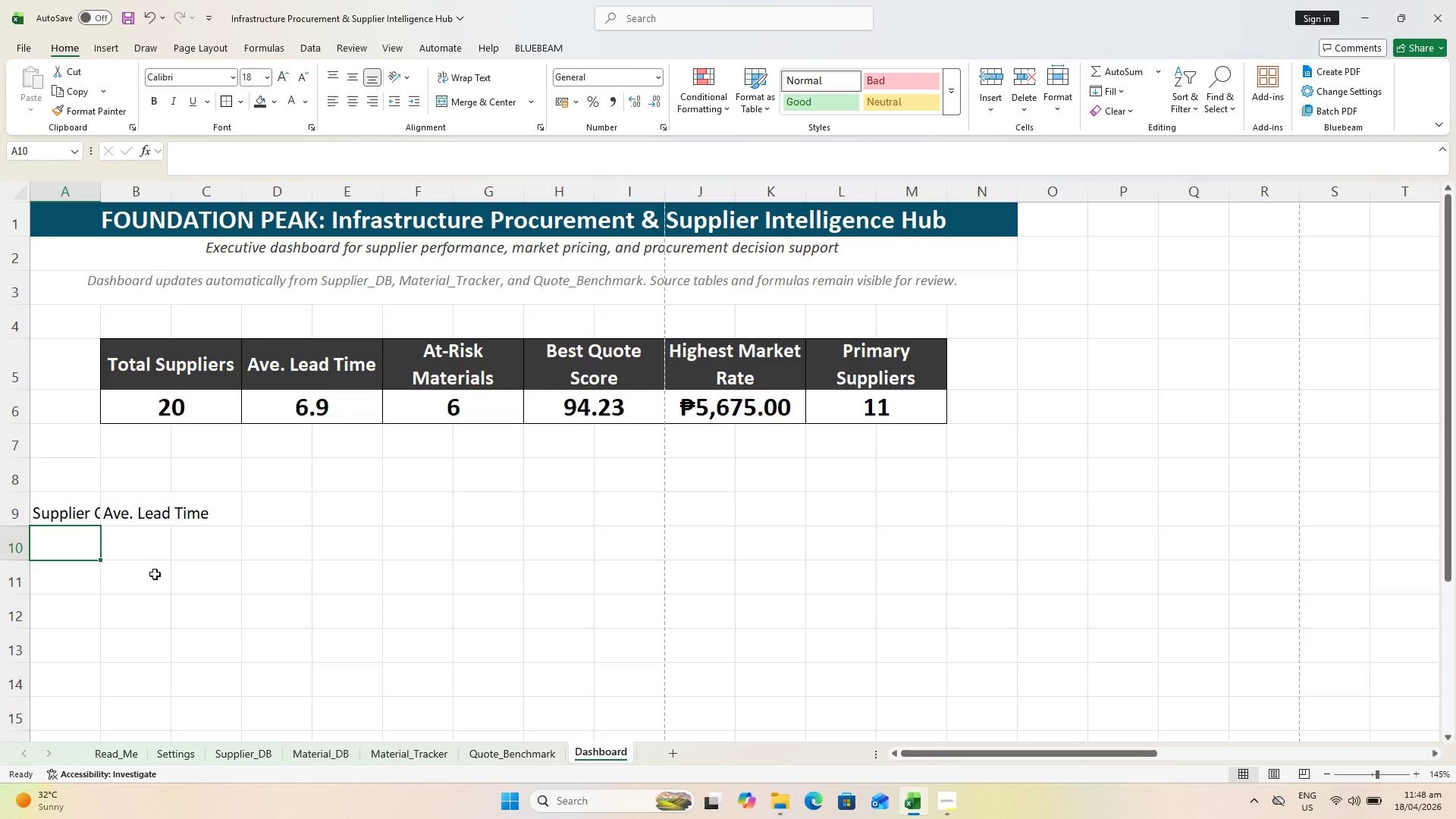 
left_click([170, 746])
 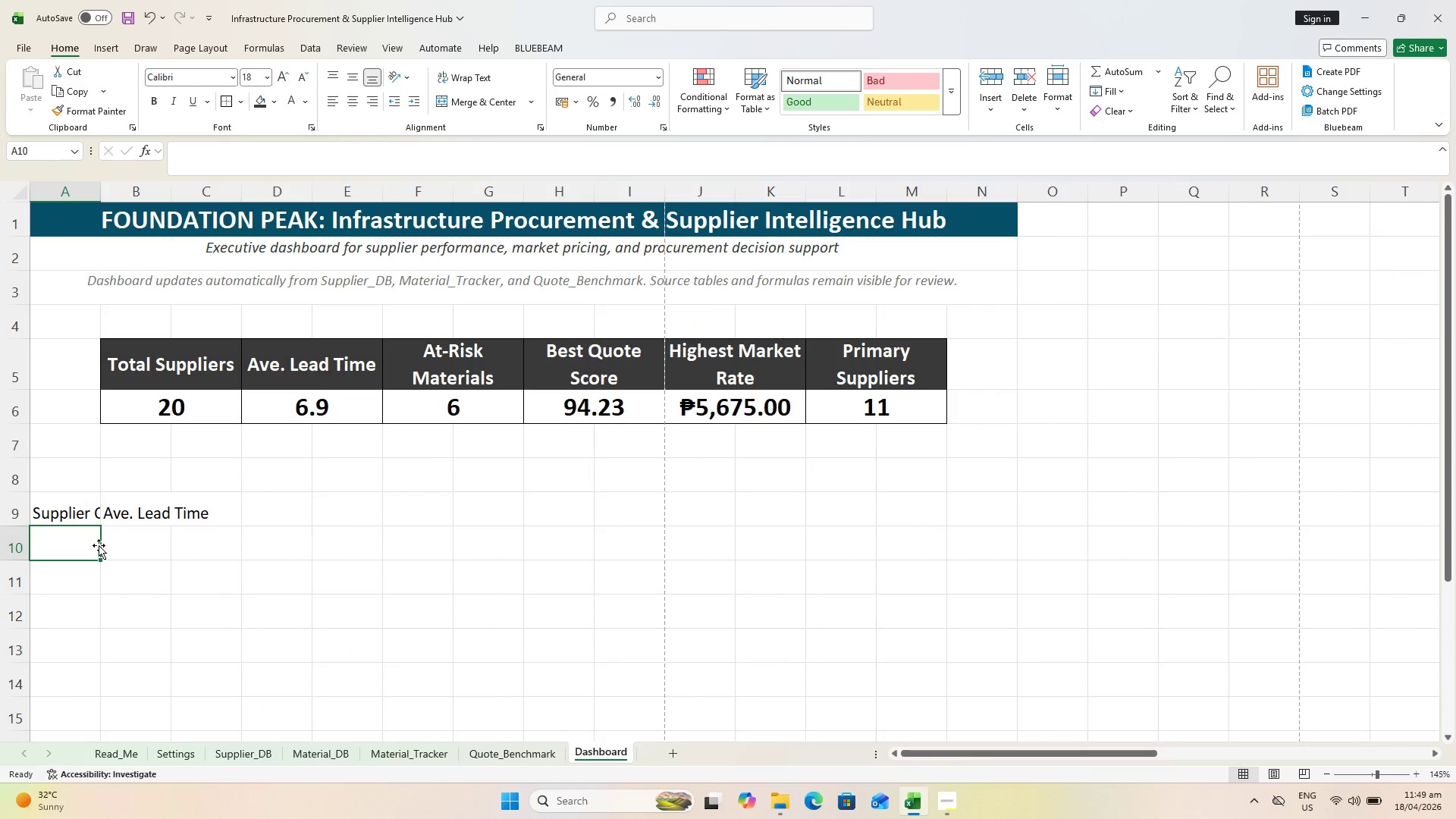 
wait(6.38)
 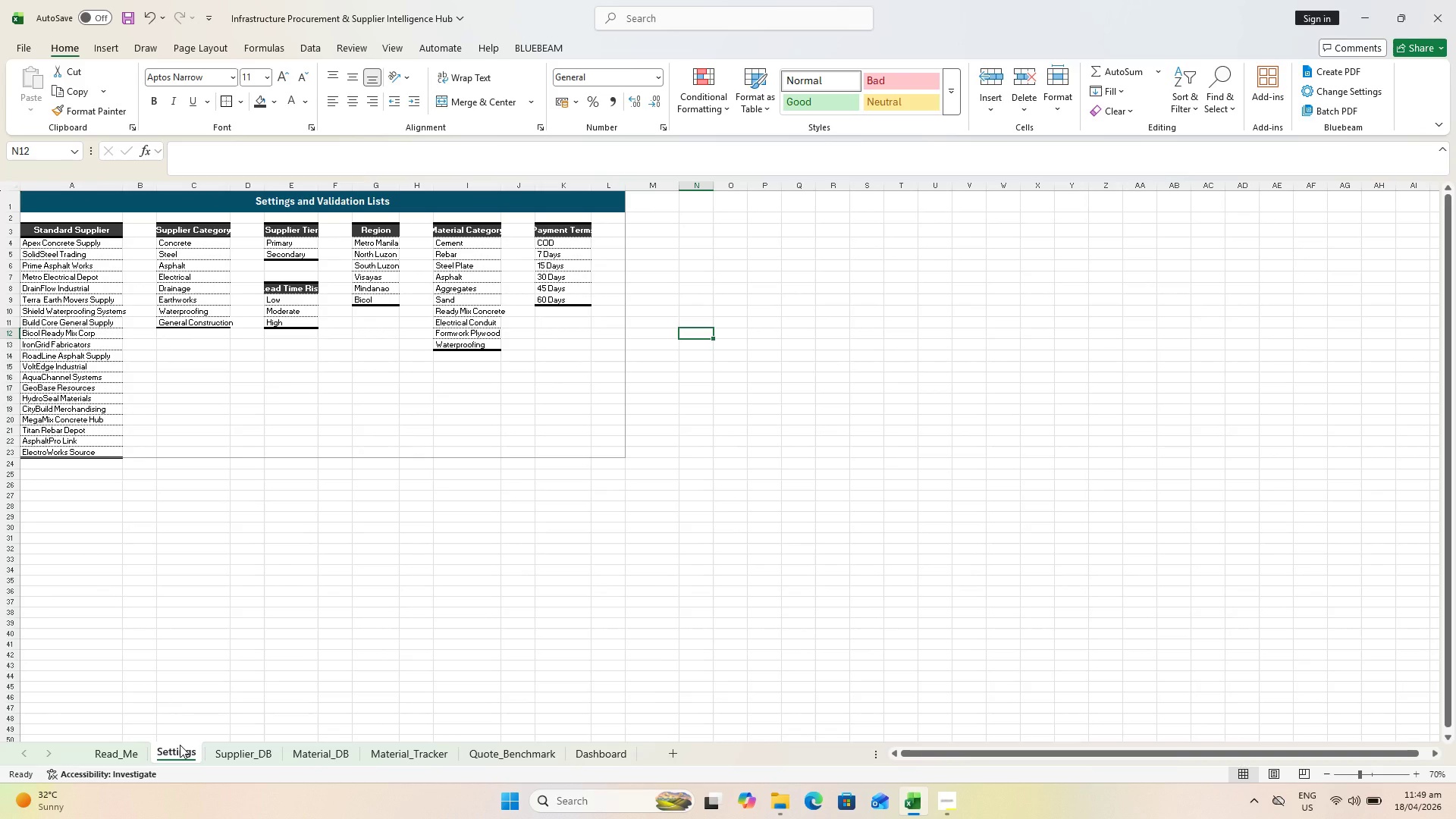 
scroll: coordinate [99, 516], scroll_direction: down, amount: 1.0
 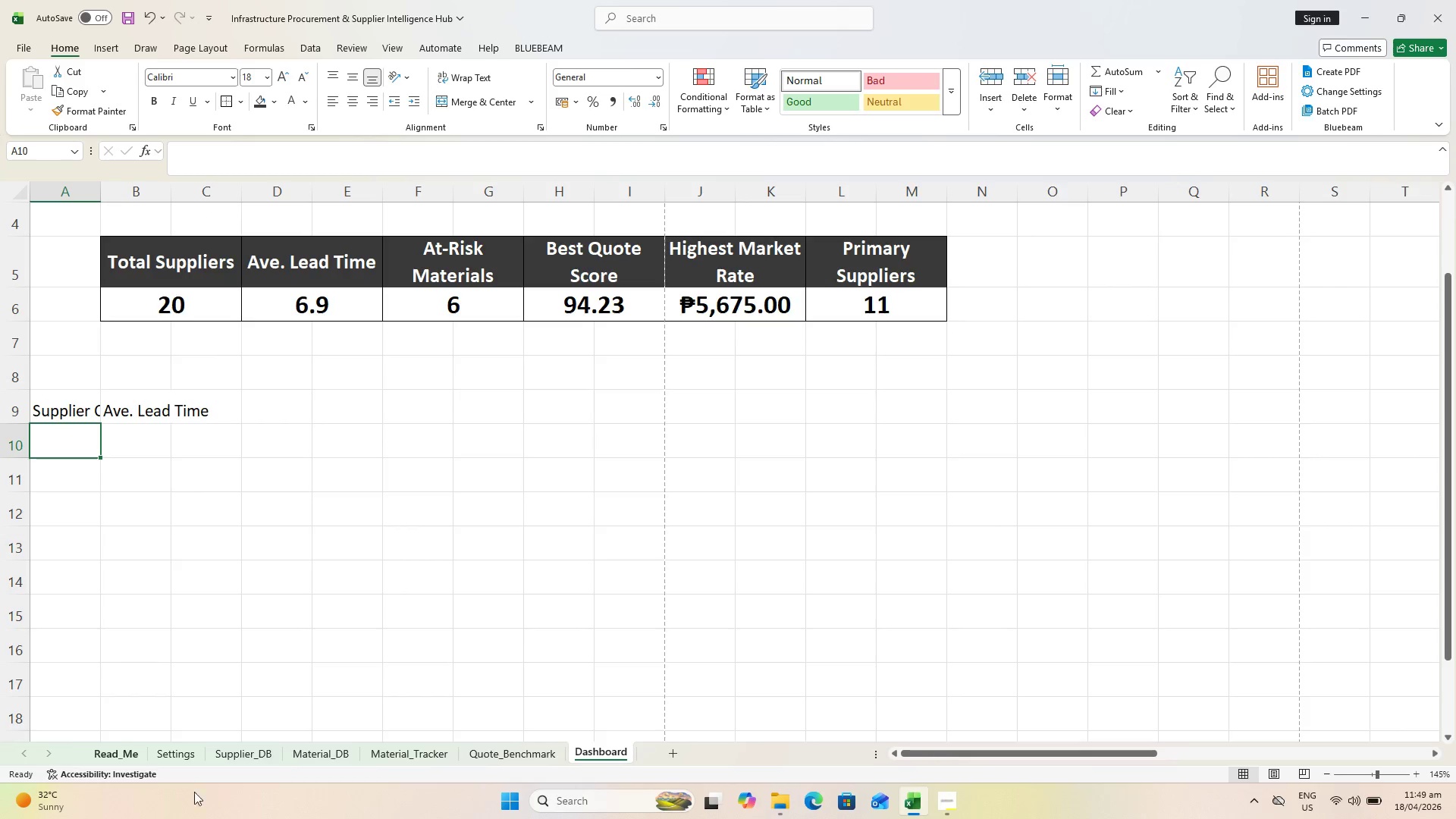 
left_click([235, 765])
 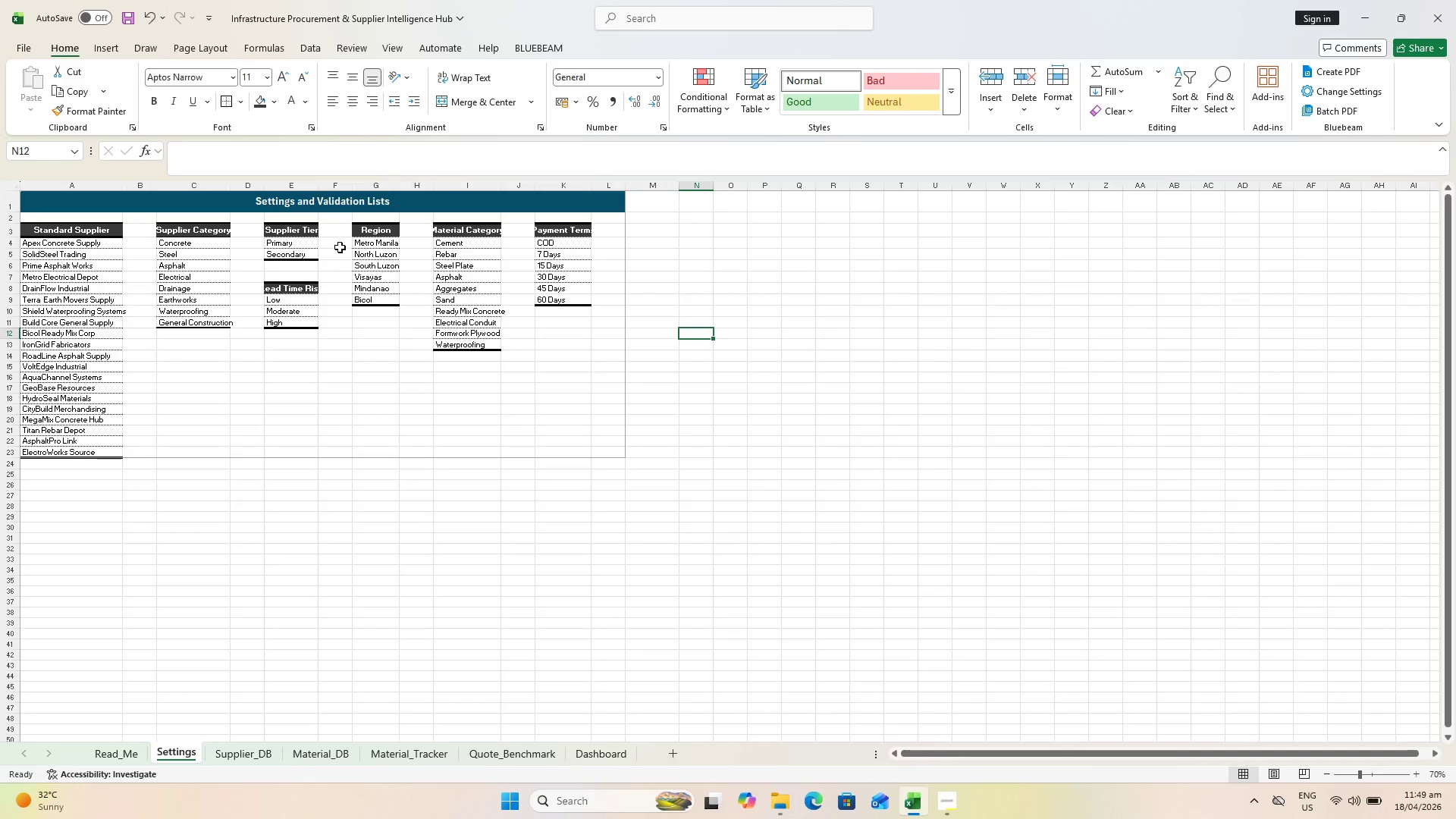 
left_click_drag(start_coordinate=[197, 243], to_coordinate=[218, 318])
 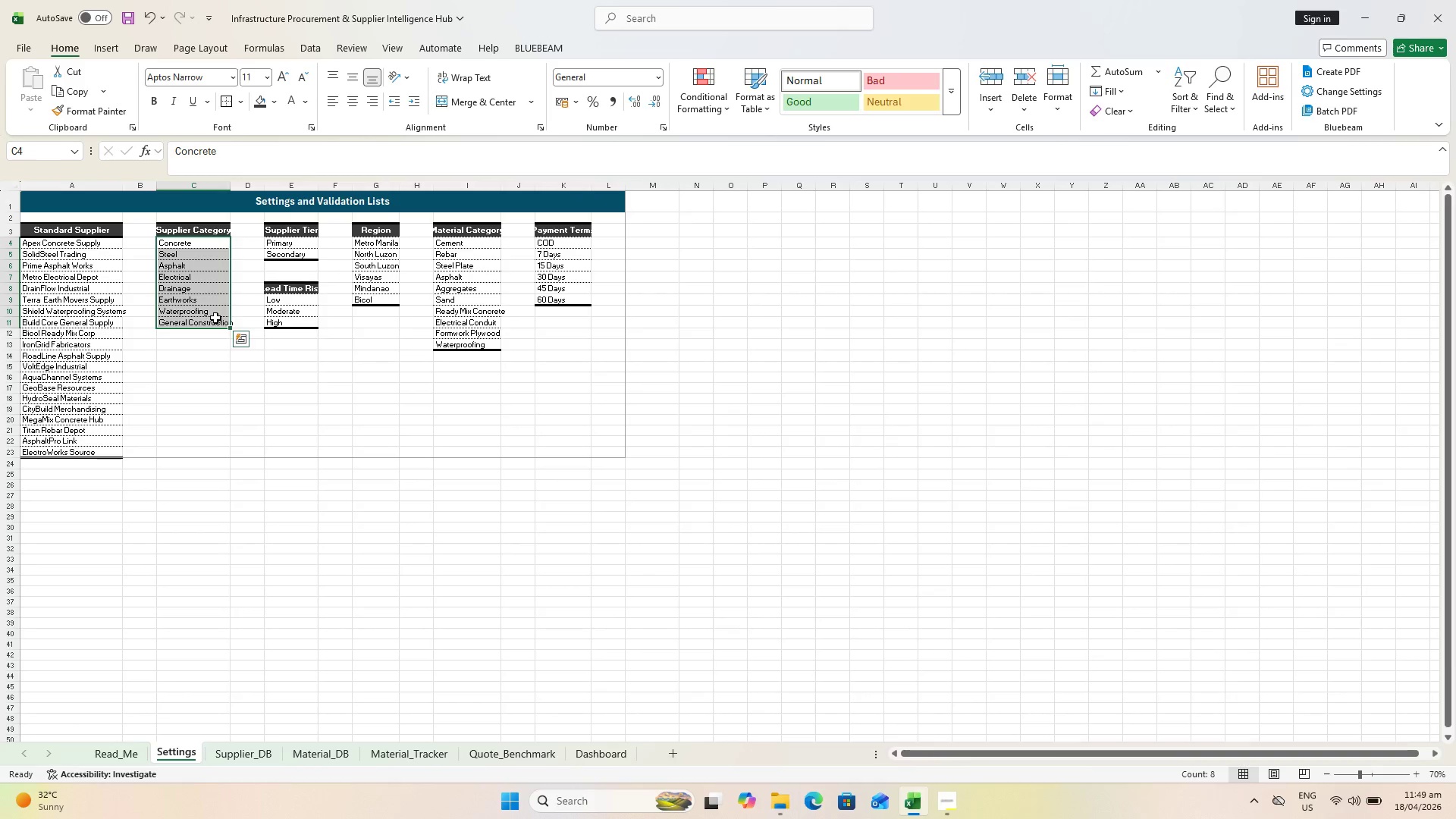 
key(Control+C)
 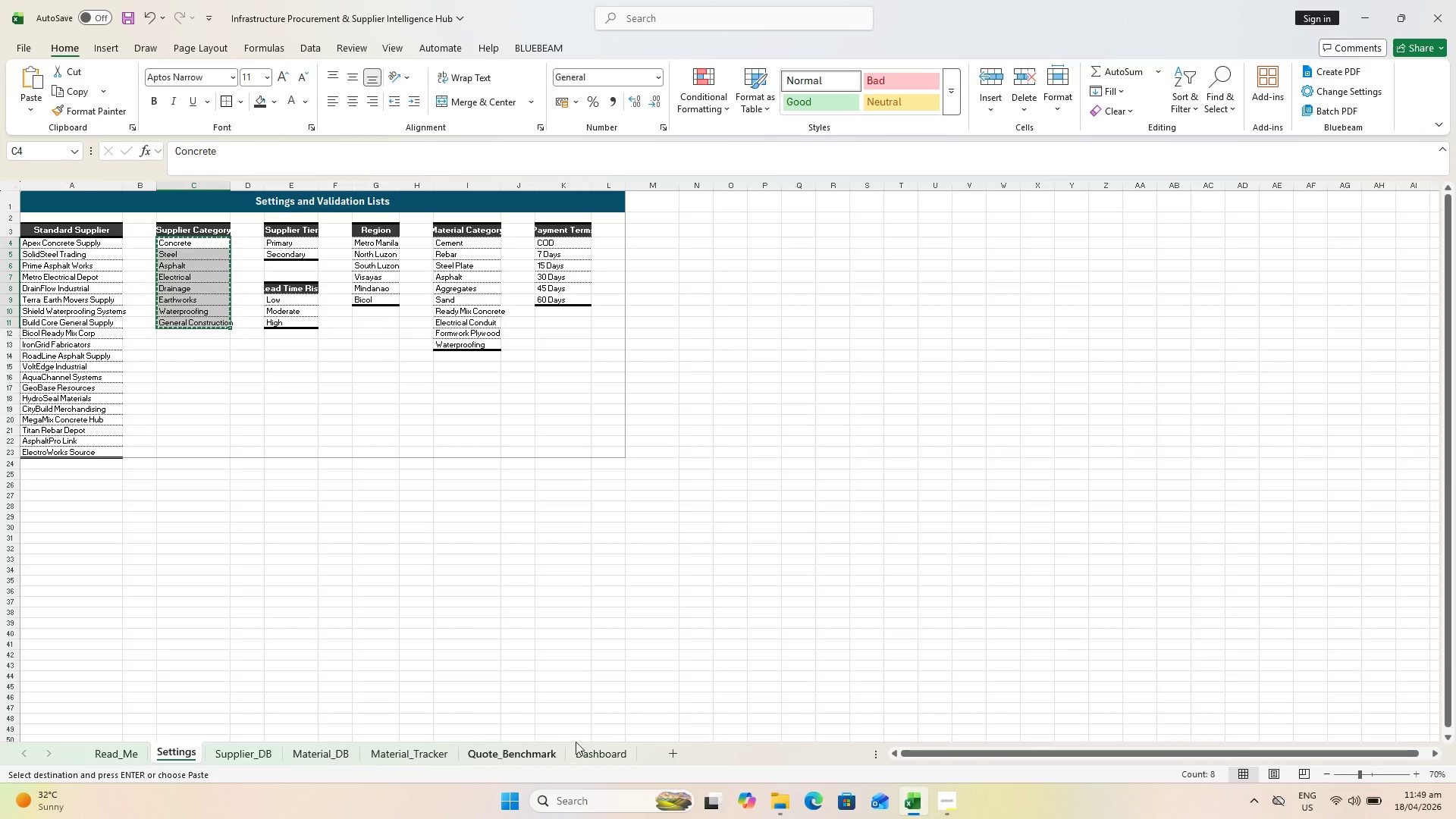 
left_click([609, 751])
 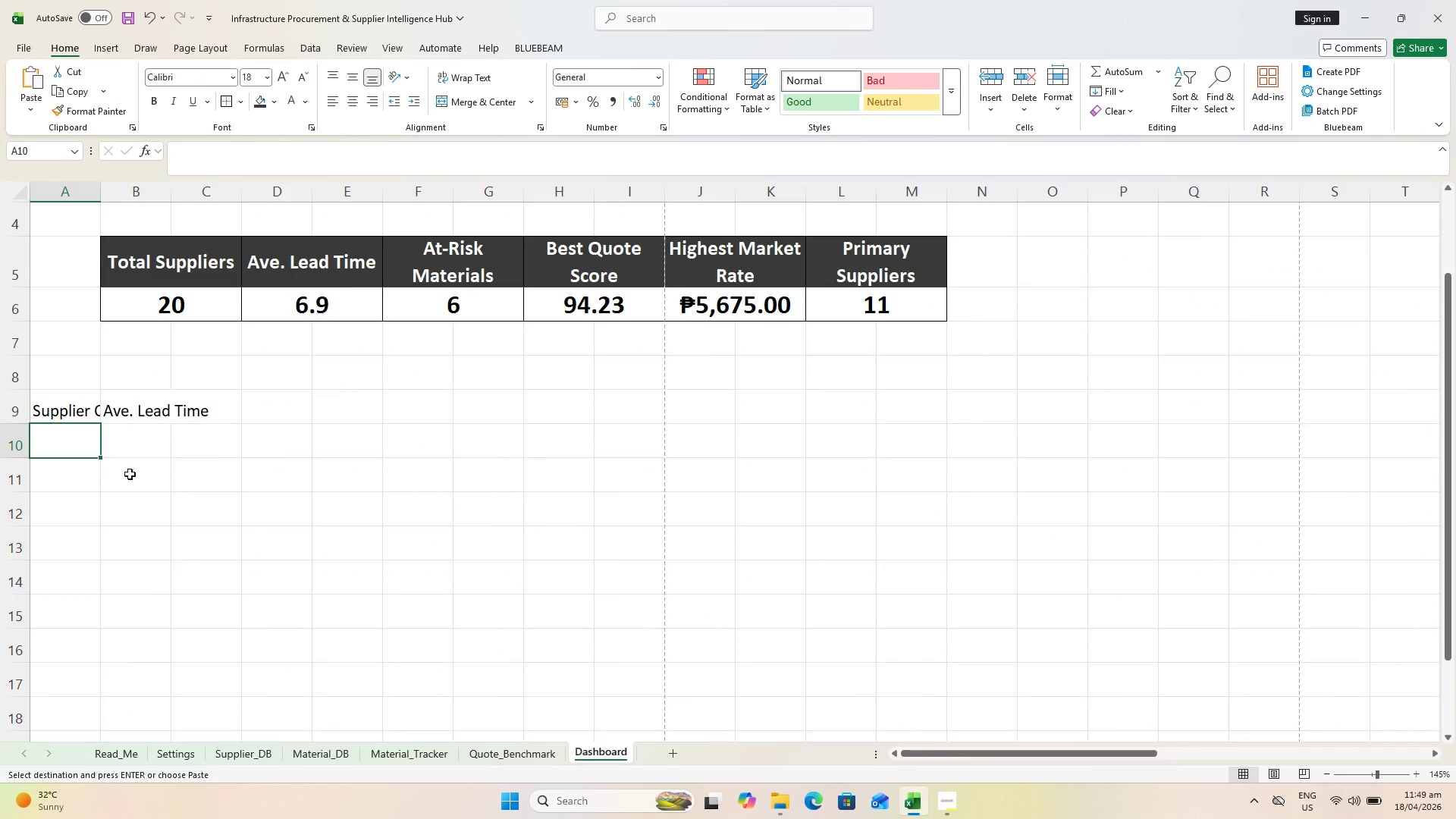 
key(Alt+Control+AltLeft)
 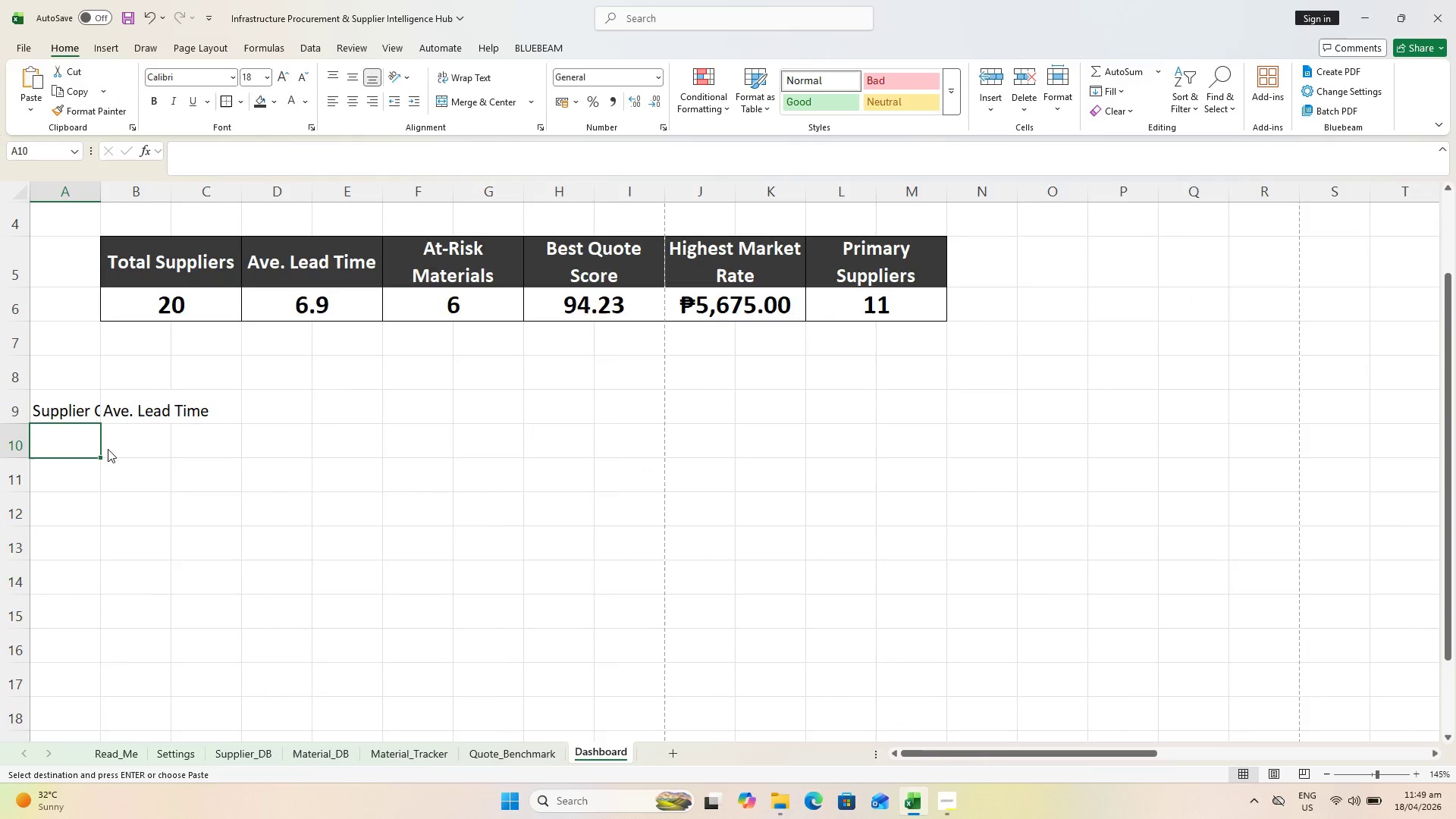 
key(Alt+Control+V)
 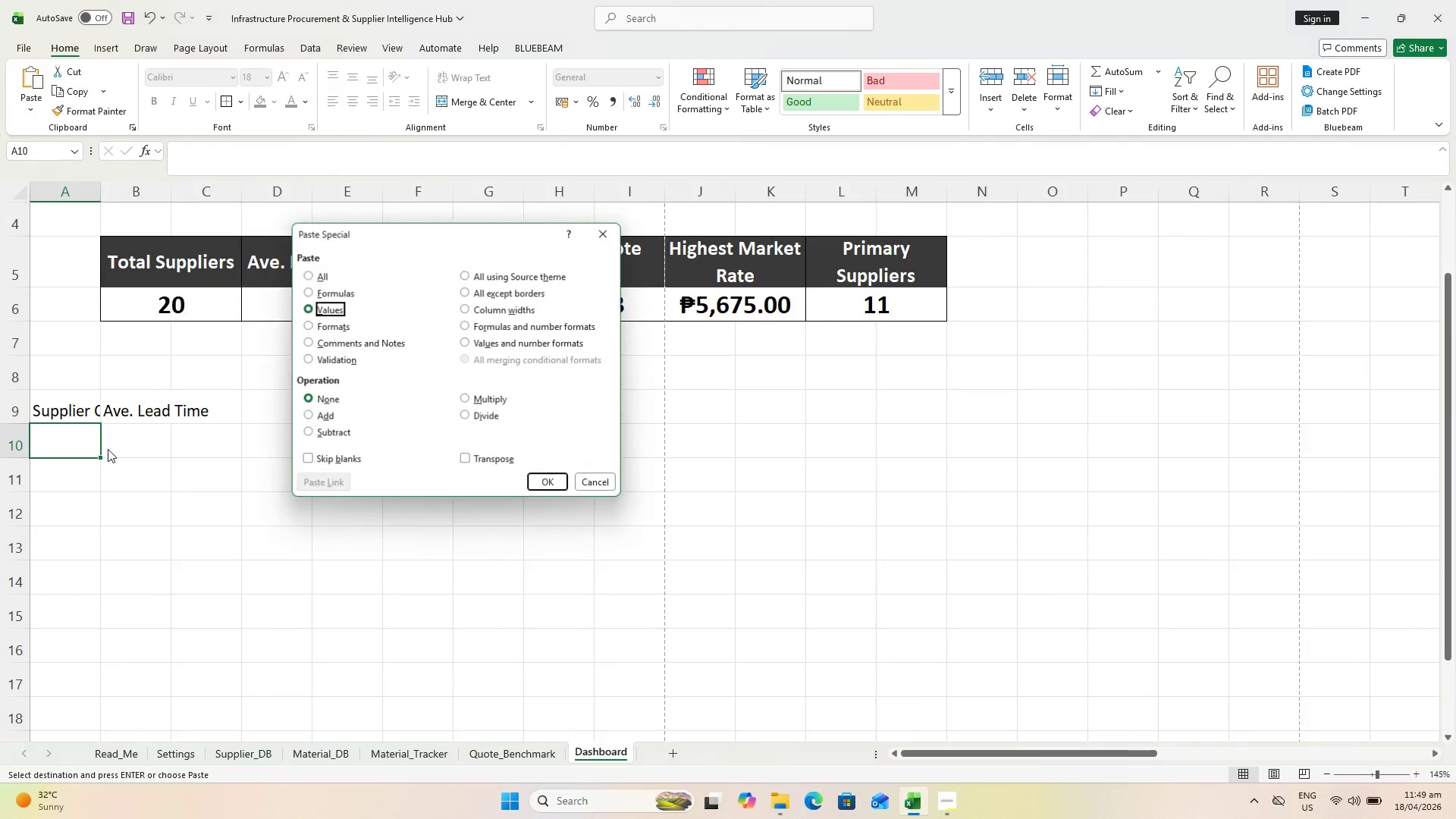 
key(V)
 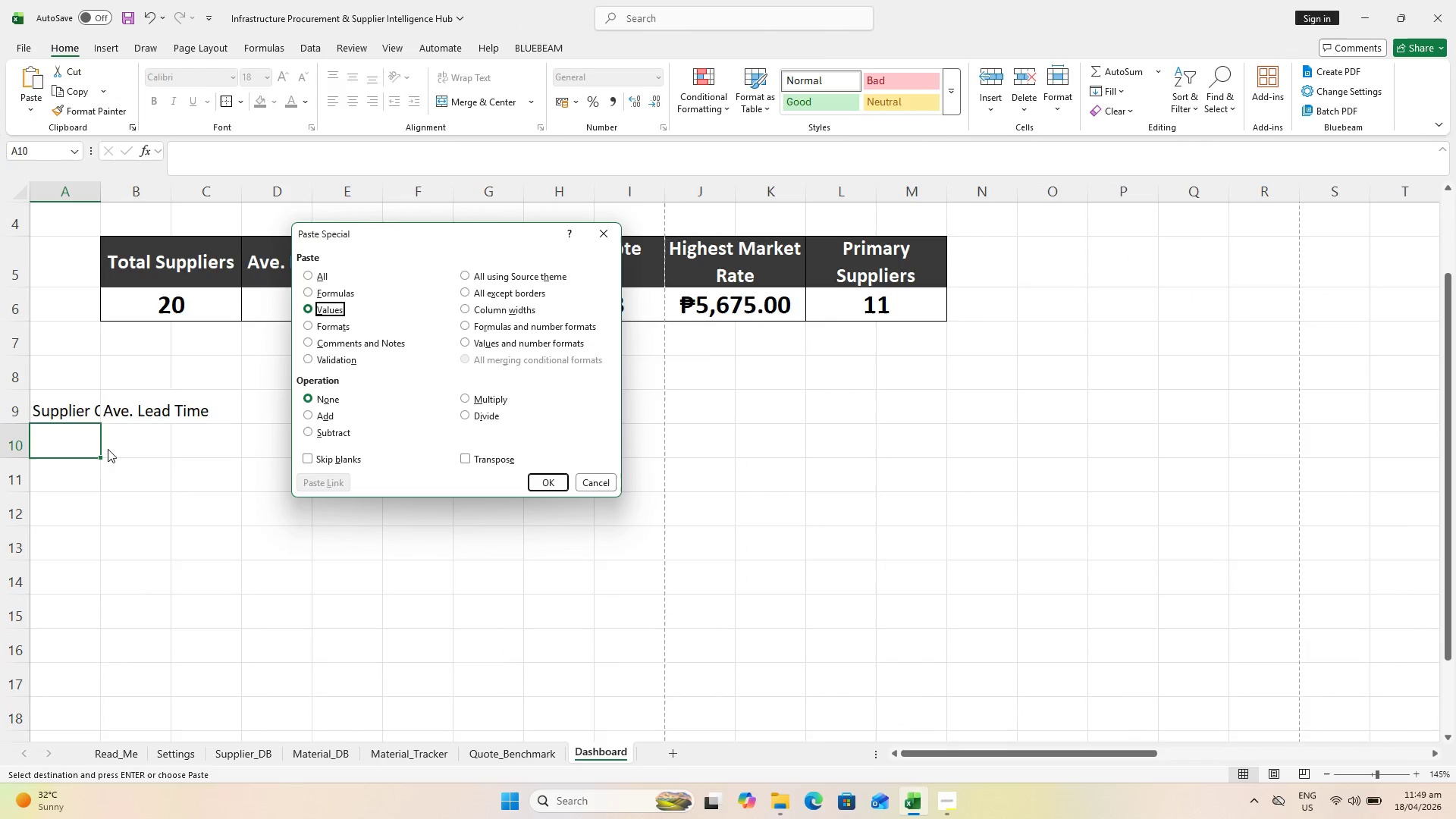 
key(Enter)
 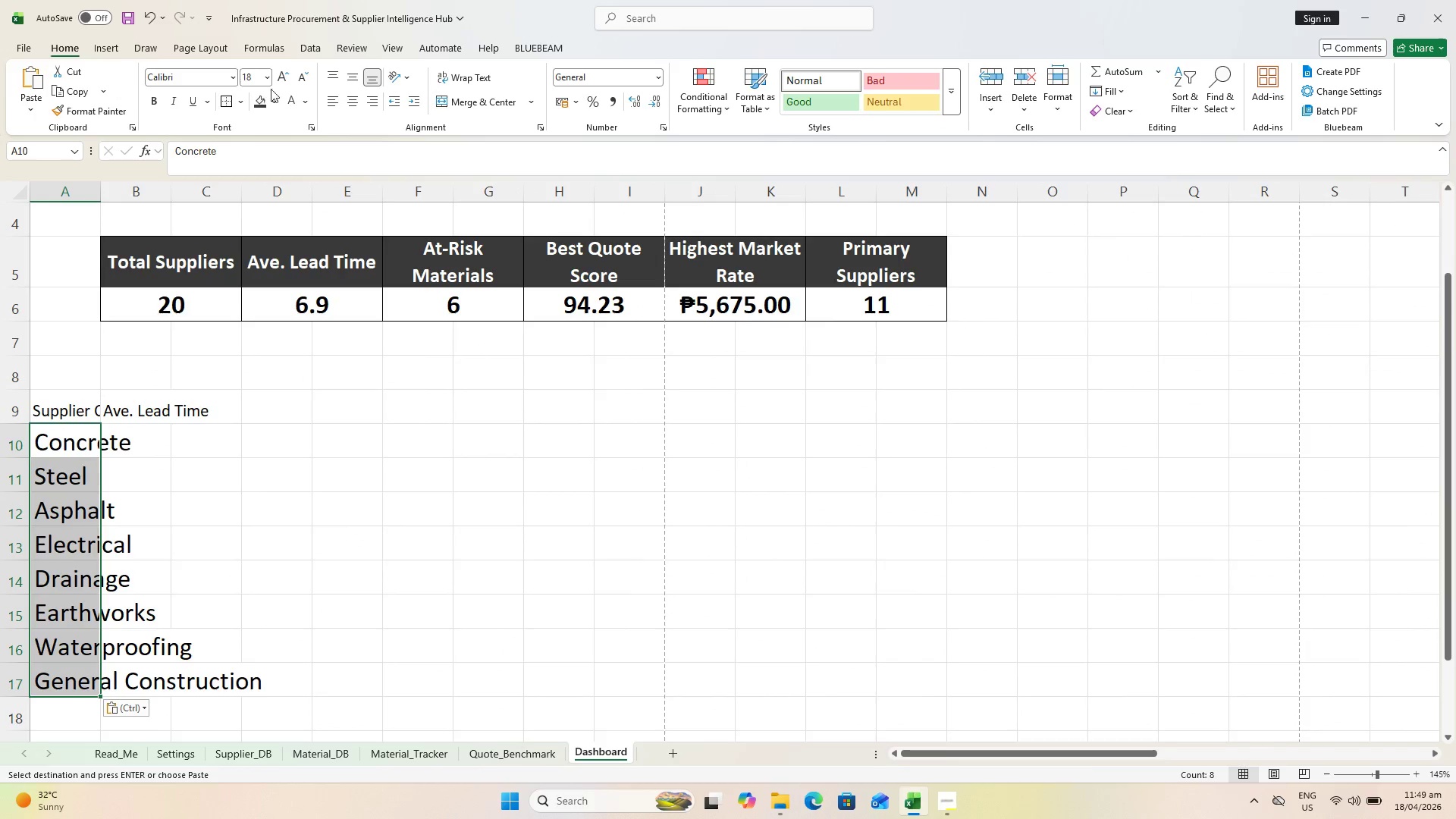 
double_click([305, 76])
 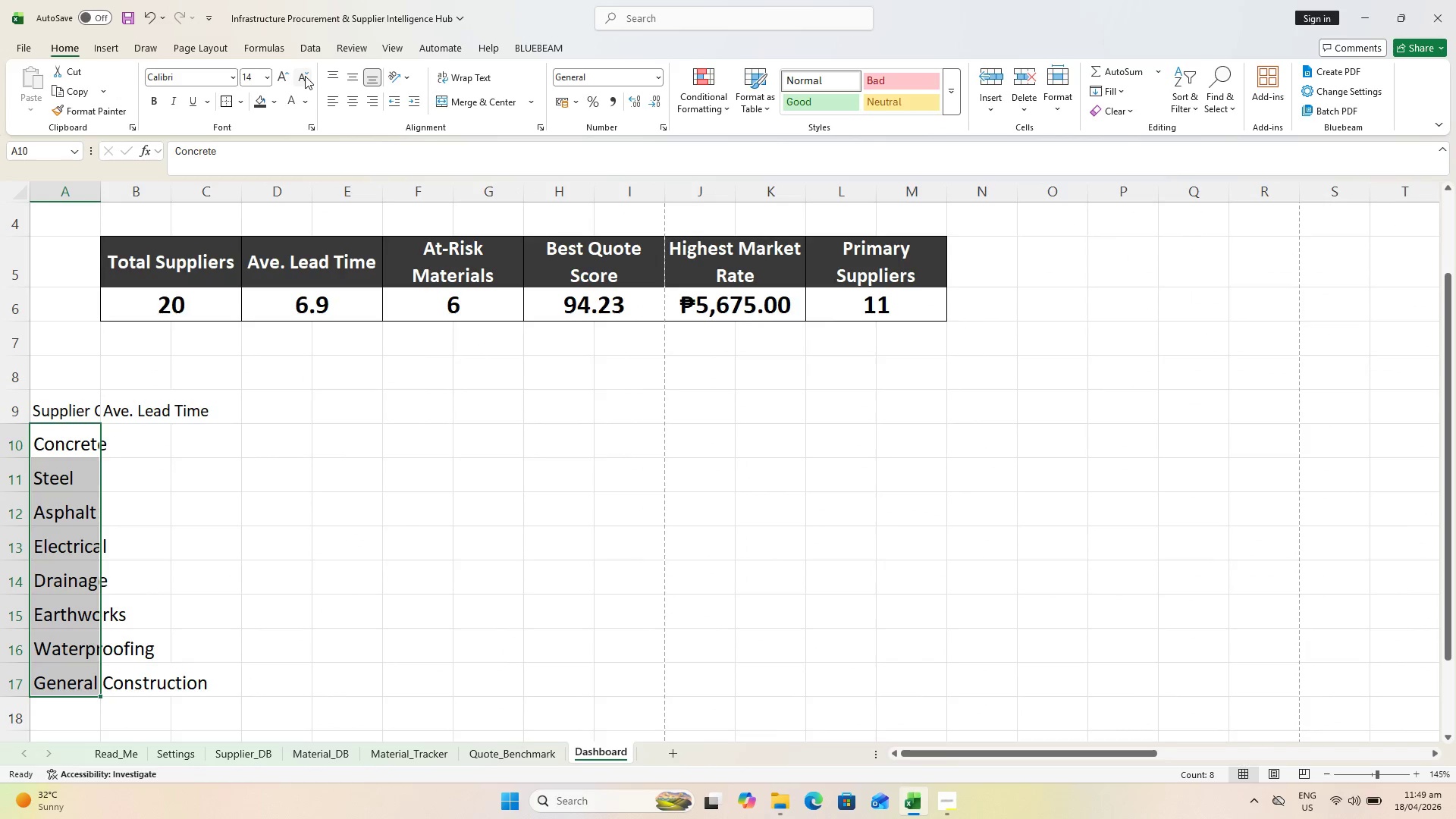 
triple_click([305, 76])
 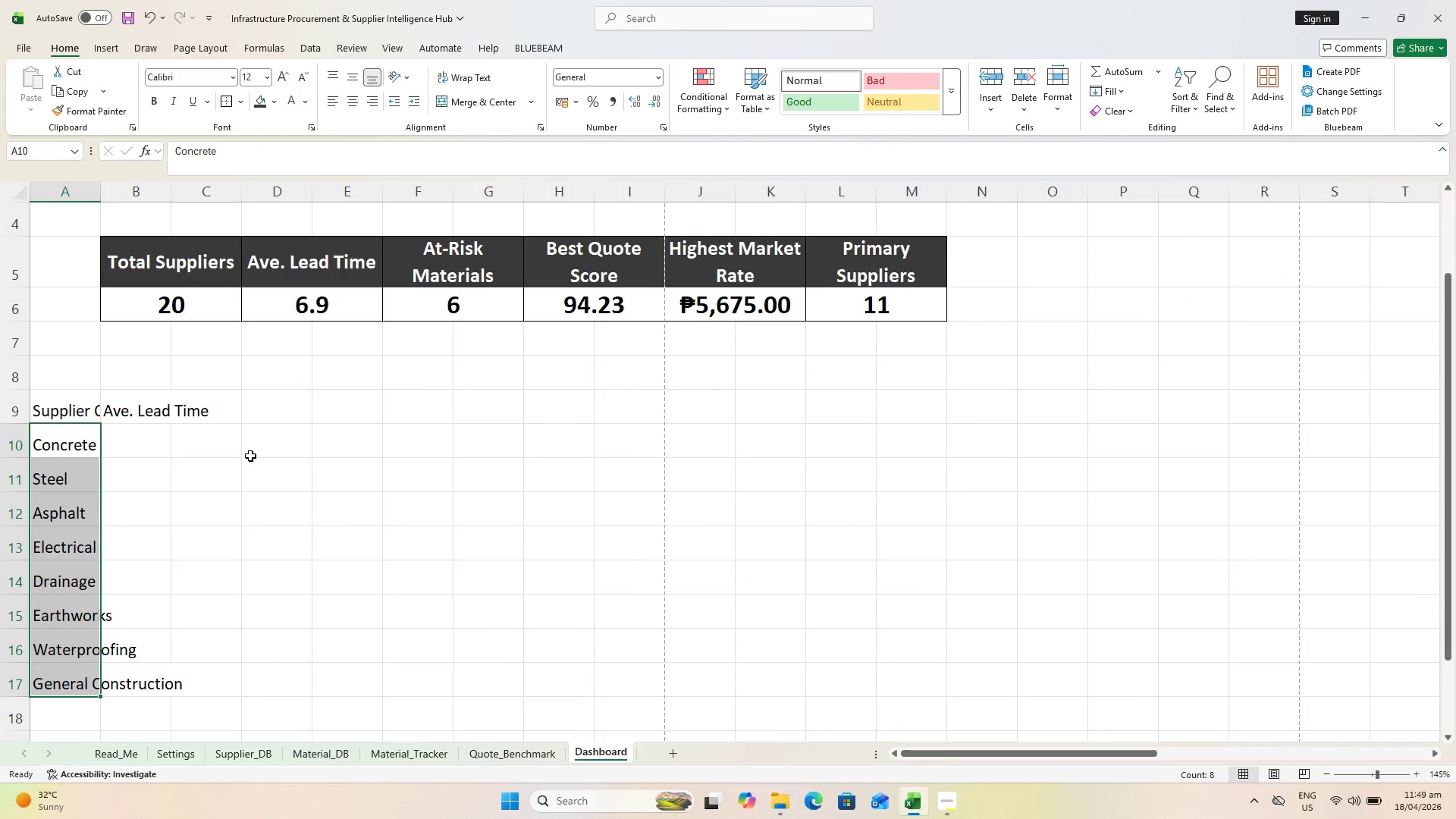 
left_click([214, 510])
 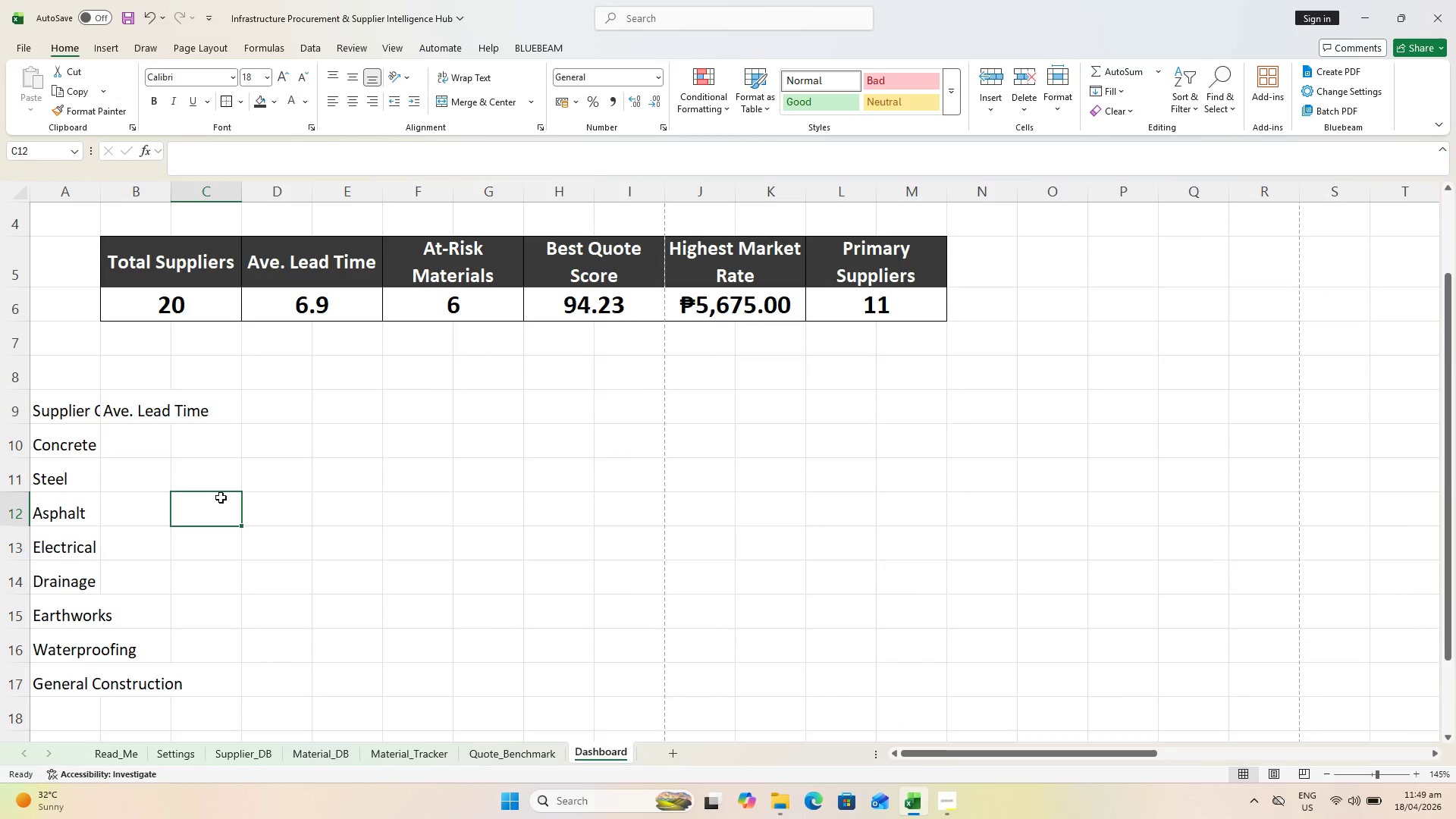 
key(Control+A)
 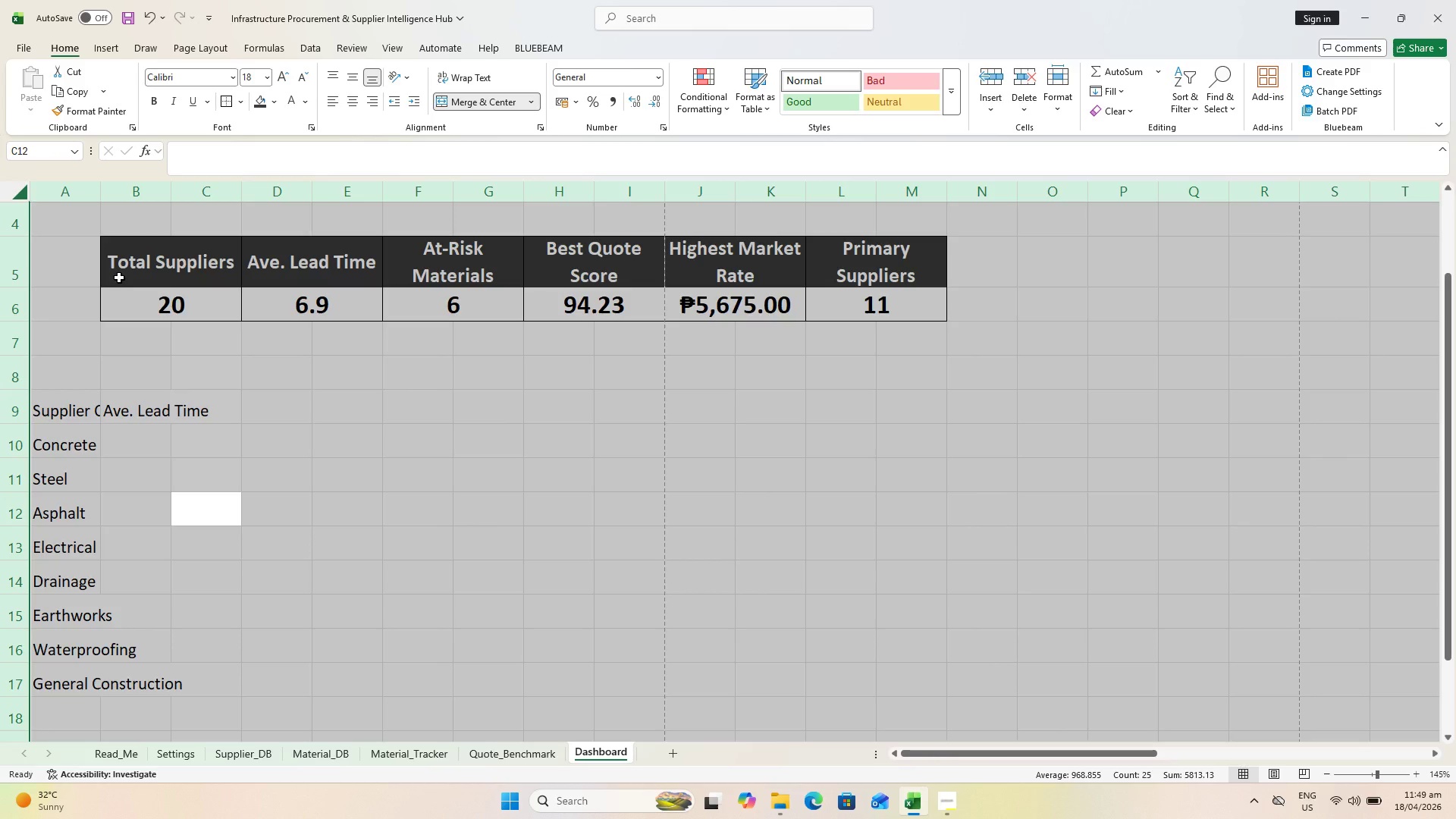 
scroll: coordinate [133, 271], scroll_direction: up, amount: 4.0
 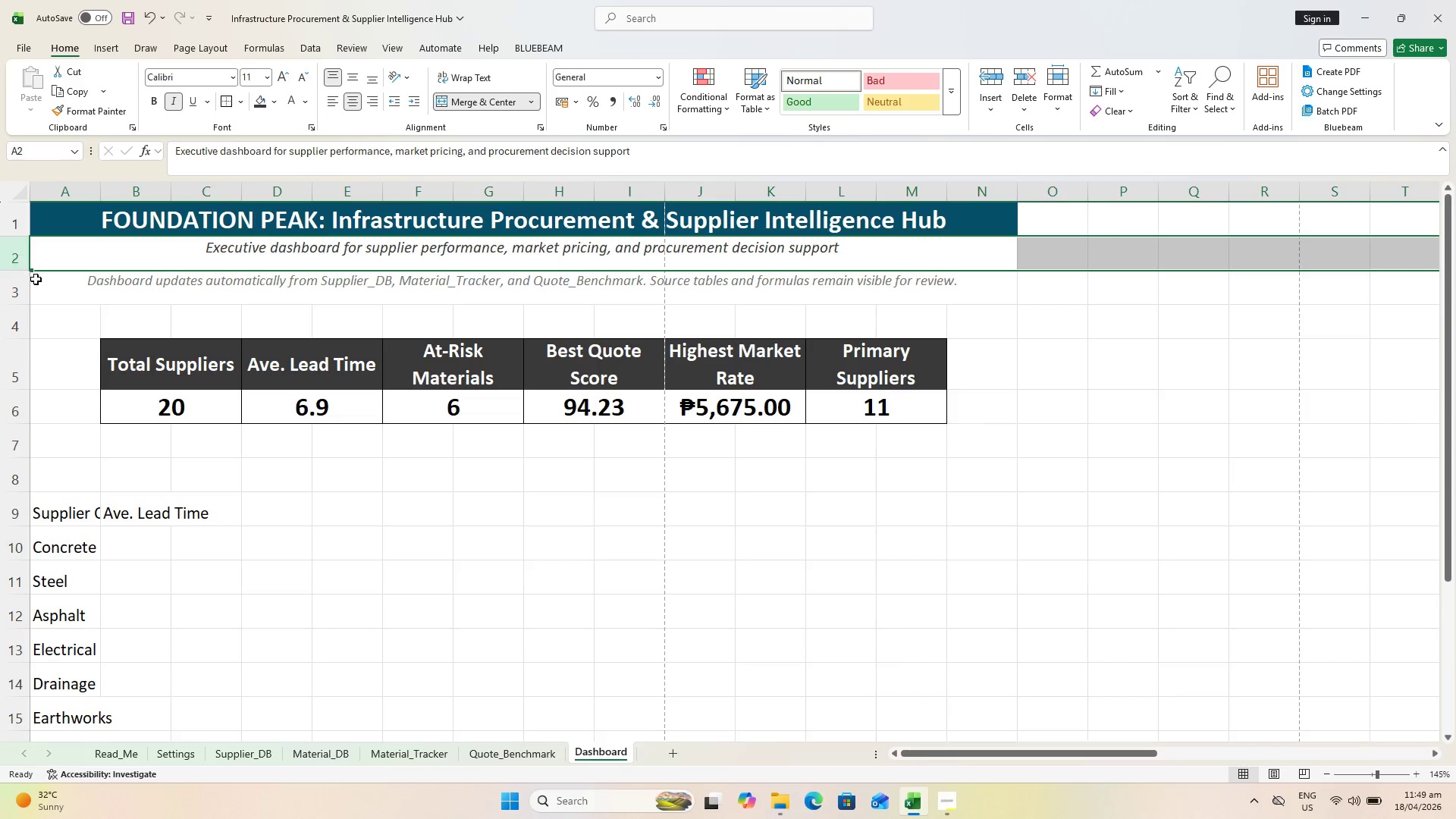 
wait(6.76)
 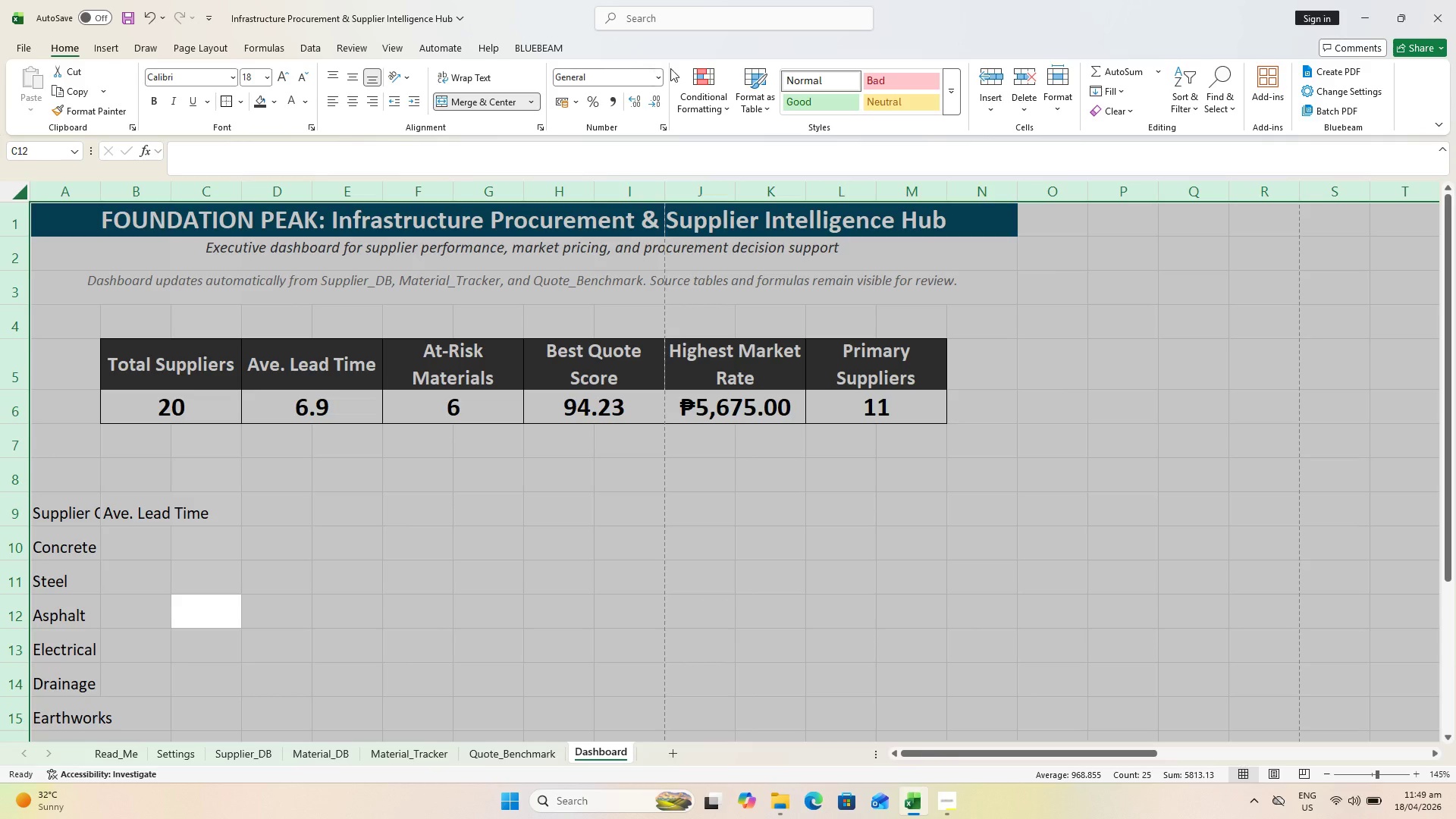 
left_click([16, 276])
 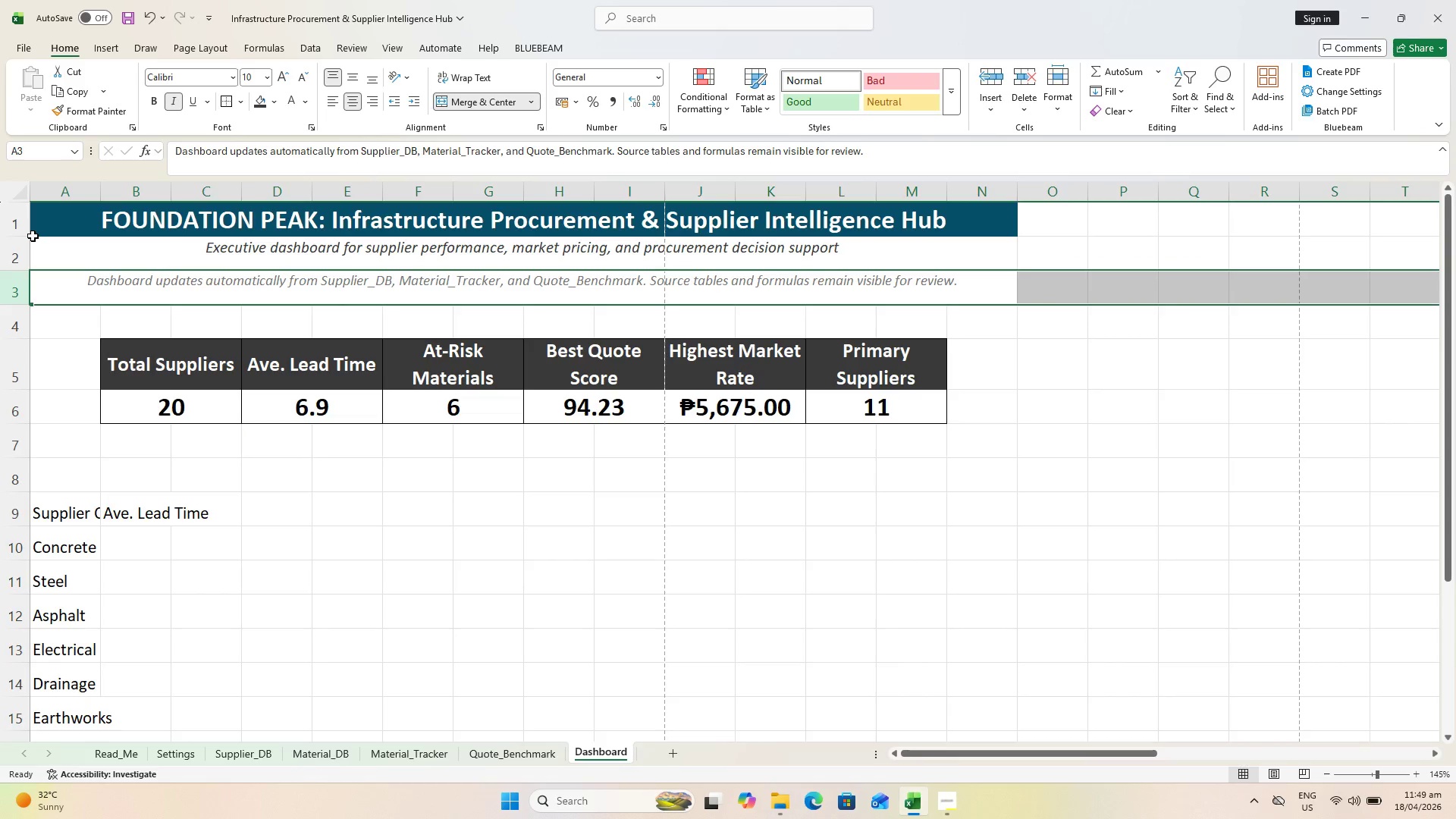 
left_click([11, 252])
 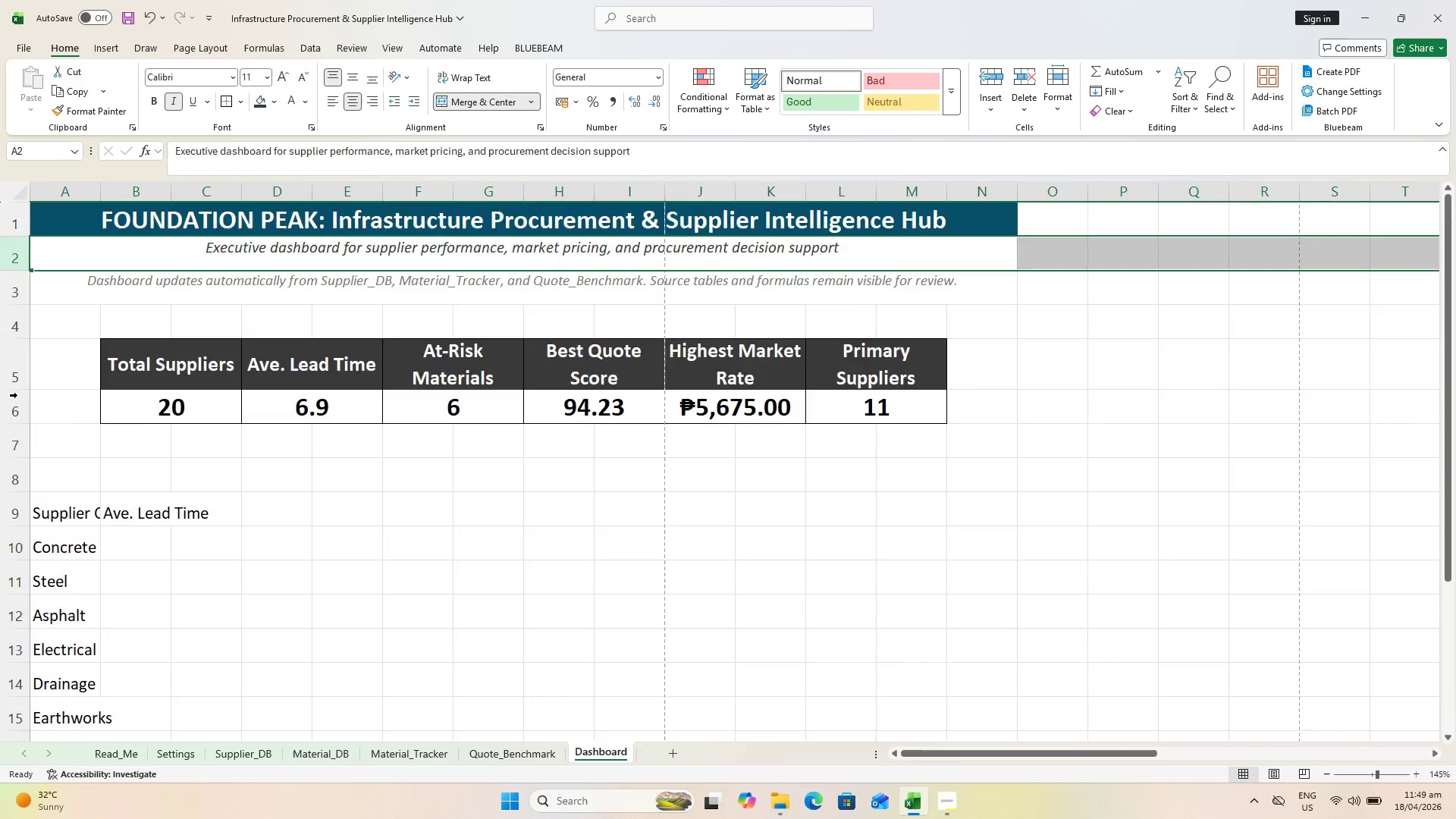 
scroll: coordinate [1, 484], scroll_direction: down, amount: 11.0
 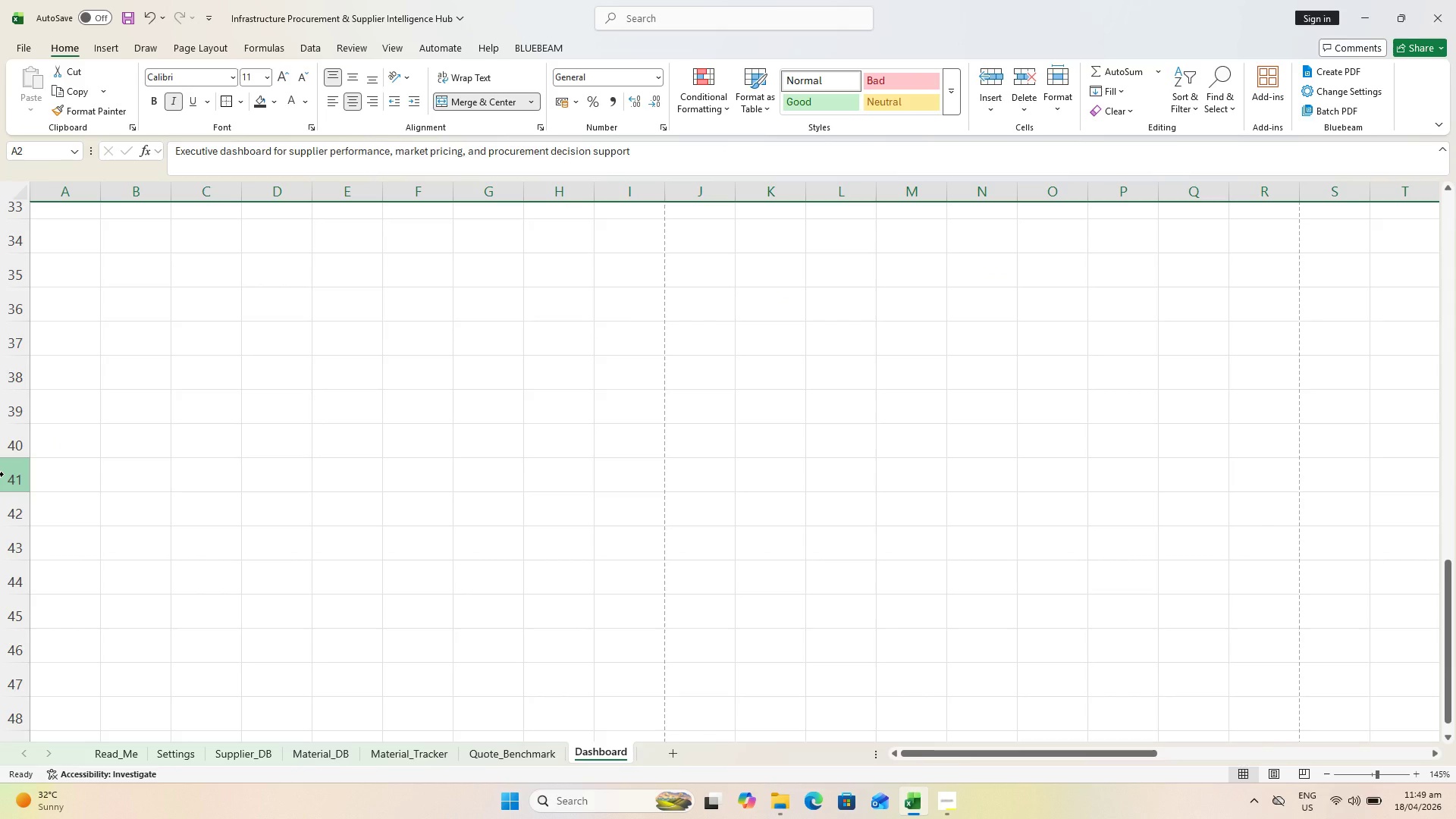 
key(Control+A)
 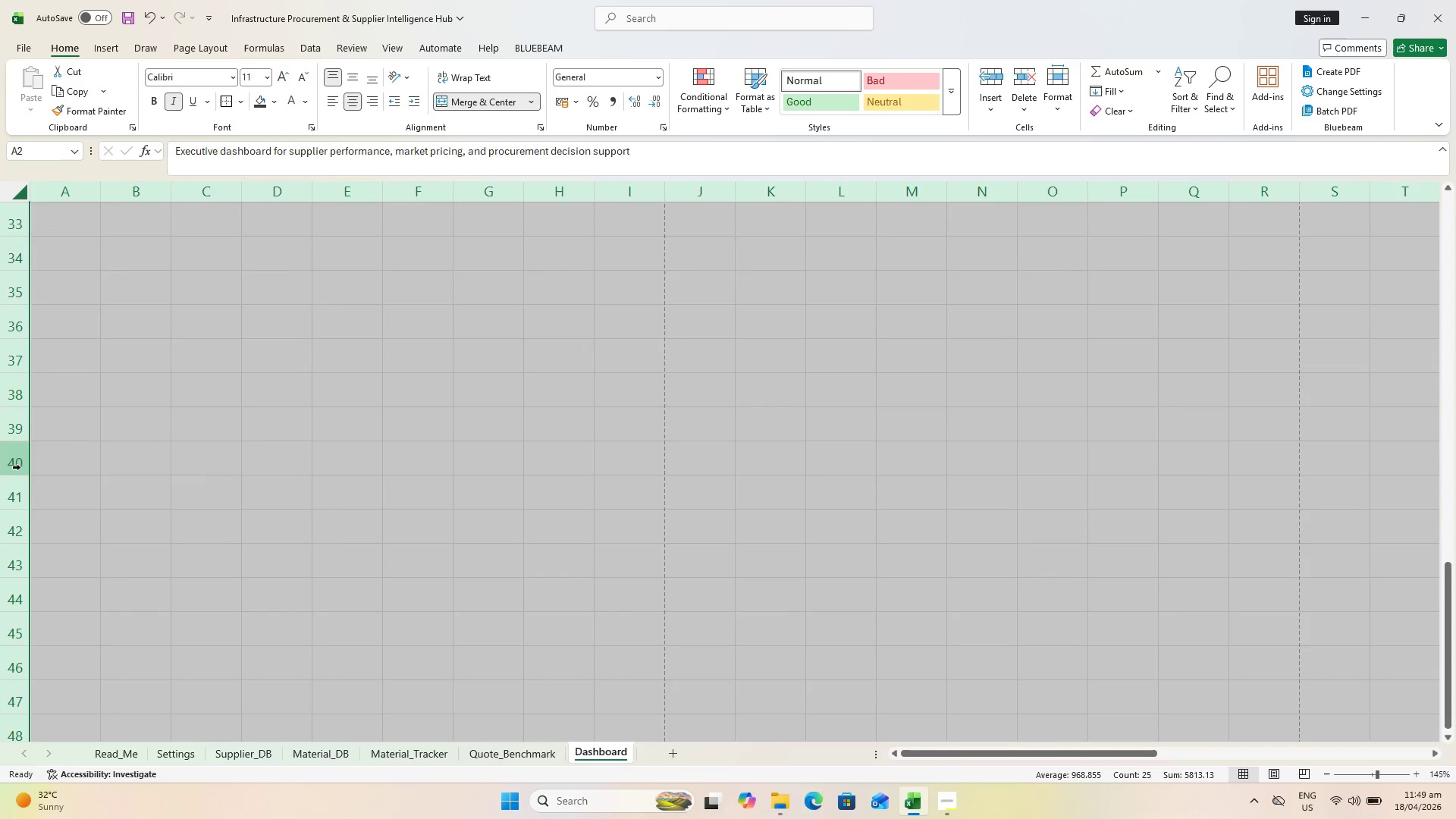 
scroll: coordinate [238, 576], scroll_direction: up, amount: 19.0
 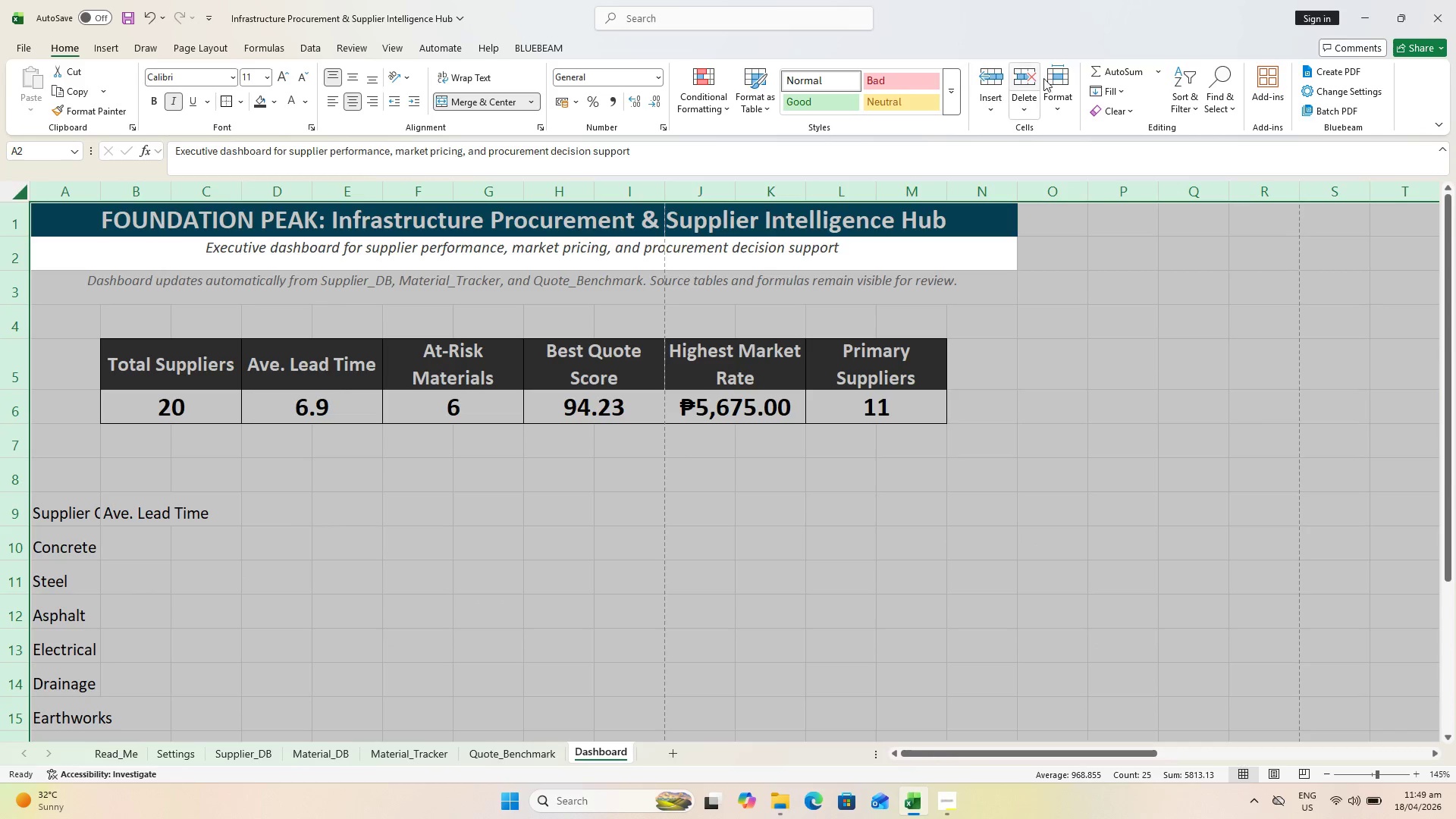 
left_click([1060, 80])
 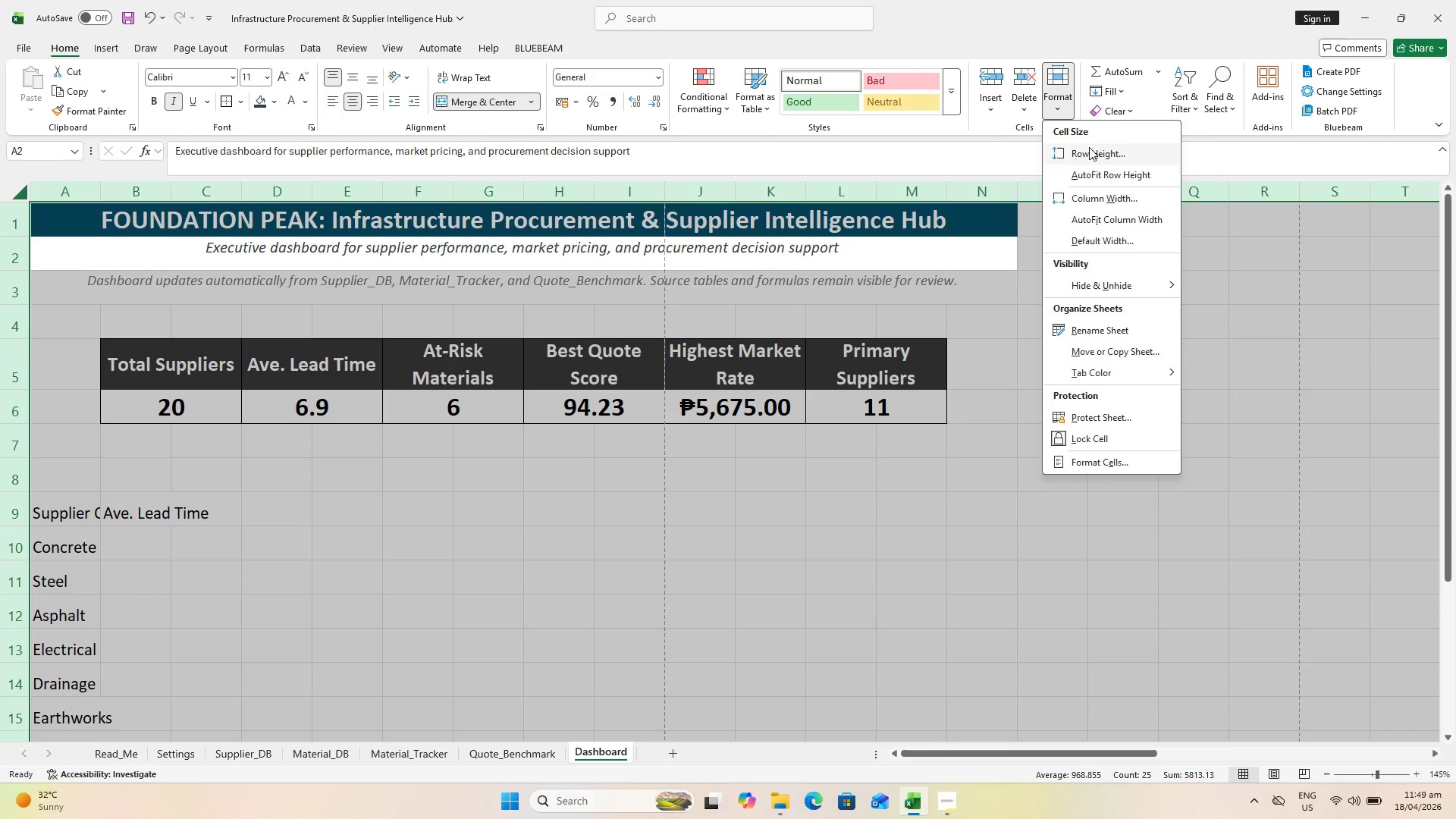 
left_click([1089, 146])
 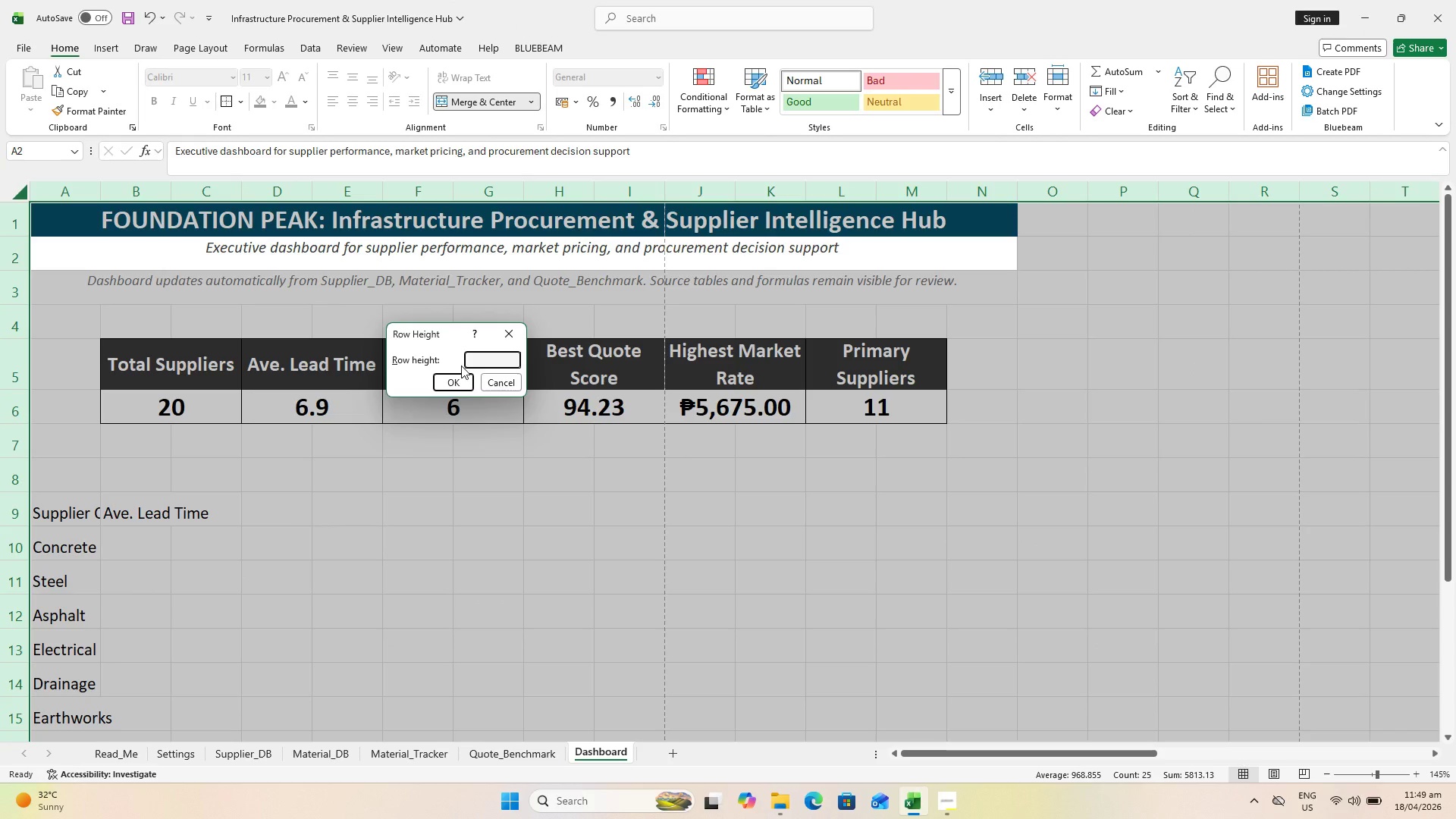 
key(Escape)
 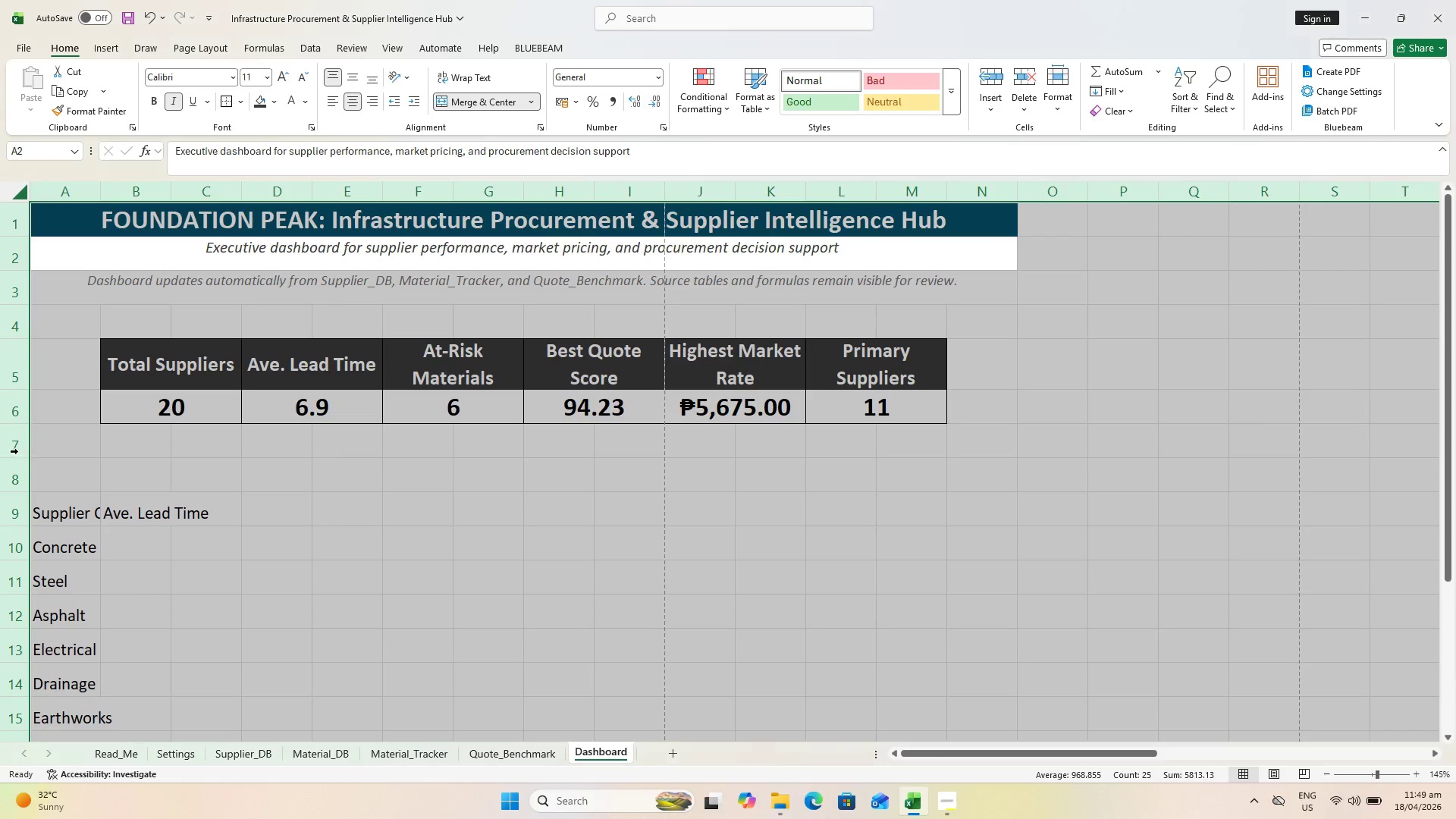 
left_click([18, 443])
 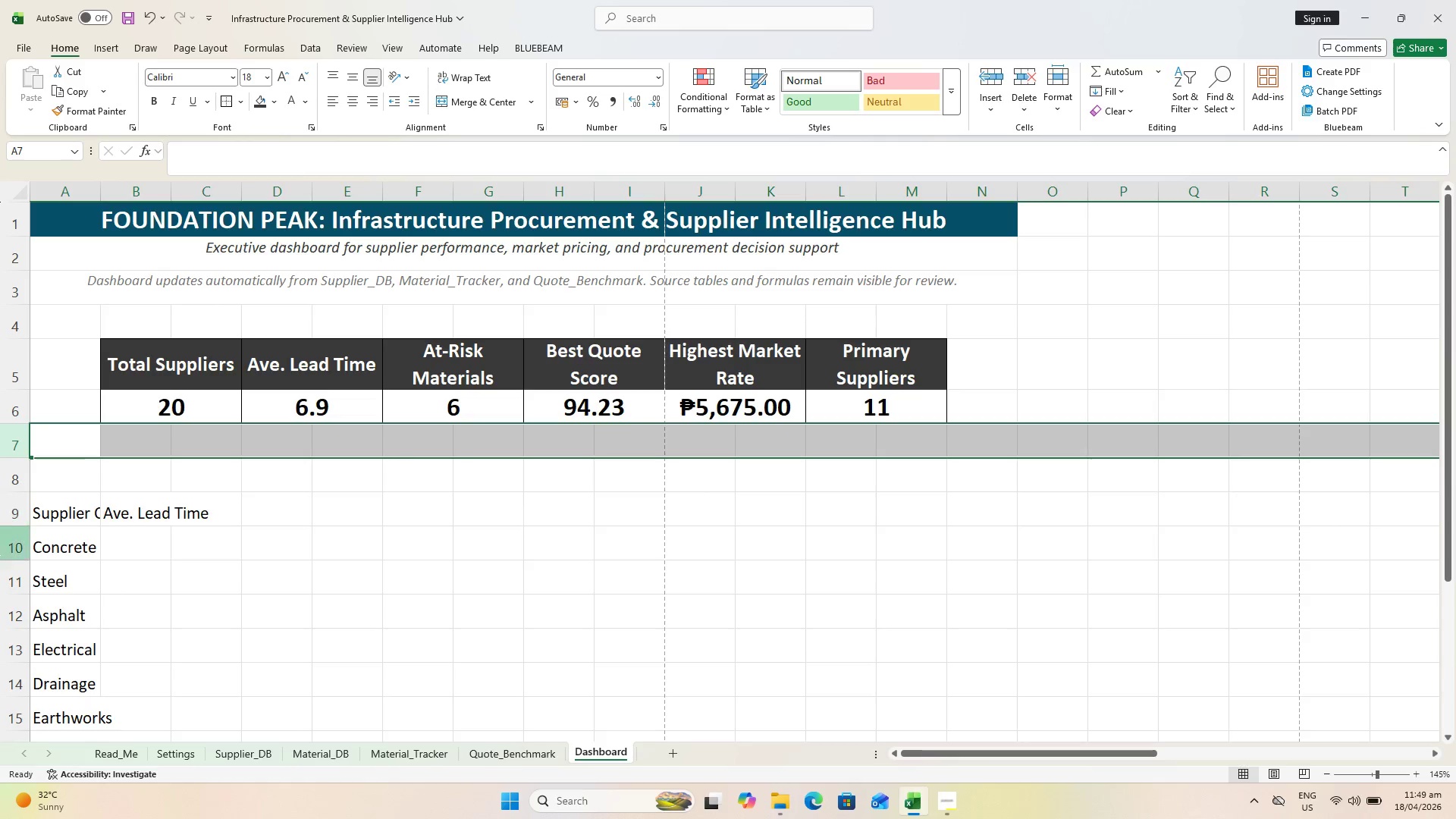 
scroll: coordinate [12, 613], scroll_direction: down, amount: 12.0
 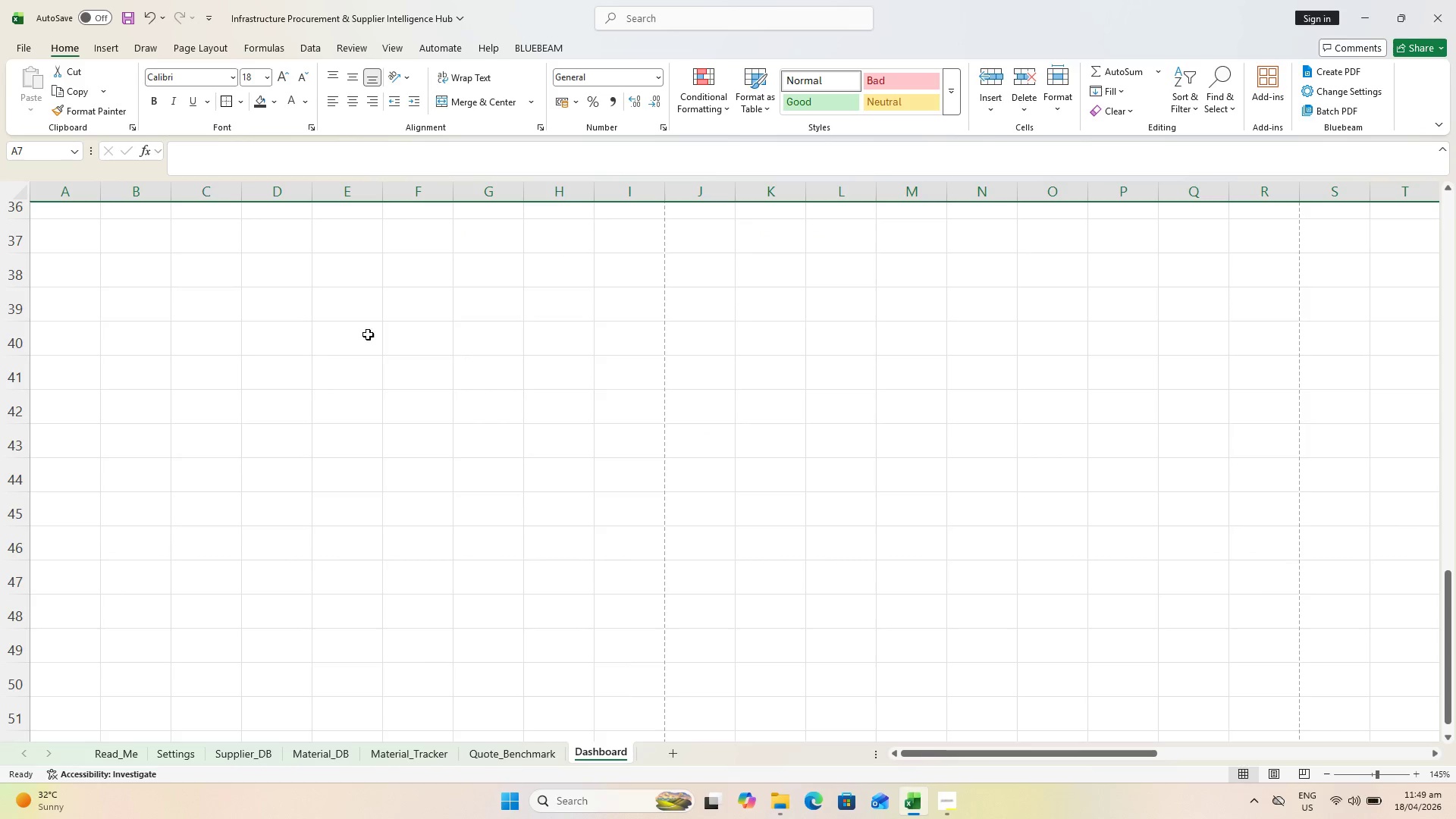 
hold_key(key=ControlLeft, duration=0.86)
 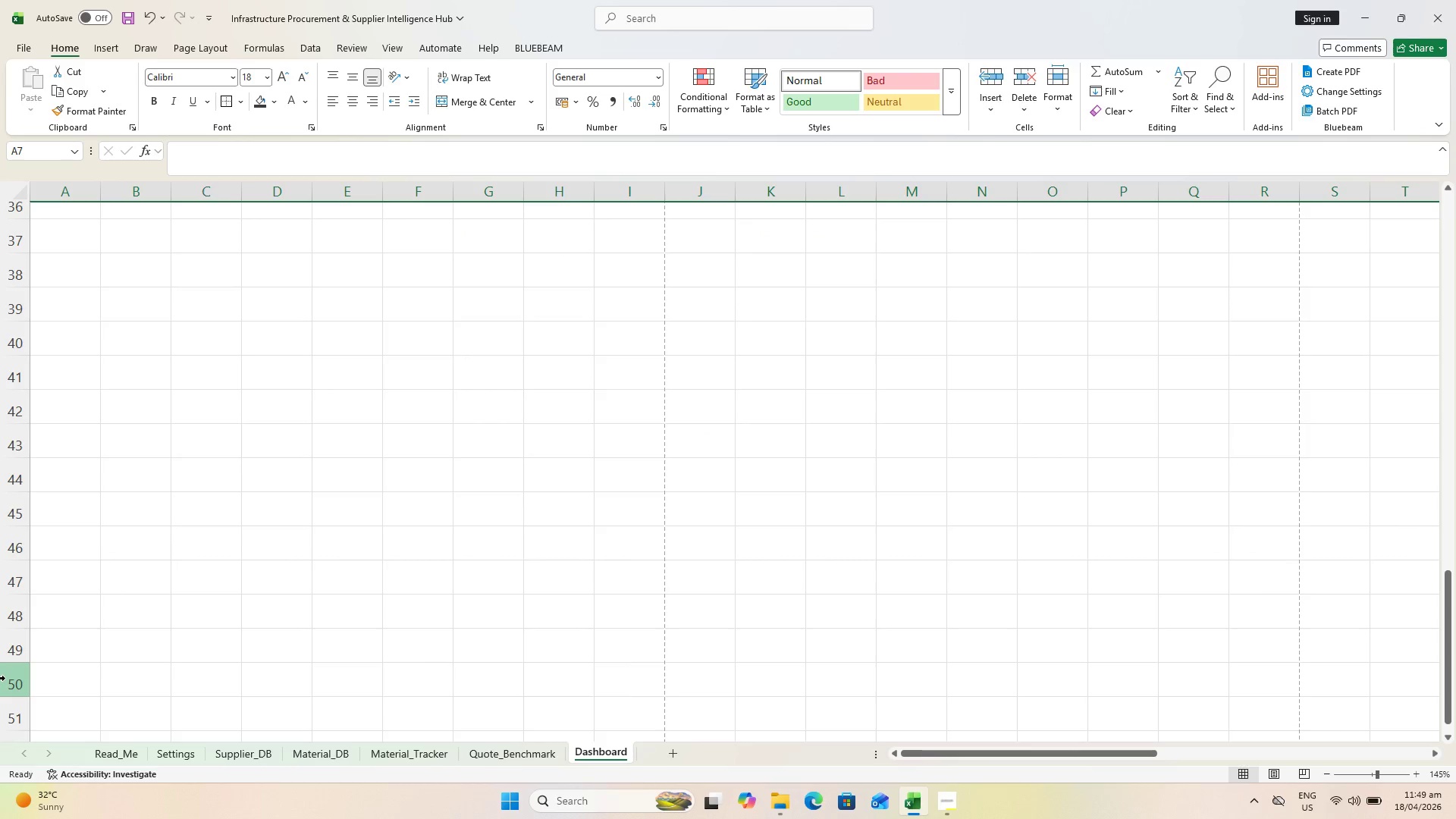 
hold_key(key=ShiftLeft, duration=0.56)
 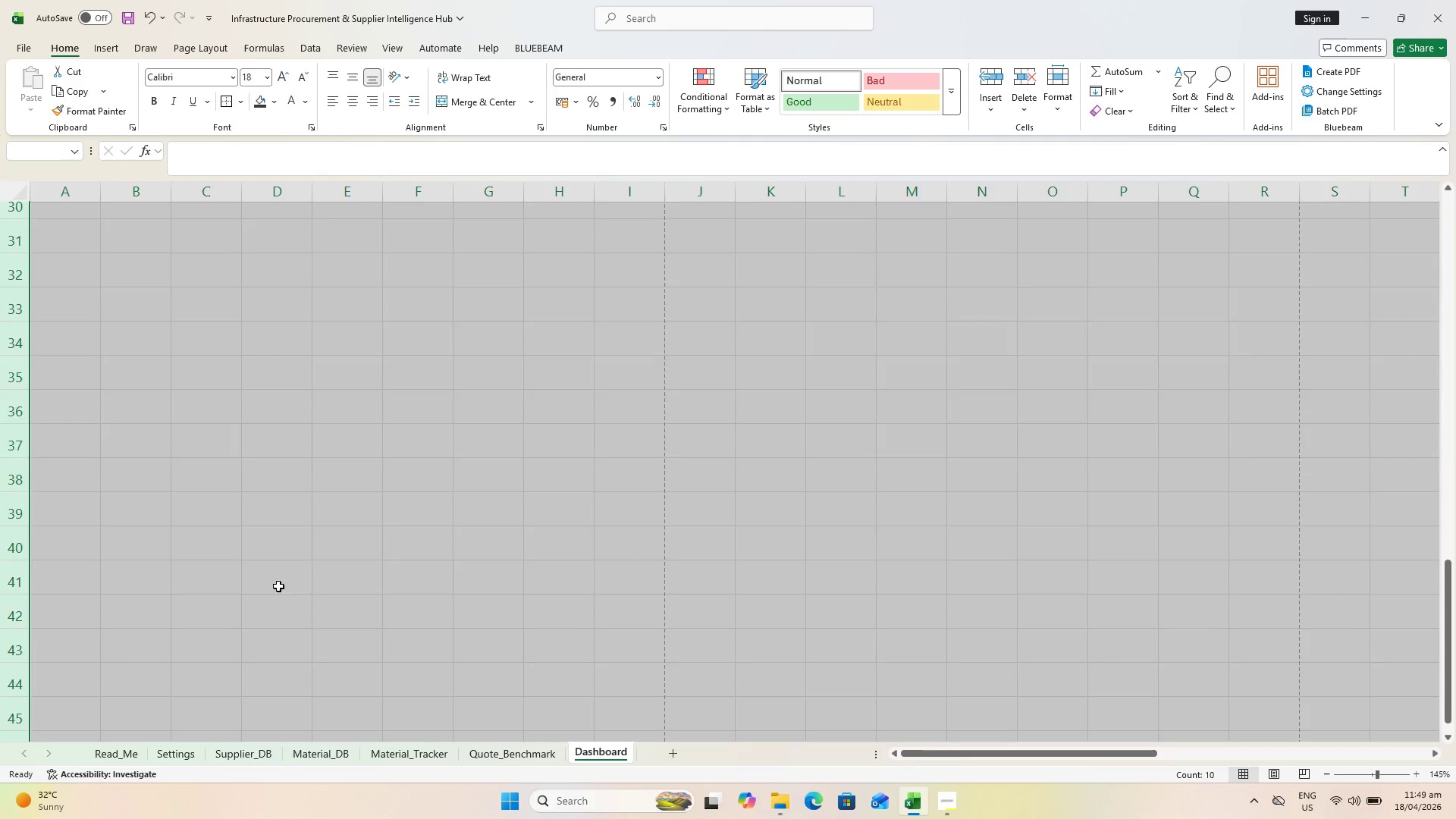 
hold_key(key=ControlLeft, duration=0.42)
scroll: coordinate [384, 514], scroll_direction: up, amount: 22.0
 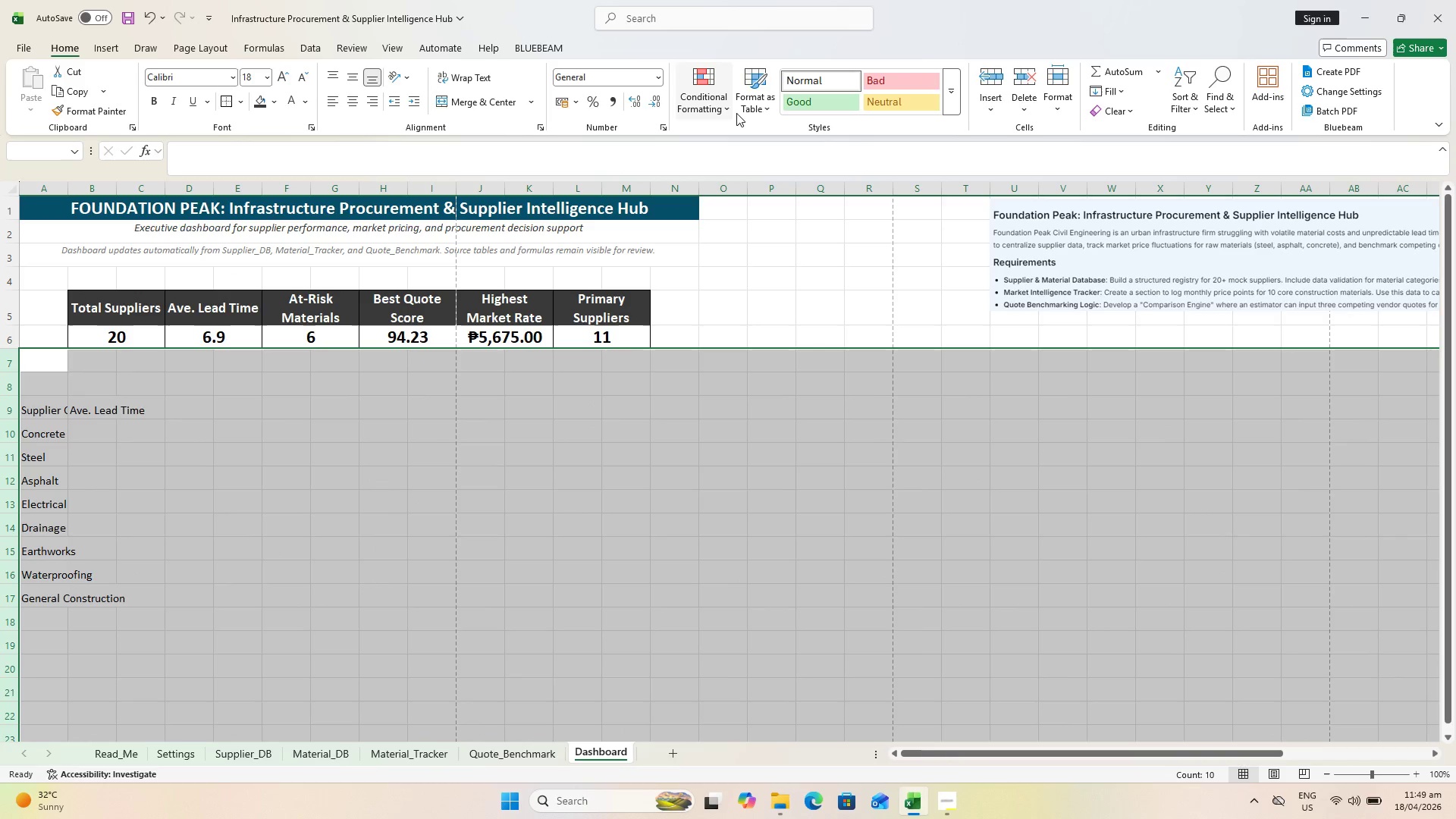 
left_click([1055, 83])
 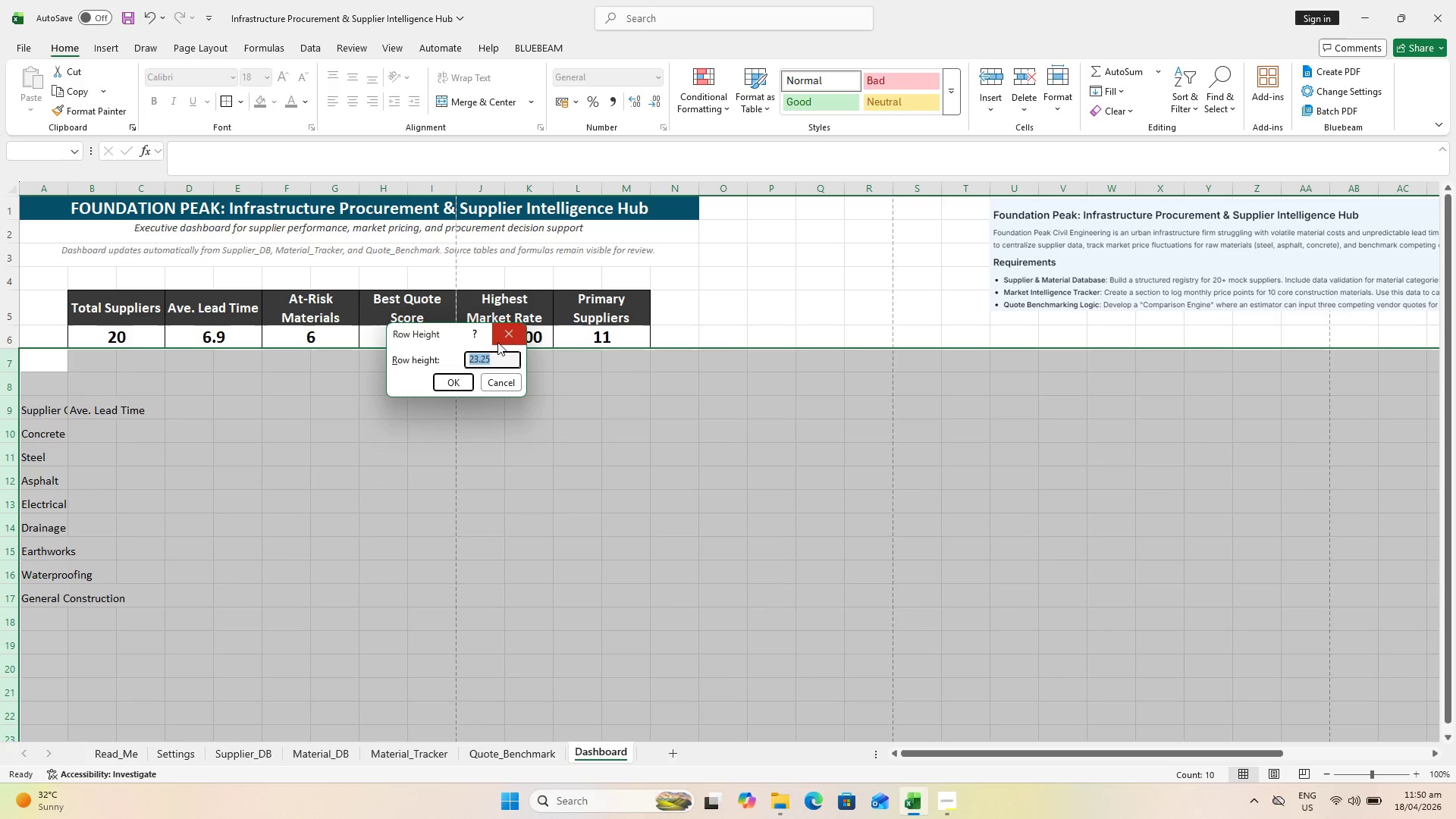 
wait(8.05)
 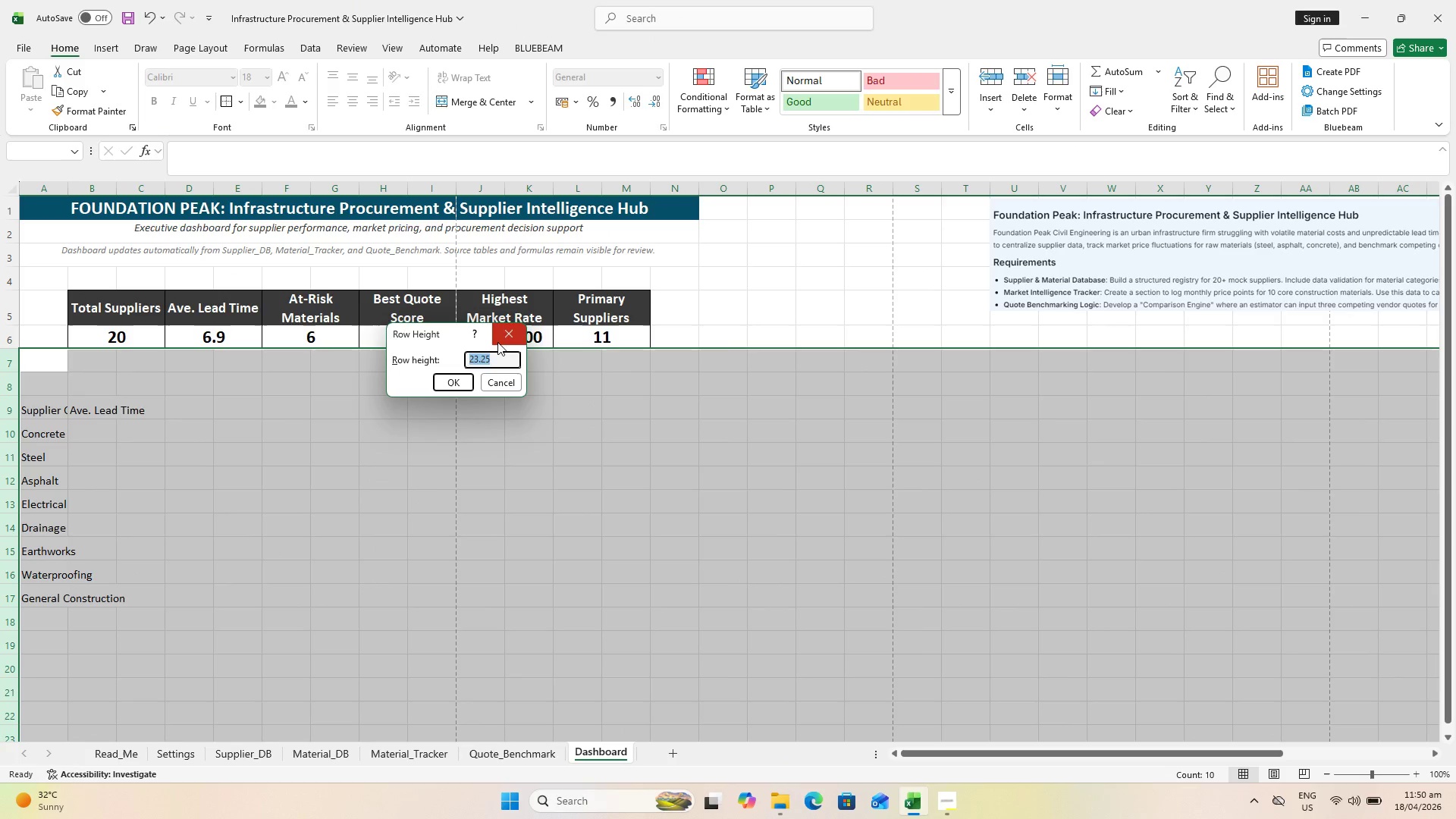 
type(15)
 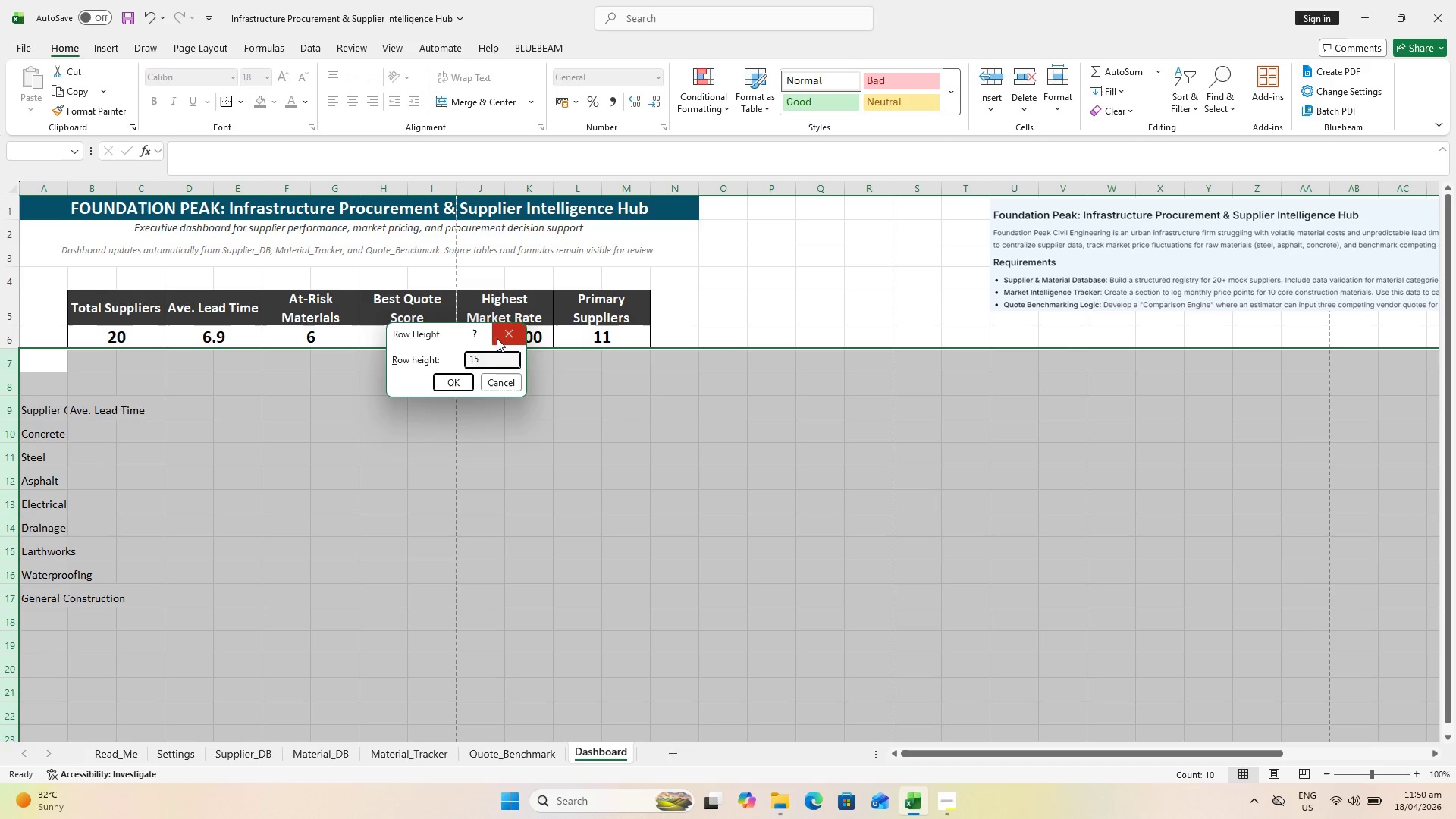 
key(Enter)
 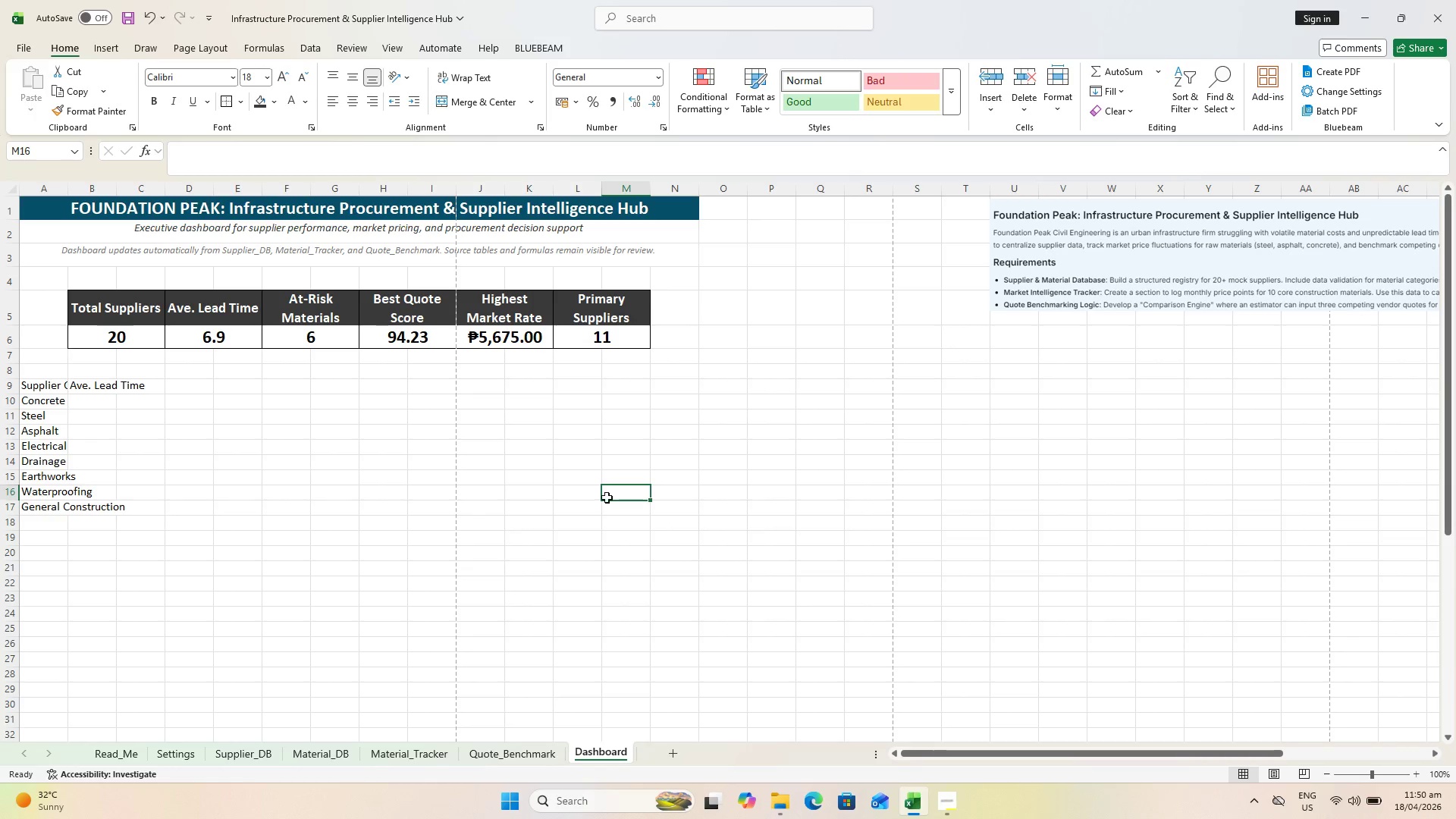 
hold_key(key=ControlLeft, duration=0.67)
scroll: coordinate [240, 475], scroll_direction: up, amount: 6.0
 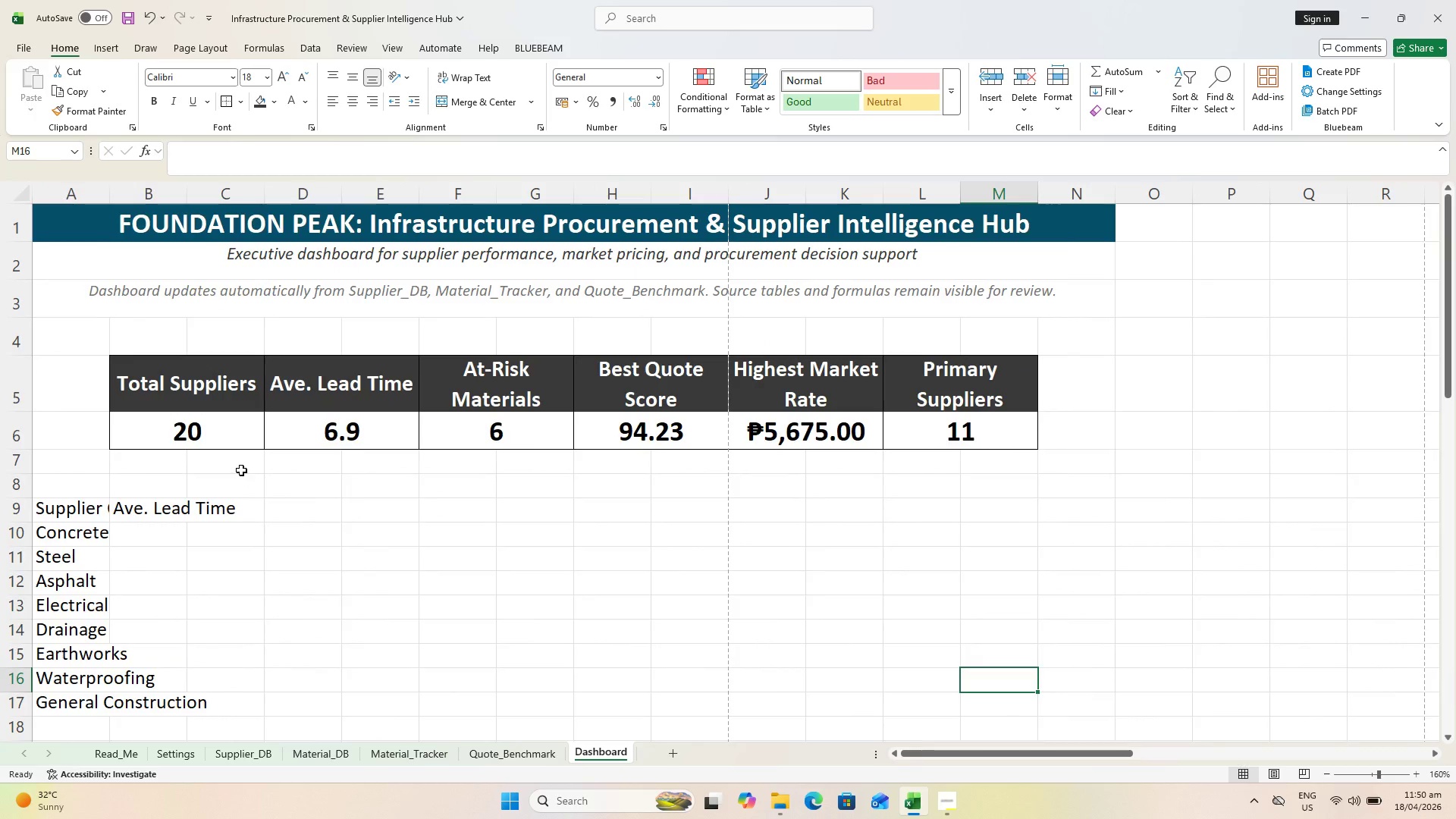 
hold_key(key=ControlLeft, duration=0.69)
scroll: coordinate [229, 467], scroll_direction: down, amount: 1.0
 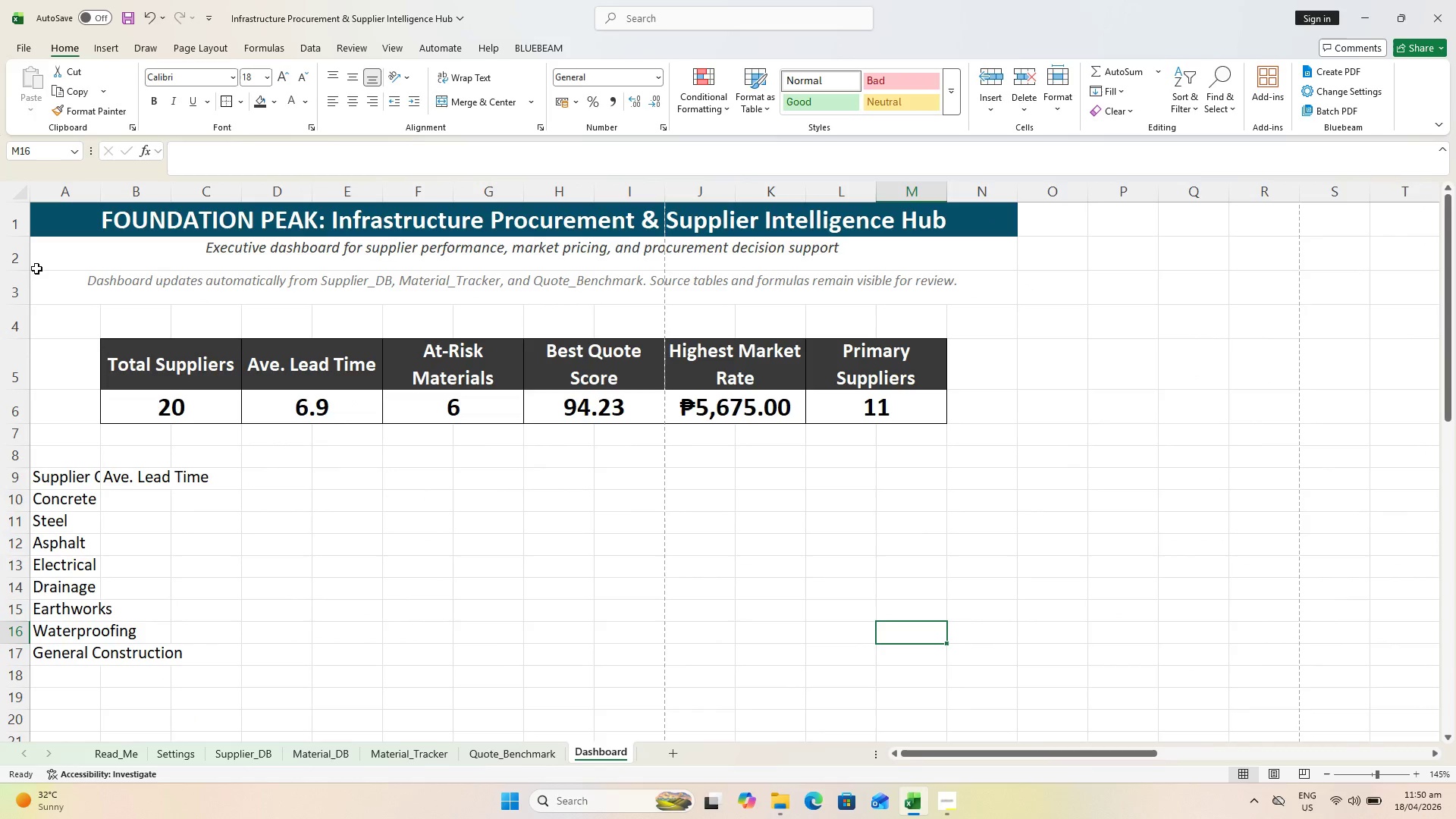 
left_click([15, 288])
 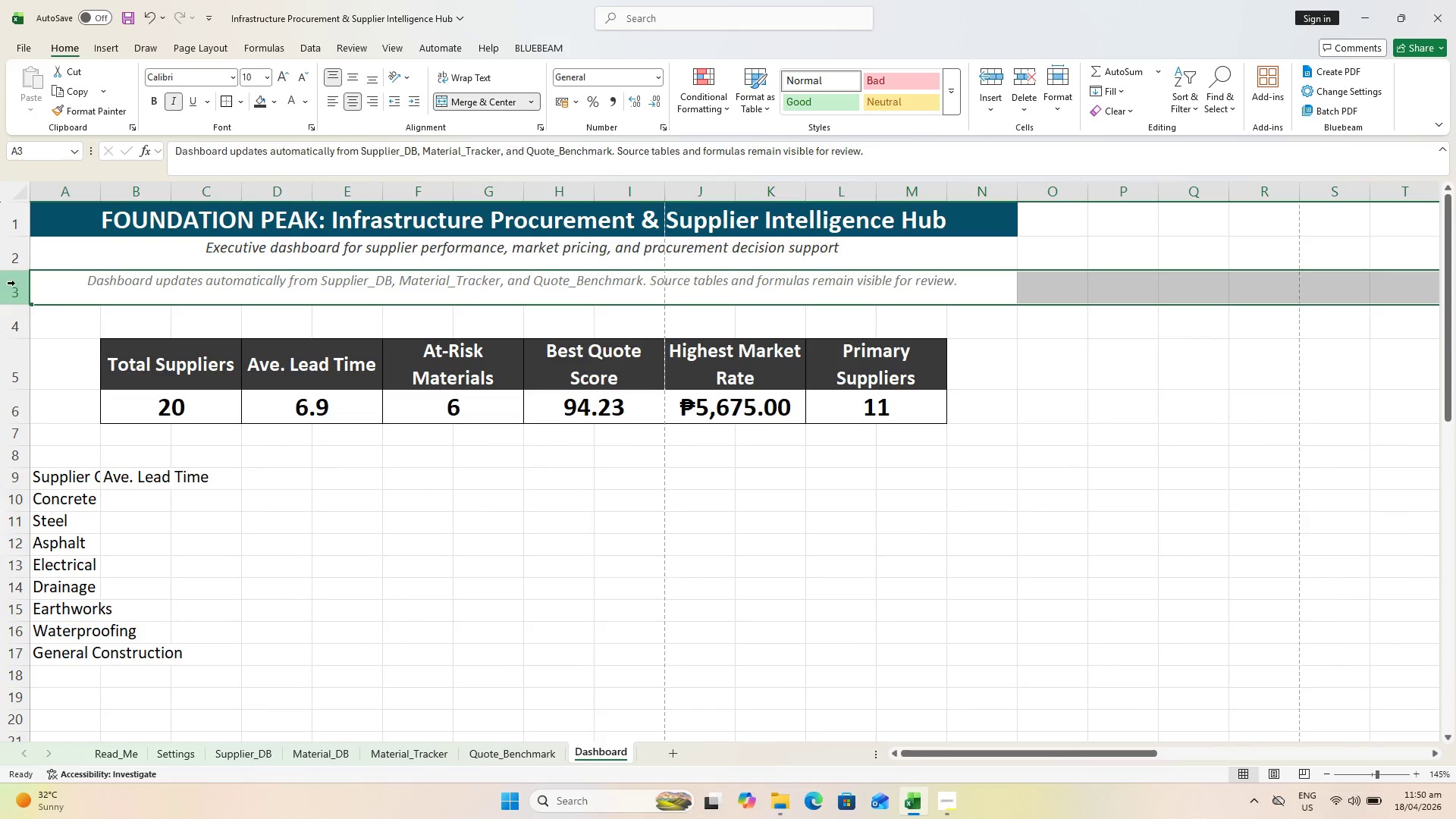 
hold_key(key=ControlLeft, duration=0.53)
double_click([18, 263])
 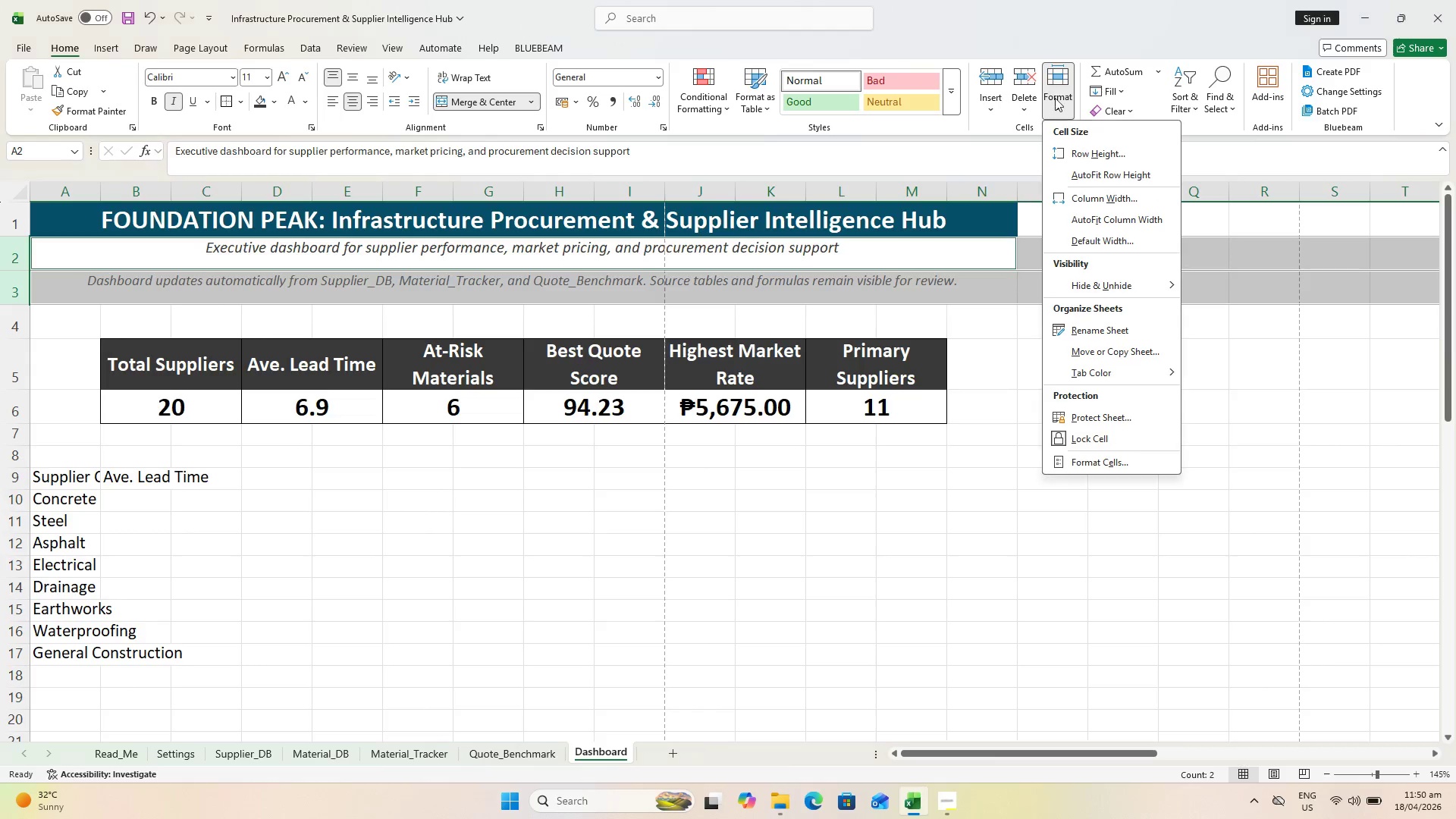 
left_click([1076, 146])
 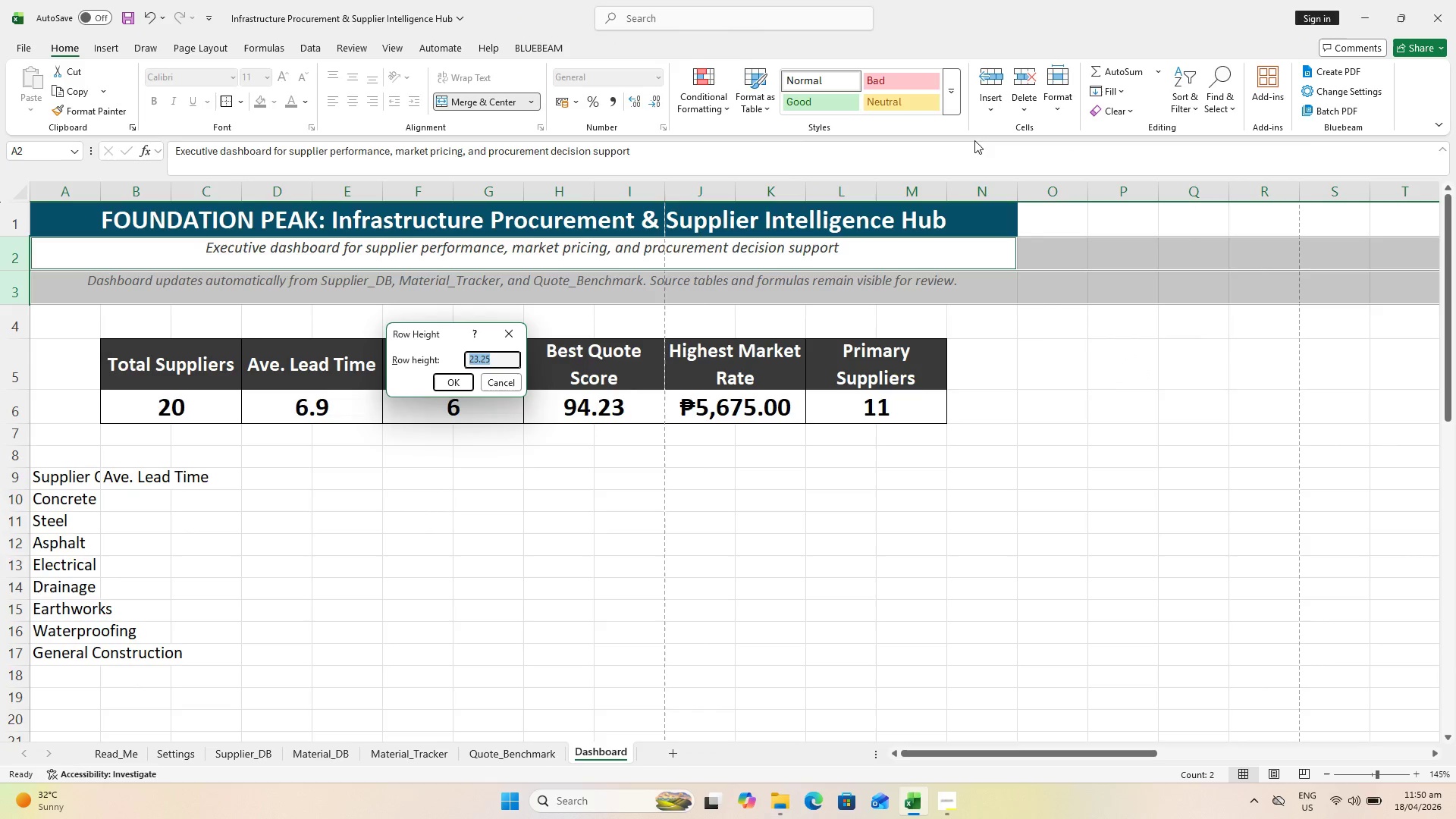 
type(20)
 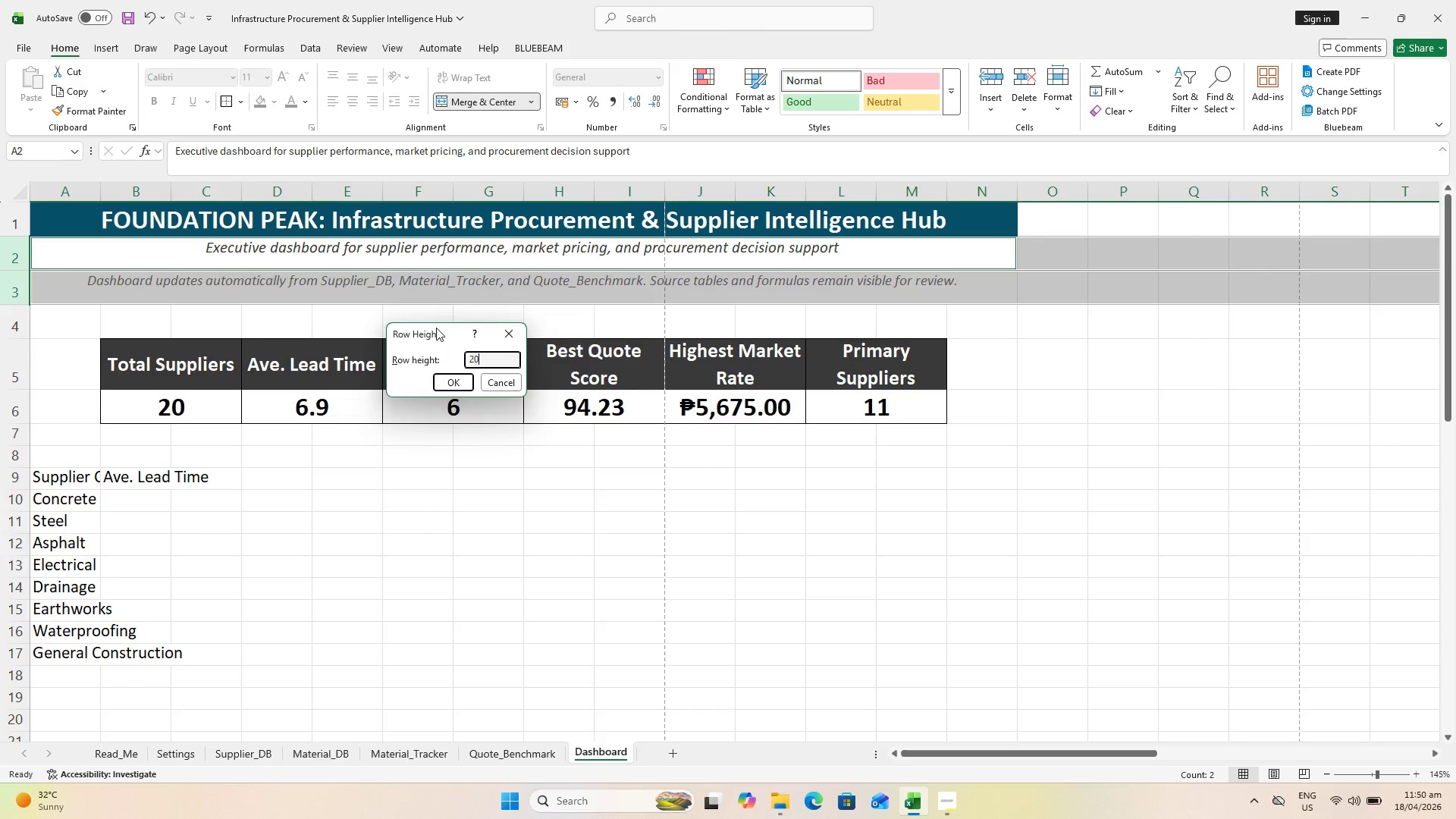 
key(Enter)
 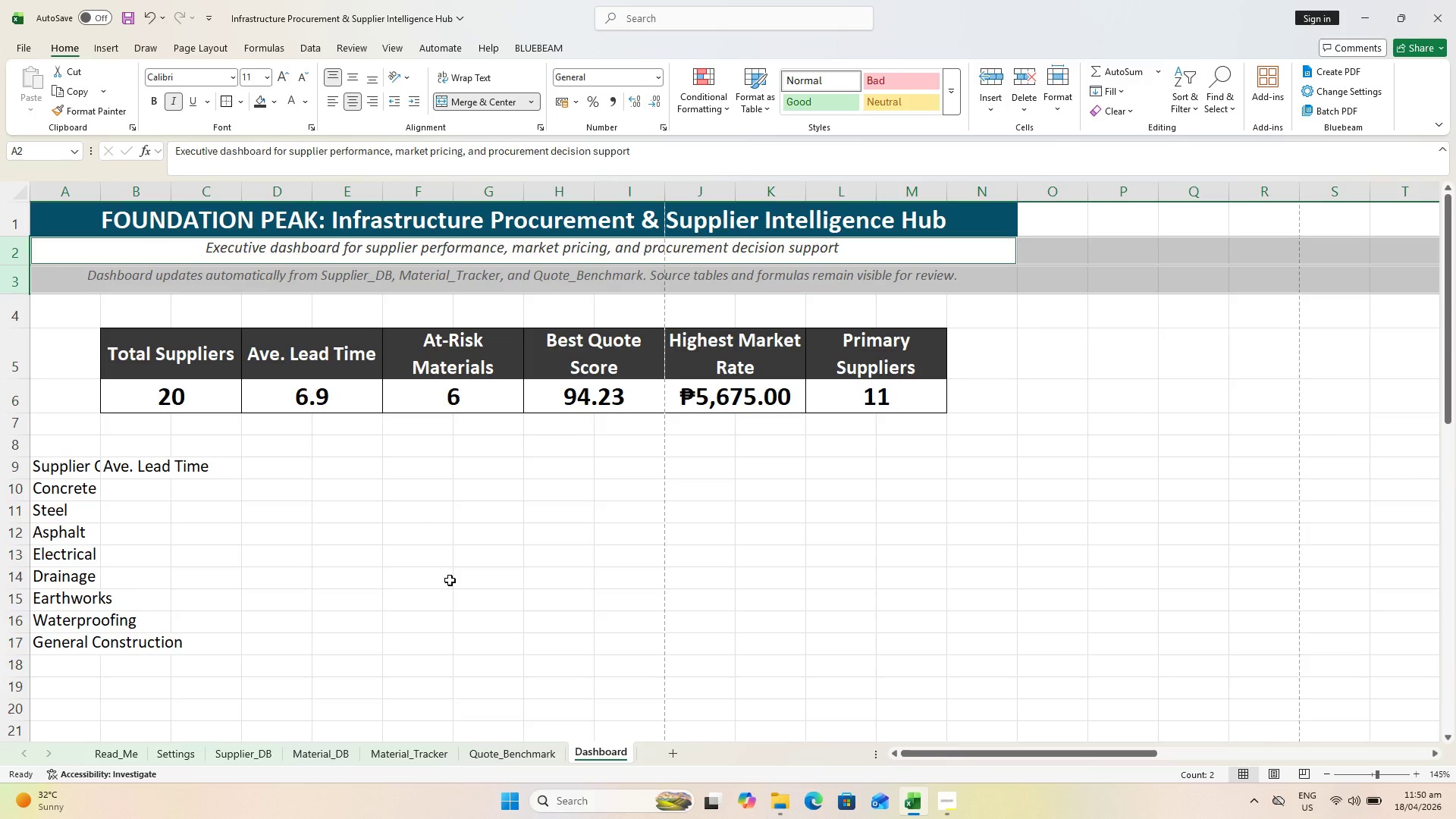 
left_click([411, 610])
 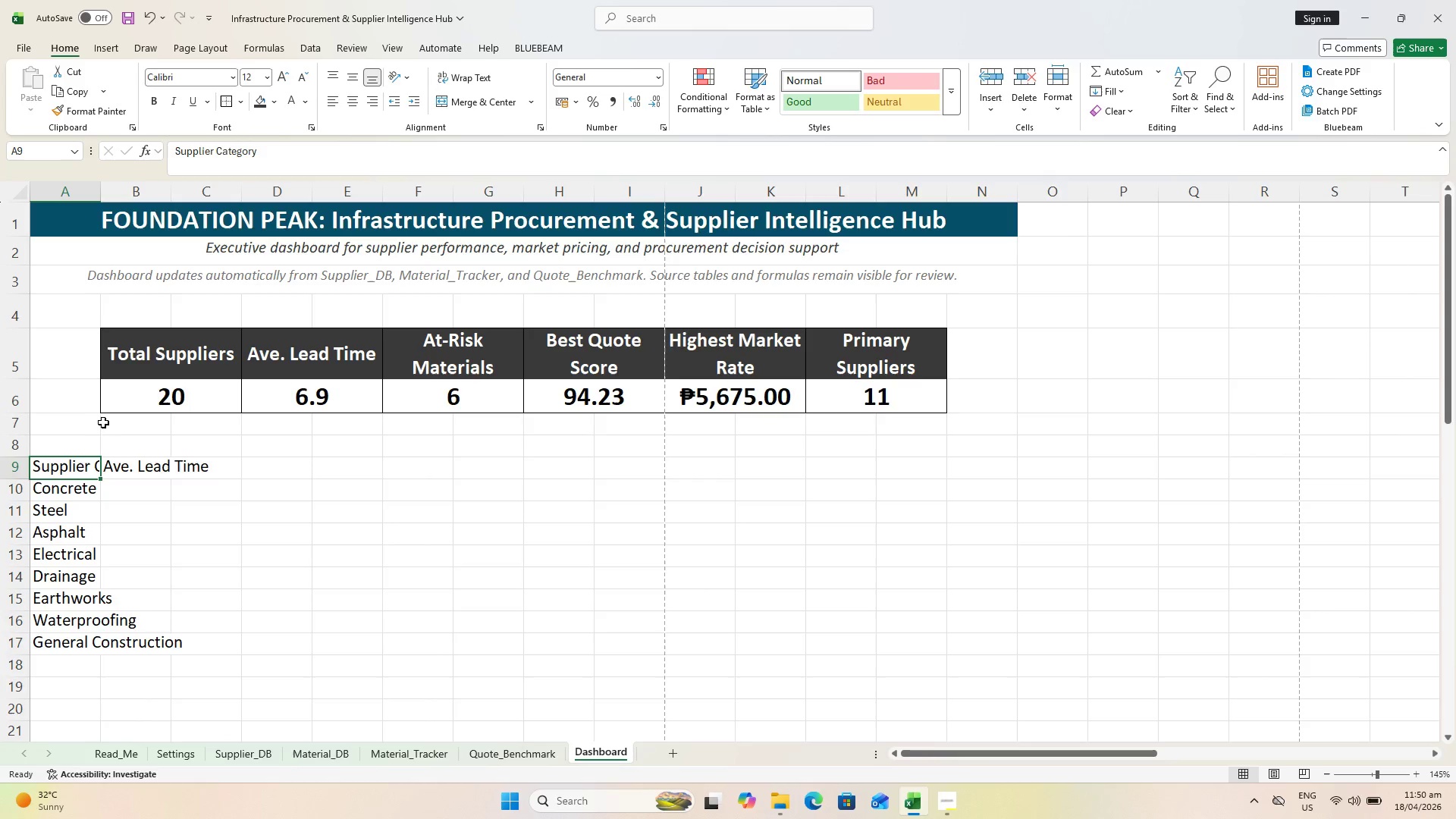 
wait(14.28)
 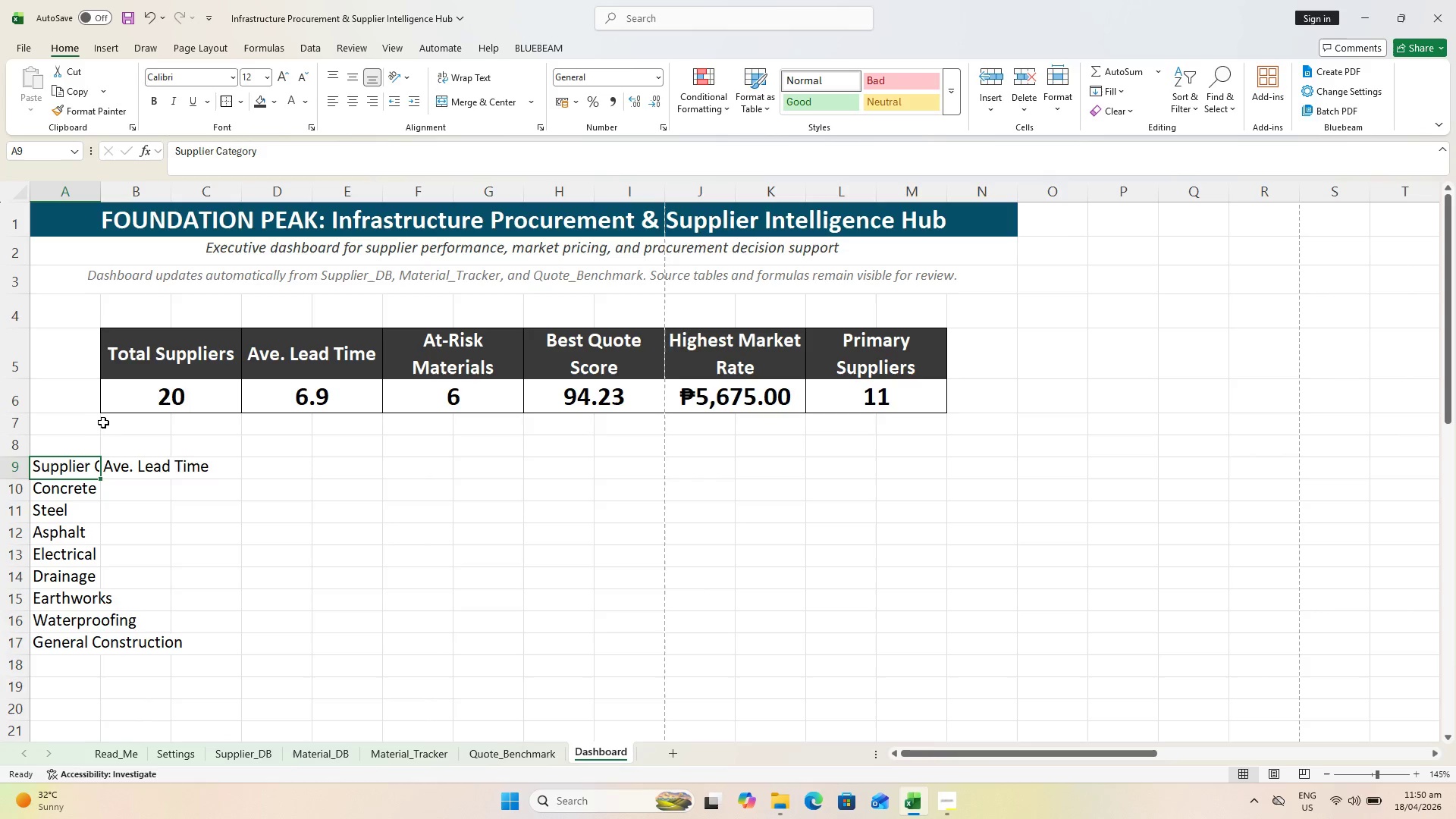 
left_click_drag(start_coordinate=[49, 462], to_coordinate=[140, 459])
 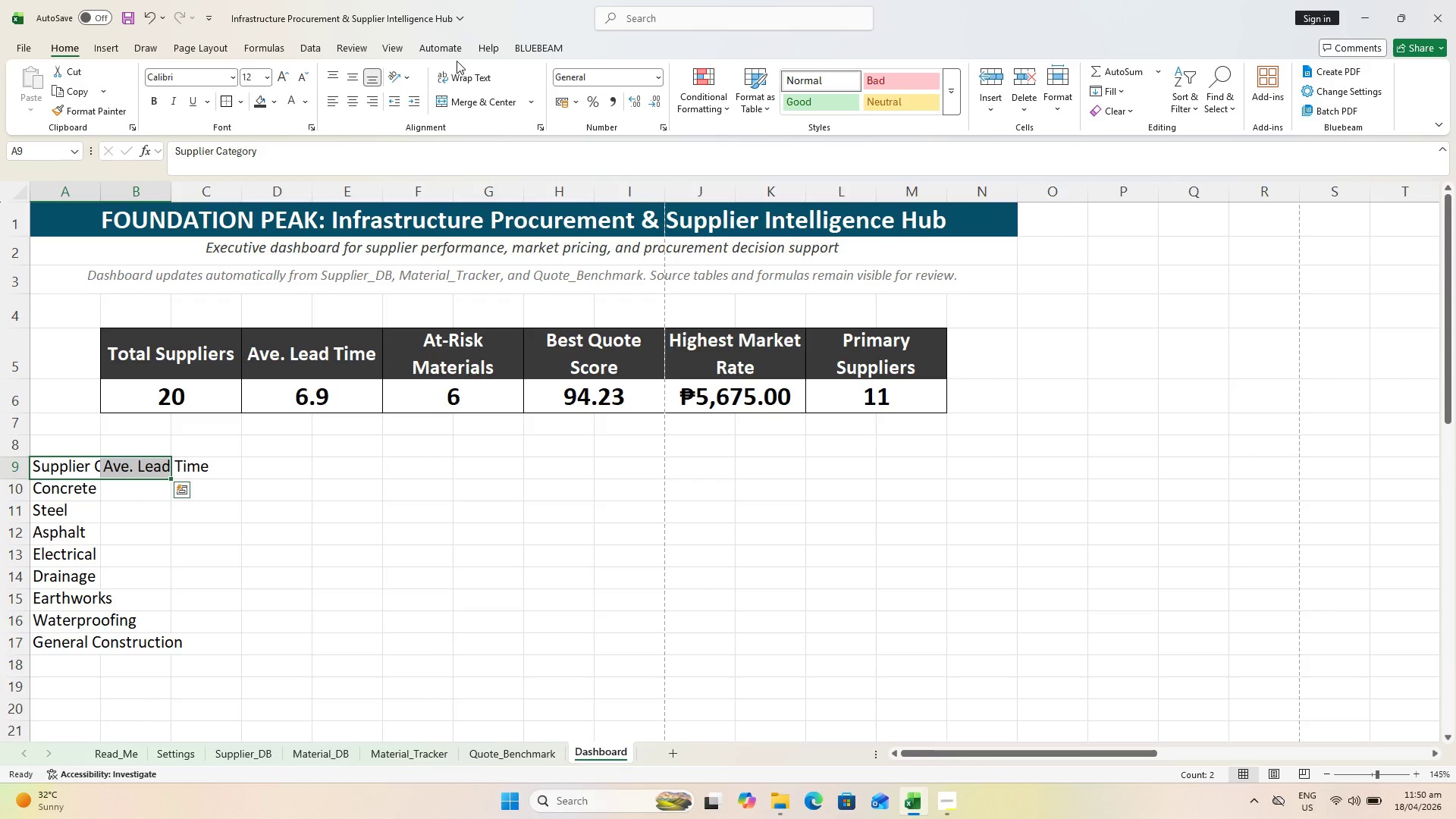 
left_click([472, 80])
 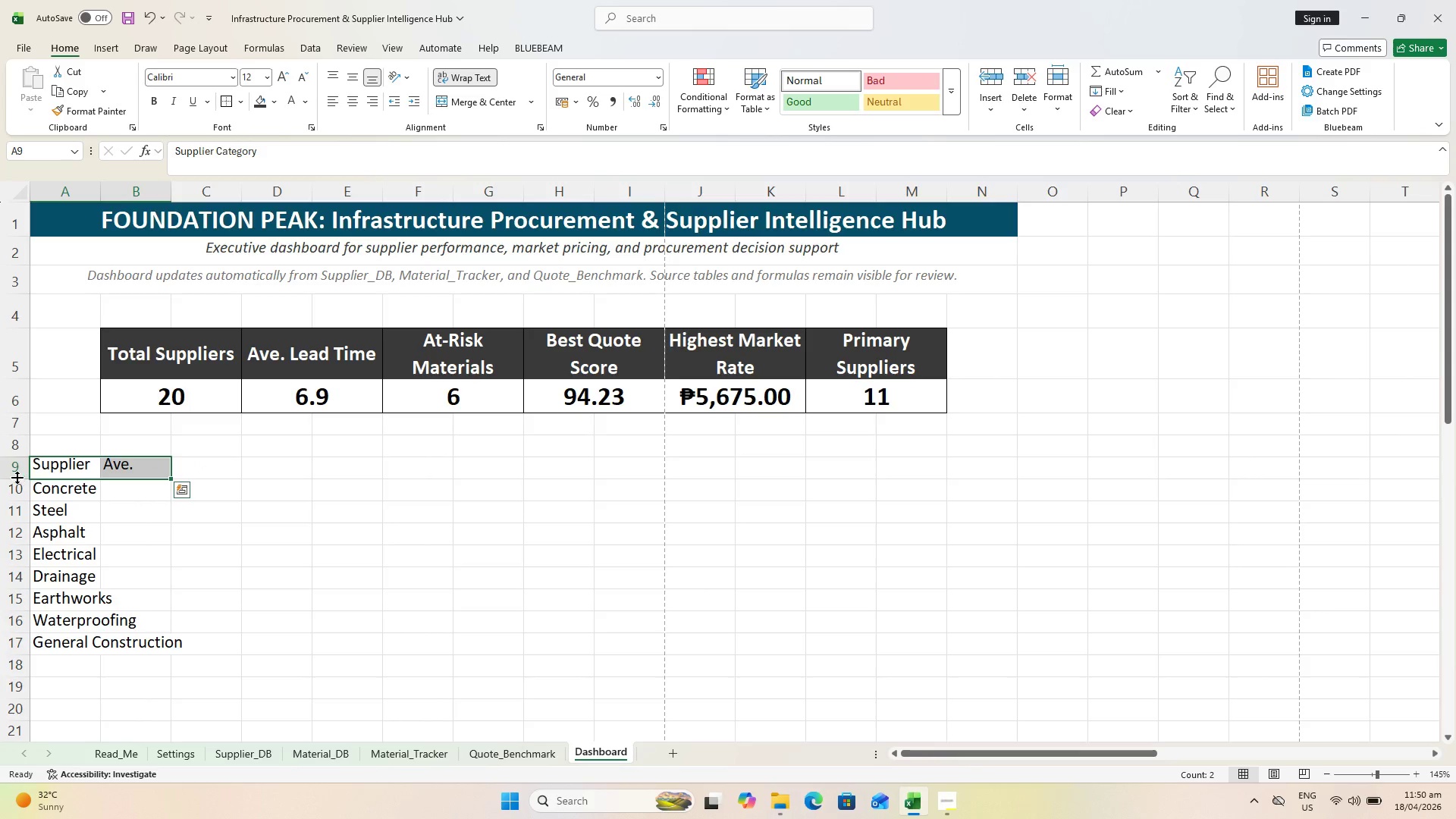 
double_click([16, 476])
 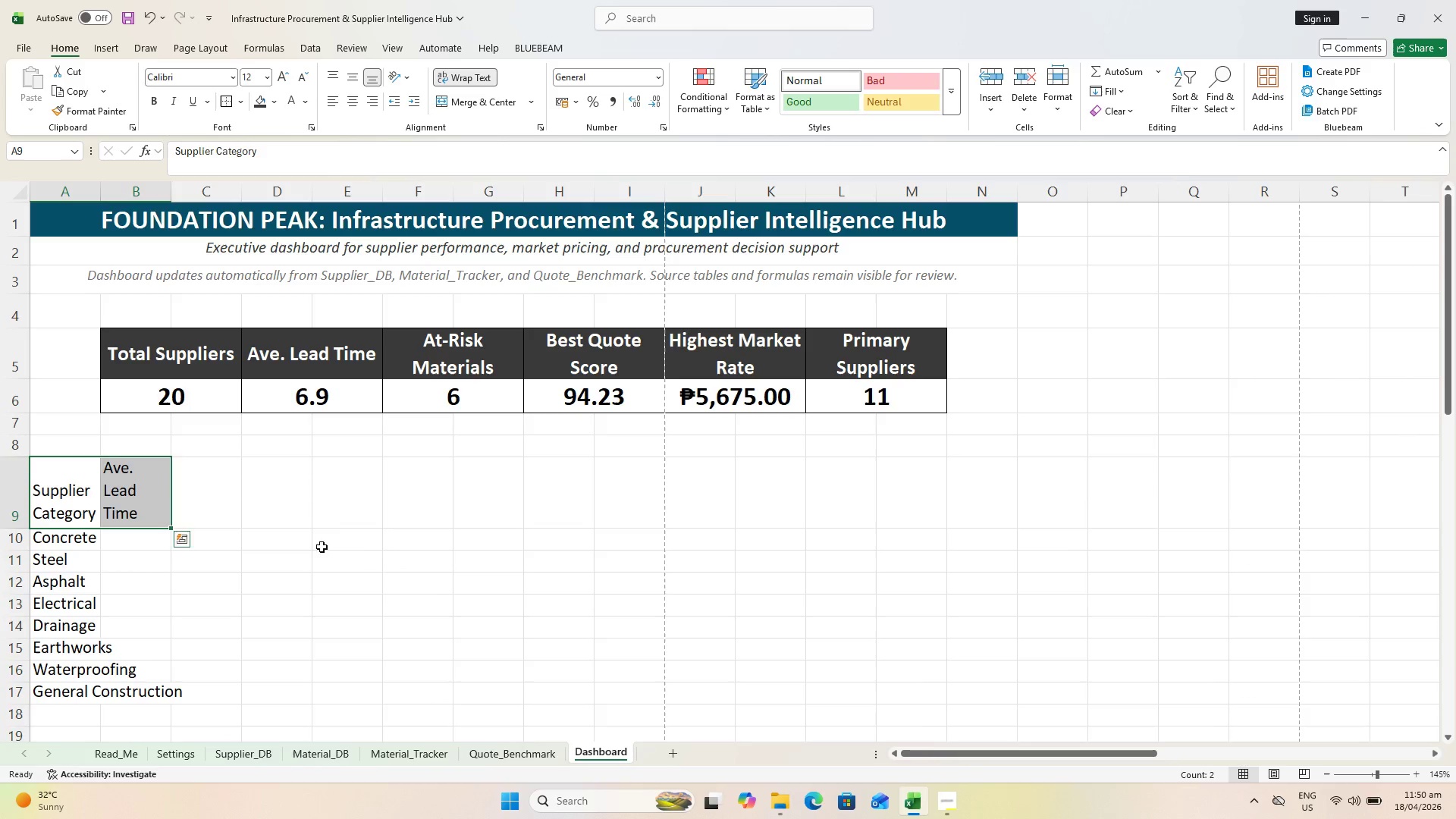 
triple_click([384, 553])
 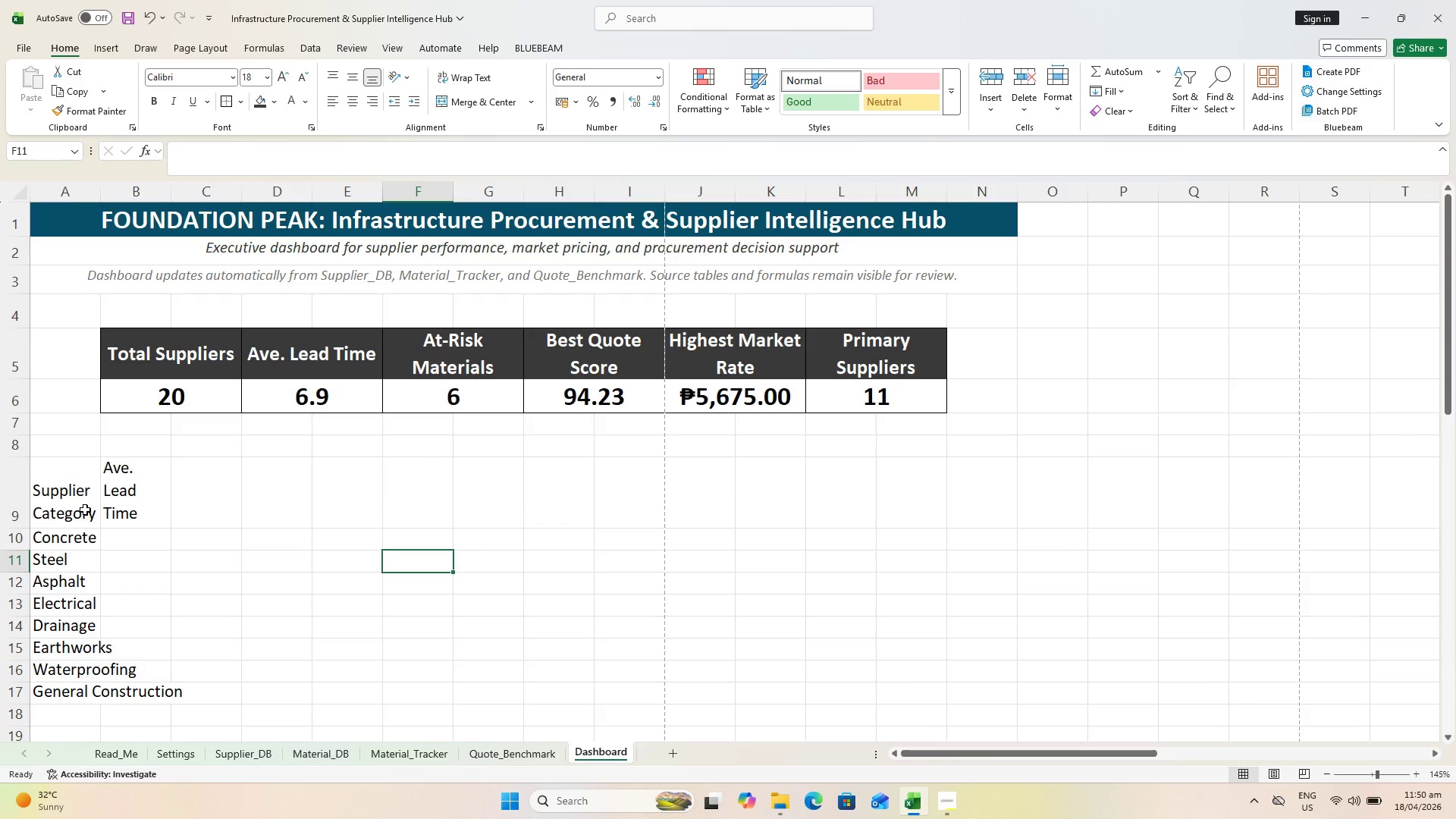 
left_click([84, 506])
 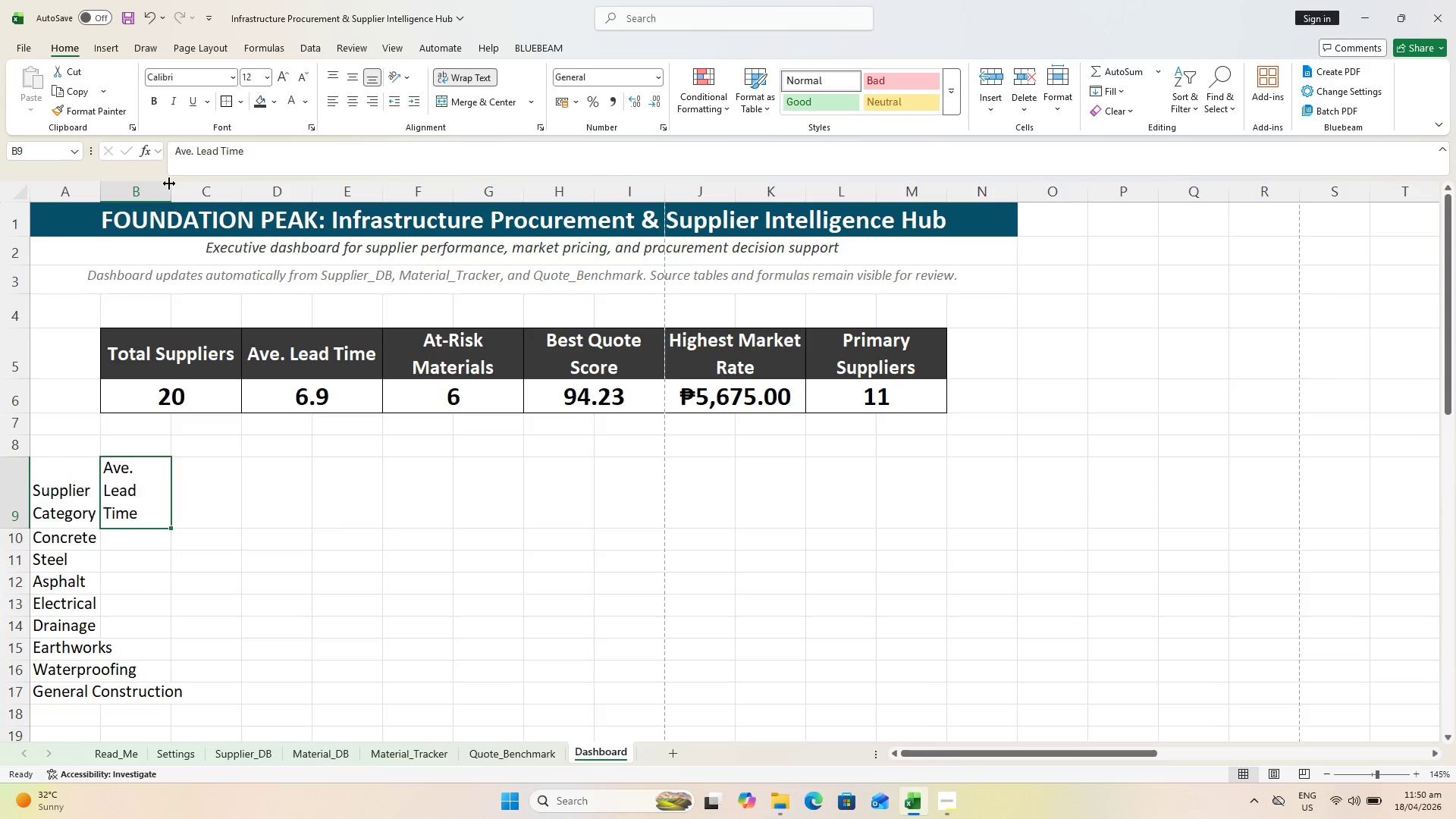 
left_click_drag(start_coordinate=[169, 184], to_coordinate=[182, 184])
 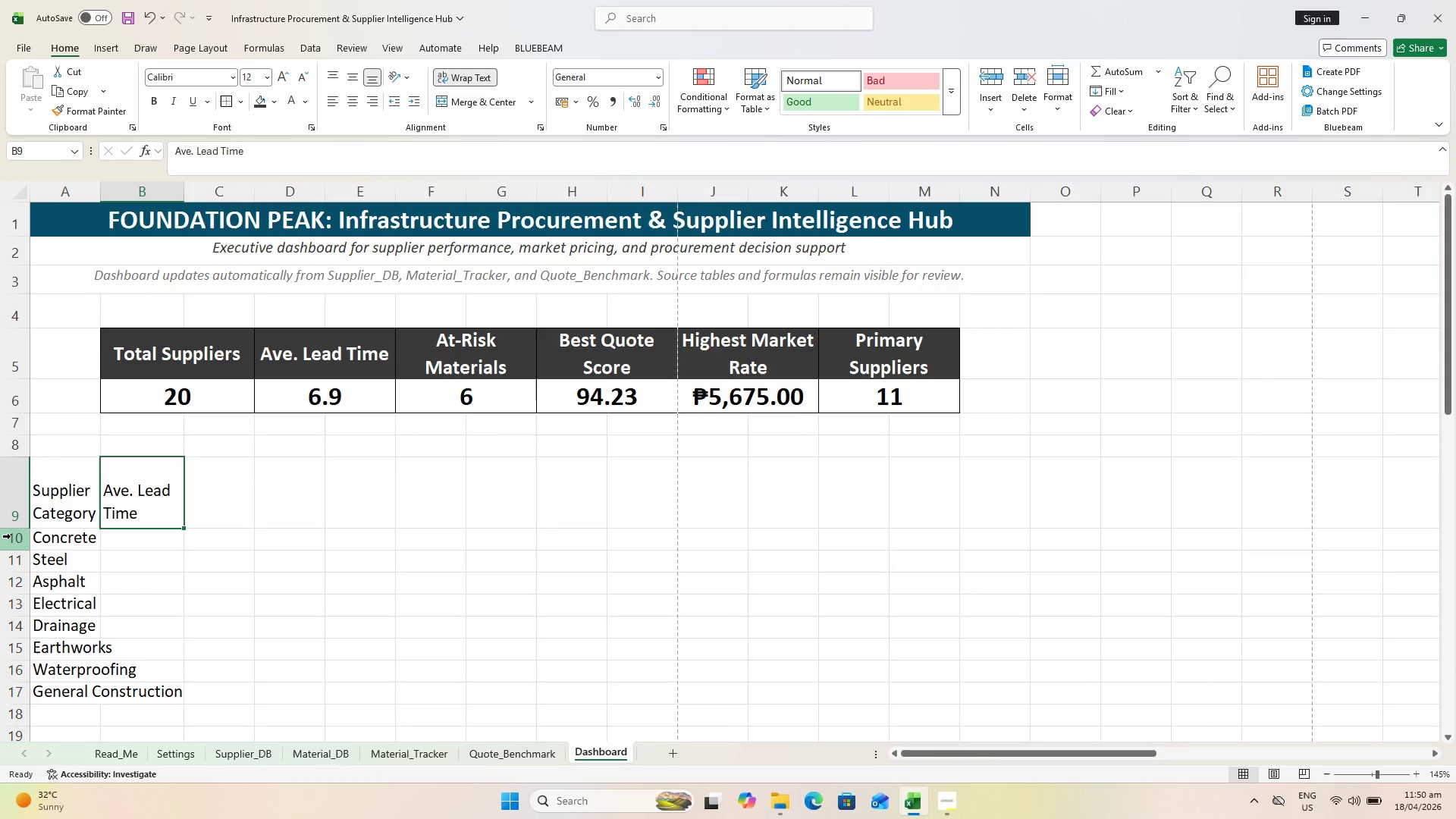 
double_click([11, 530])
 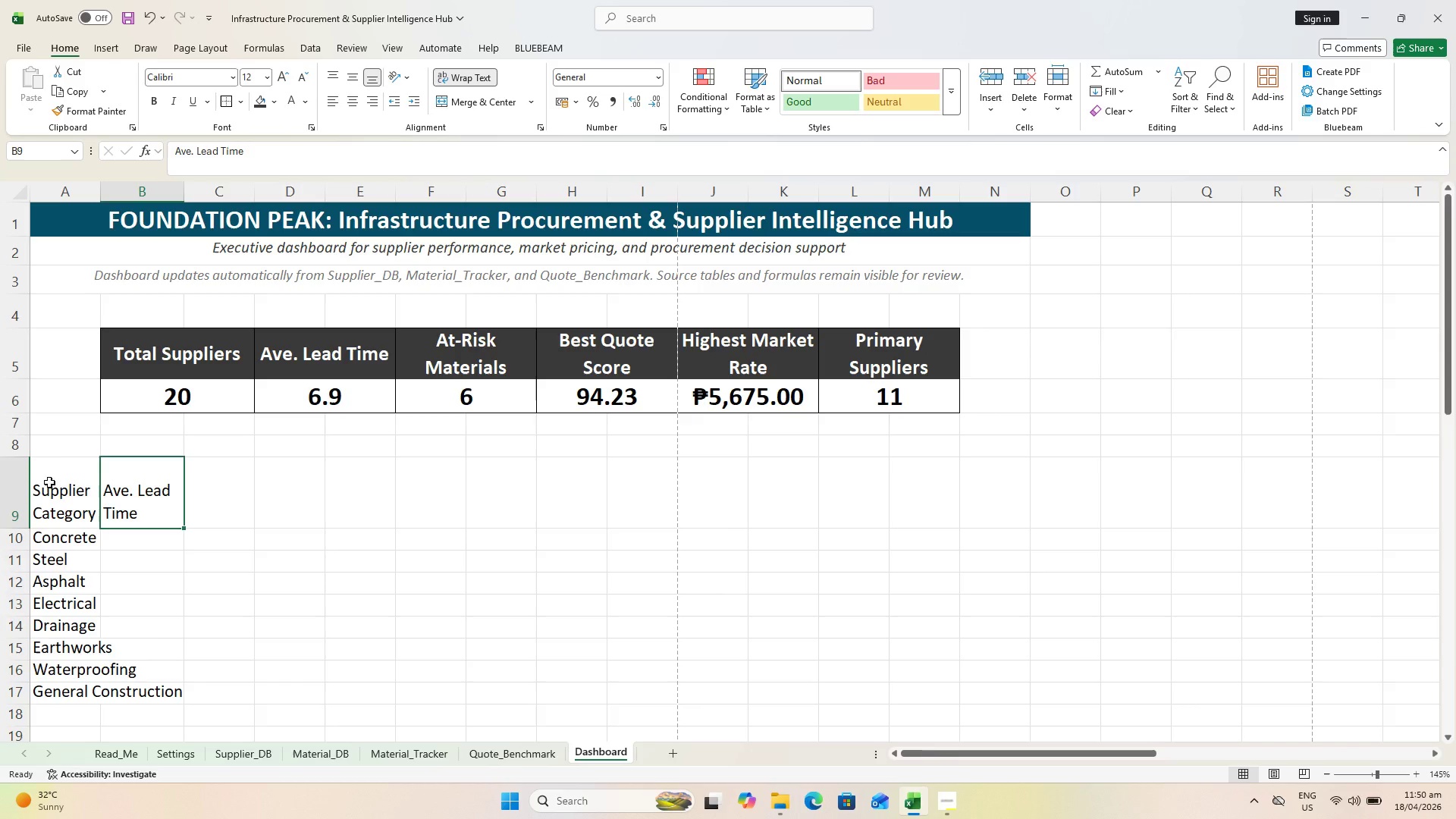 
left_click([56, 482])
 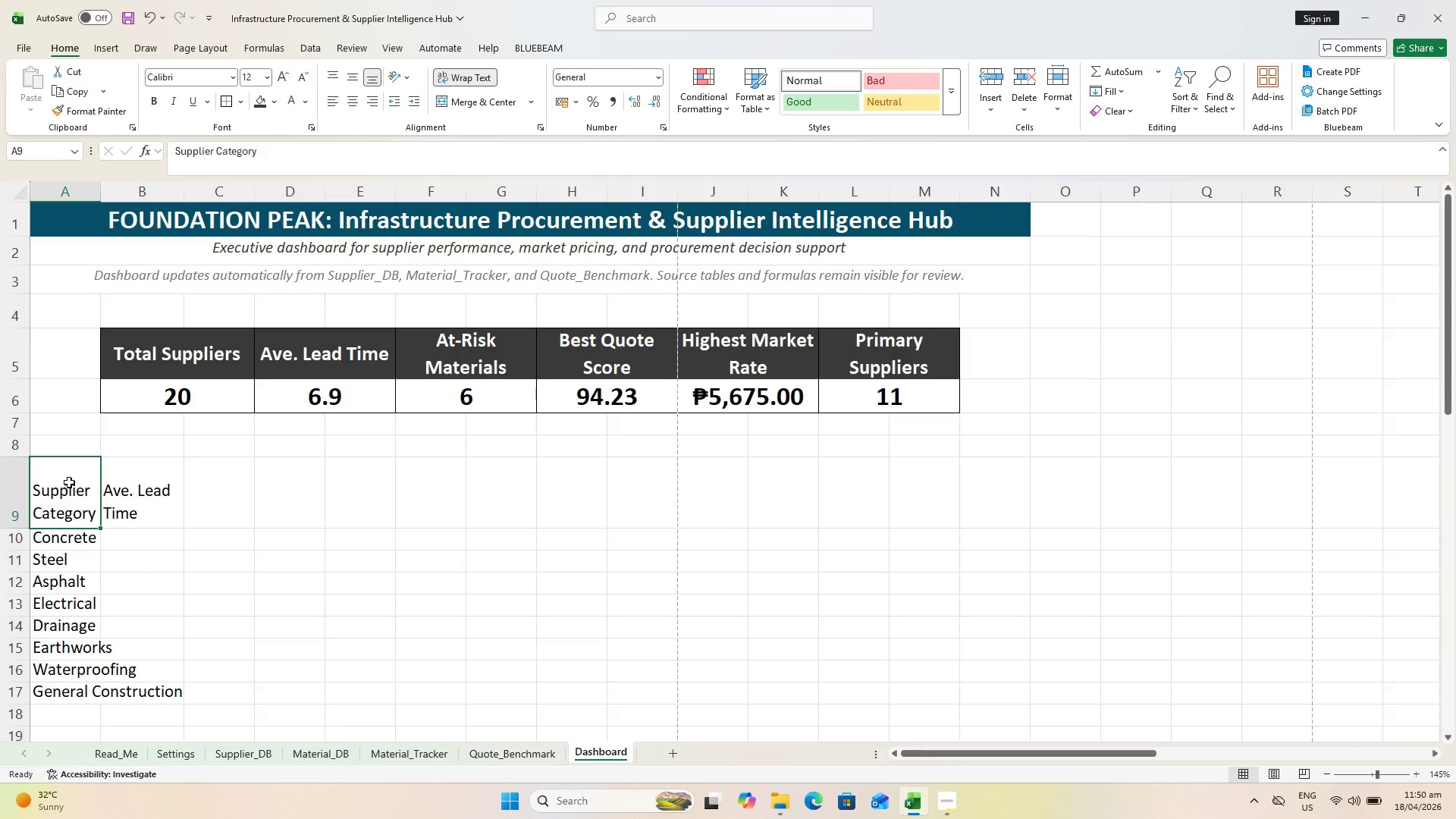 
hold_key(key=ShiftLeft, duration=0.38)
left_click([111, 486])
 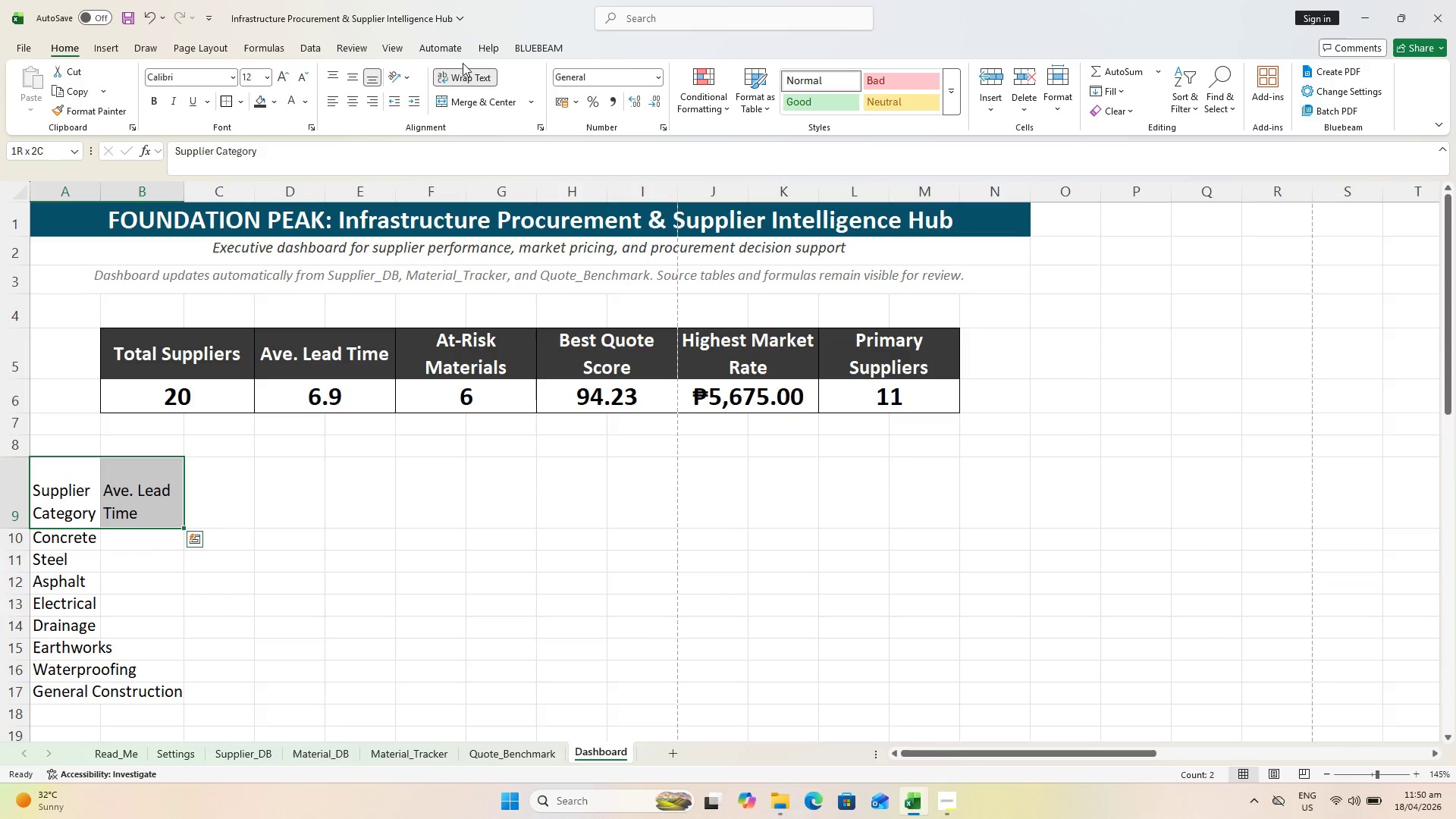 
left_click([463, 83])
 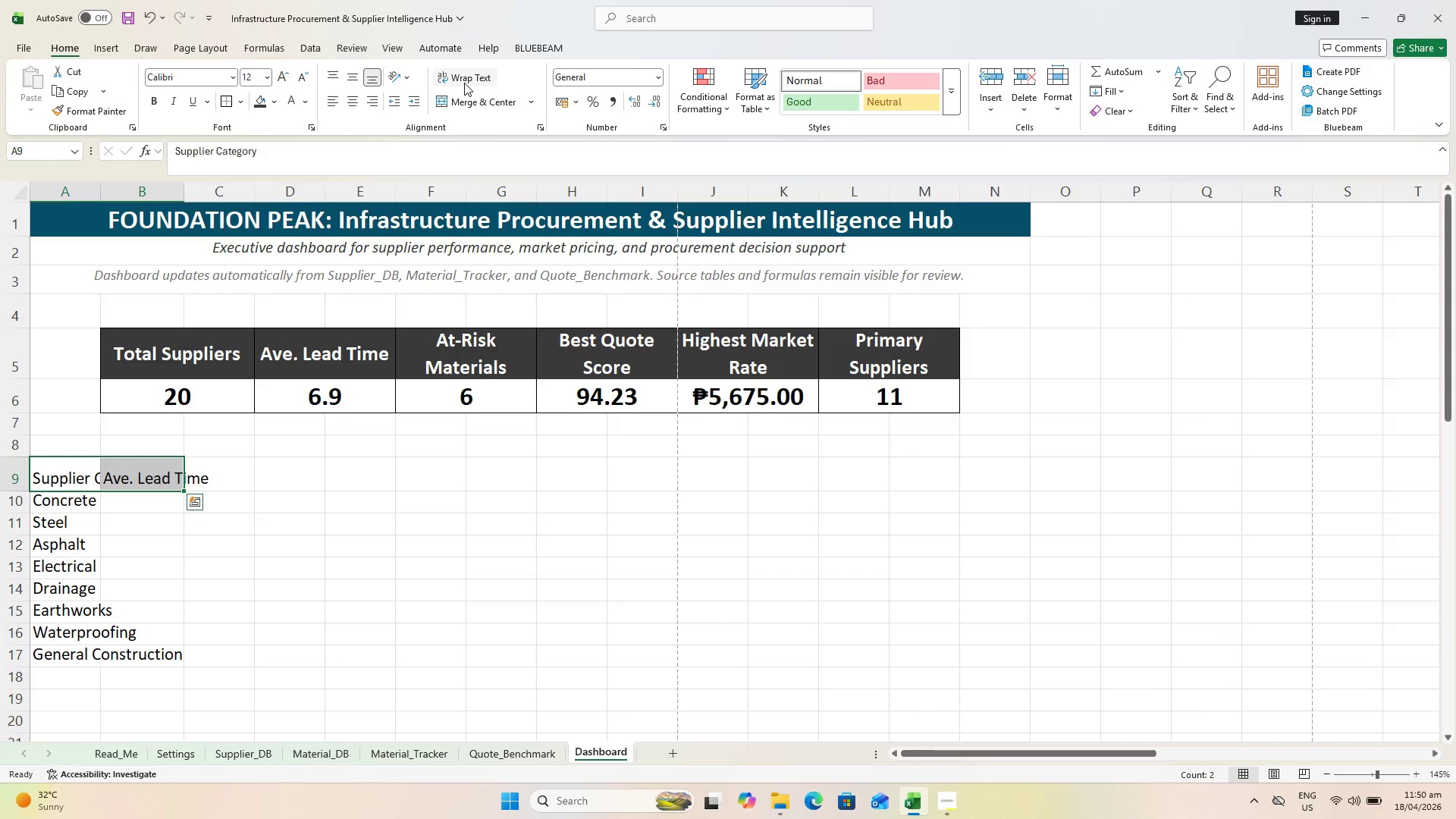 
left_click([464, 81])
 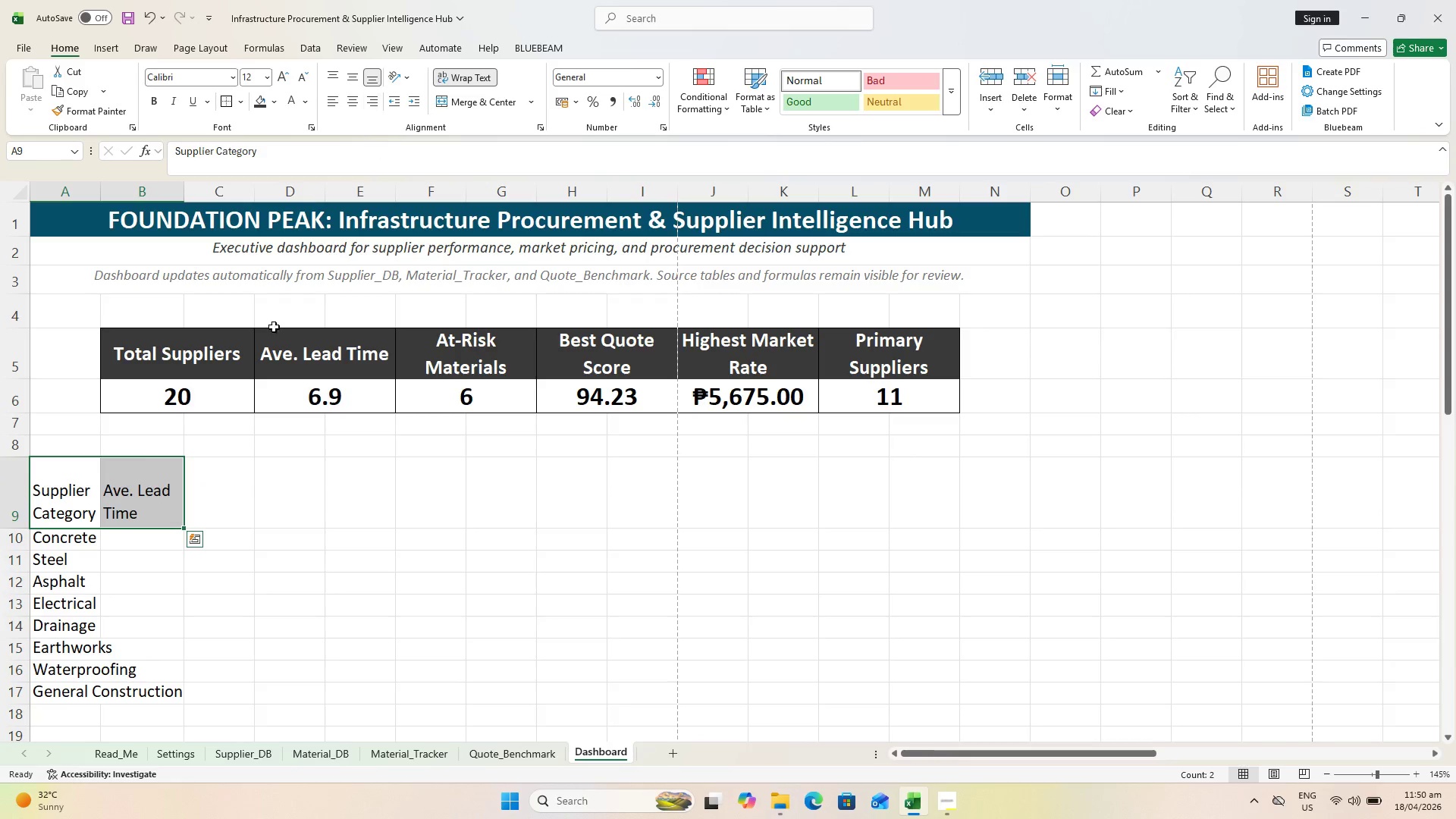 
left_click([102, 504])
 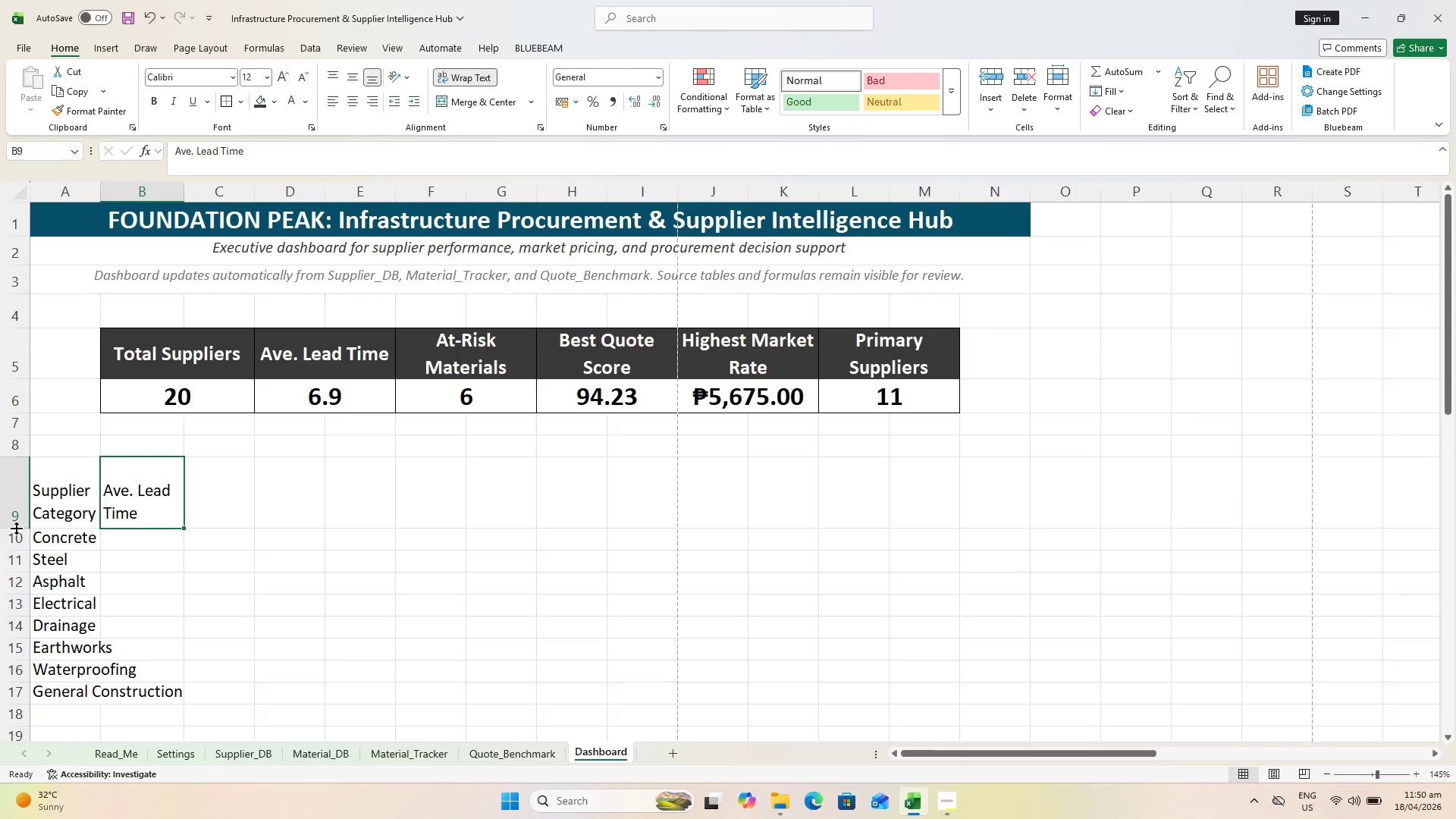 
left_click_drag(start_coordinate=[16, 528], to_coordinate=[22, 515])
 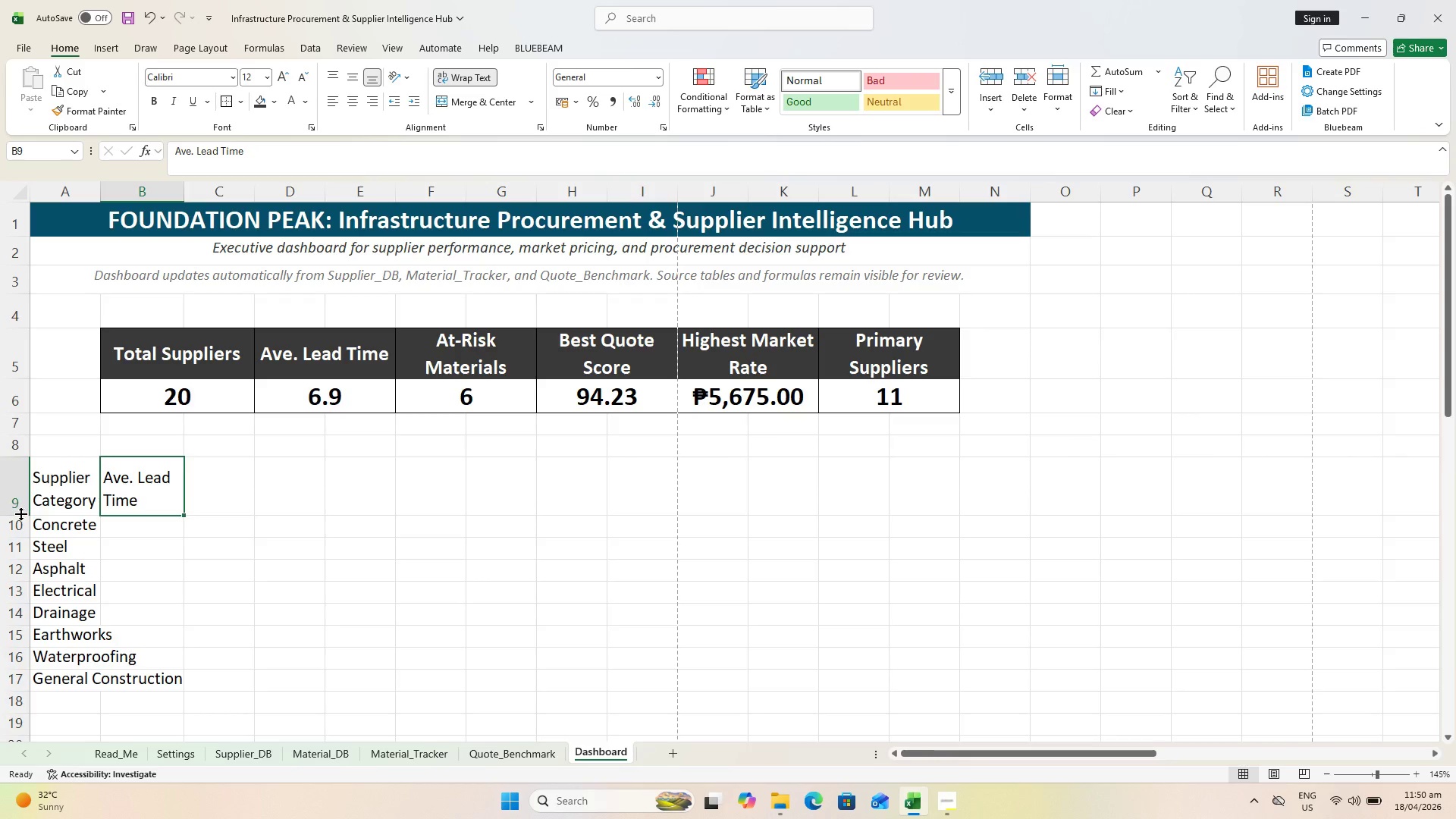 
left_click_drag(start_coordinate=[20, 513], to_coordinate=[20, 507])
 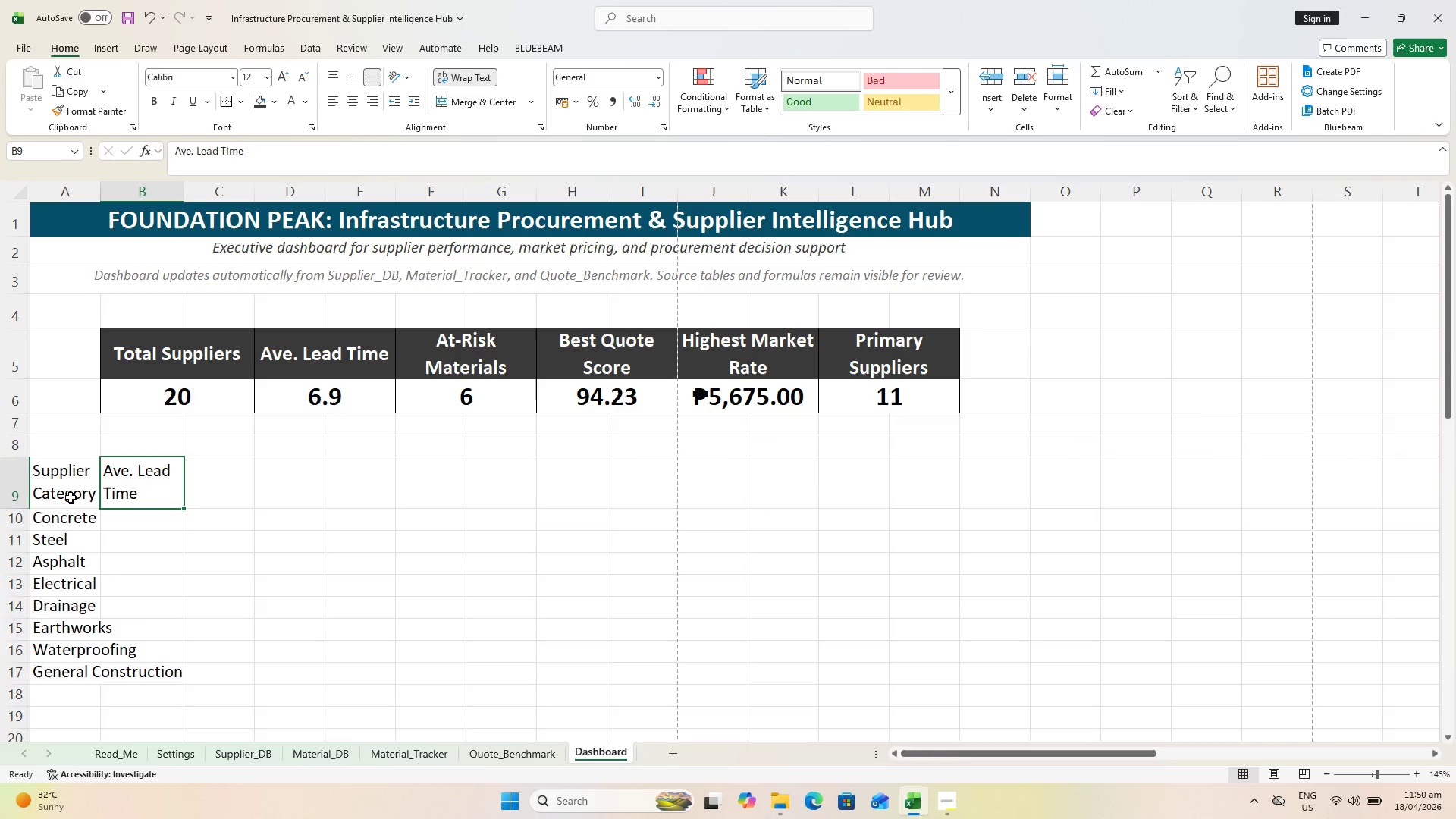 
left_click([69, 493])
 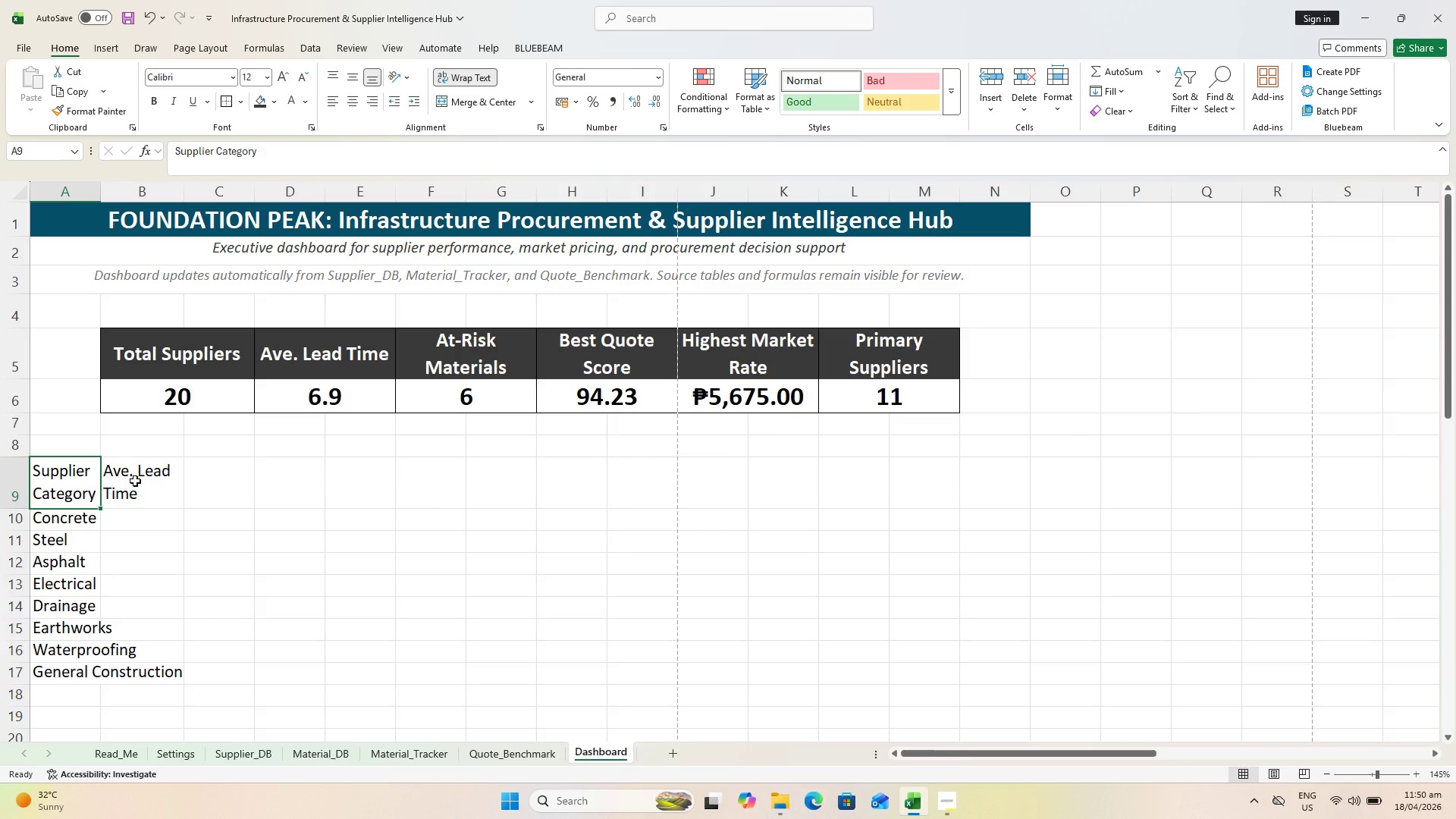 
left_click([136, 480])
 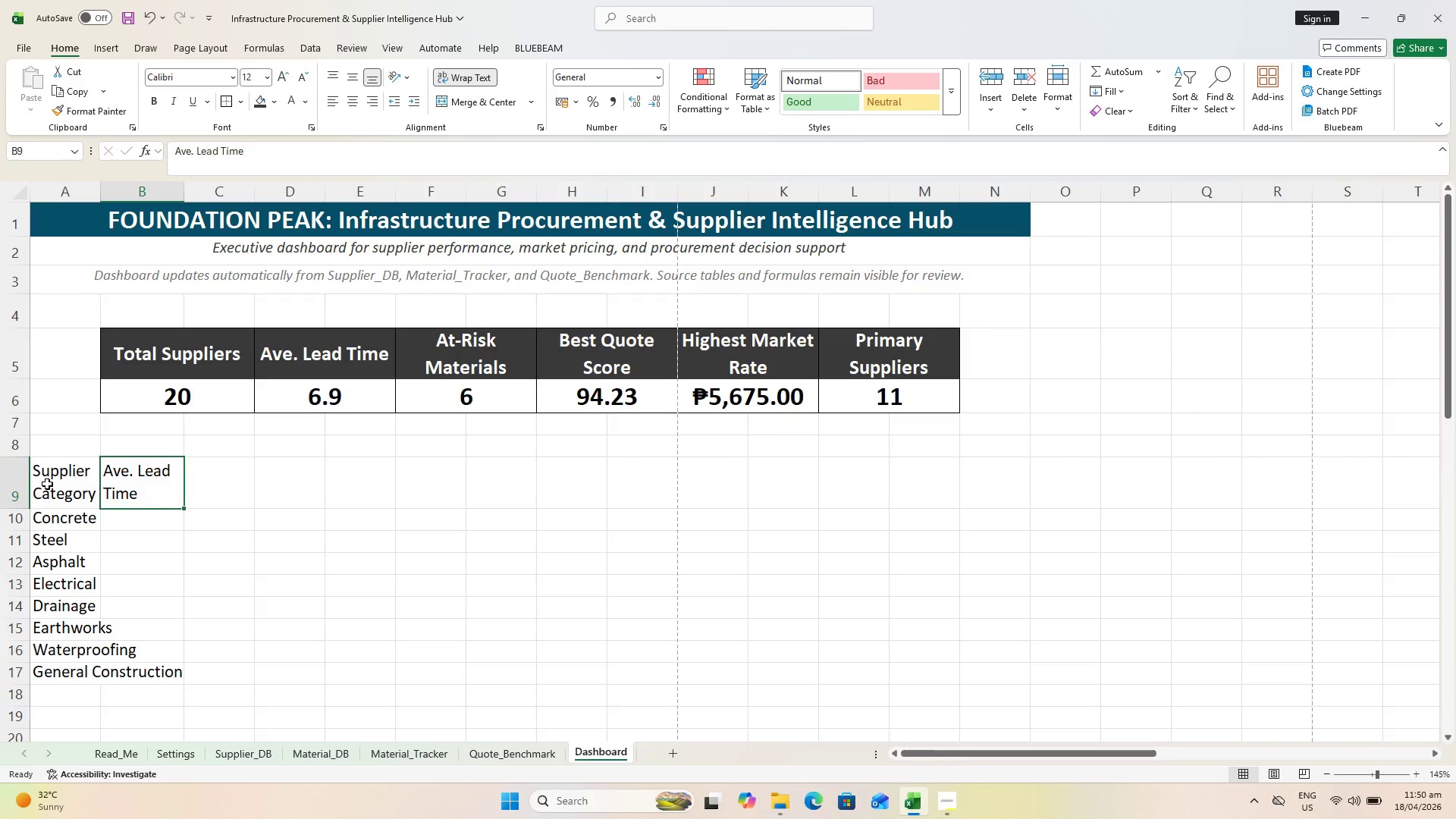 
hold_key(key=ShiftLeft, duration=0.36)
left_click([54, 479])
 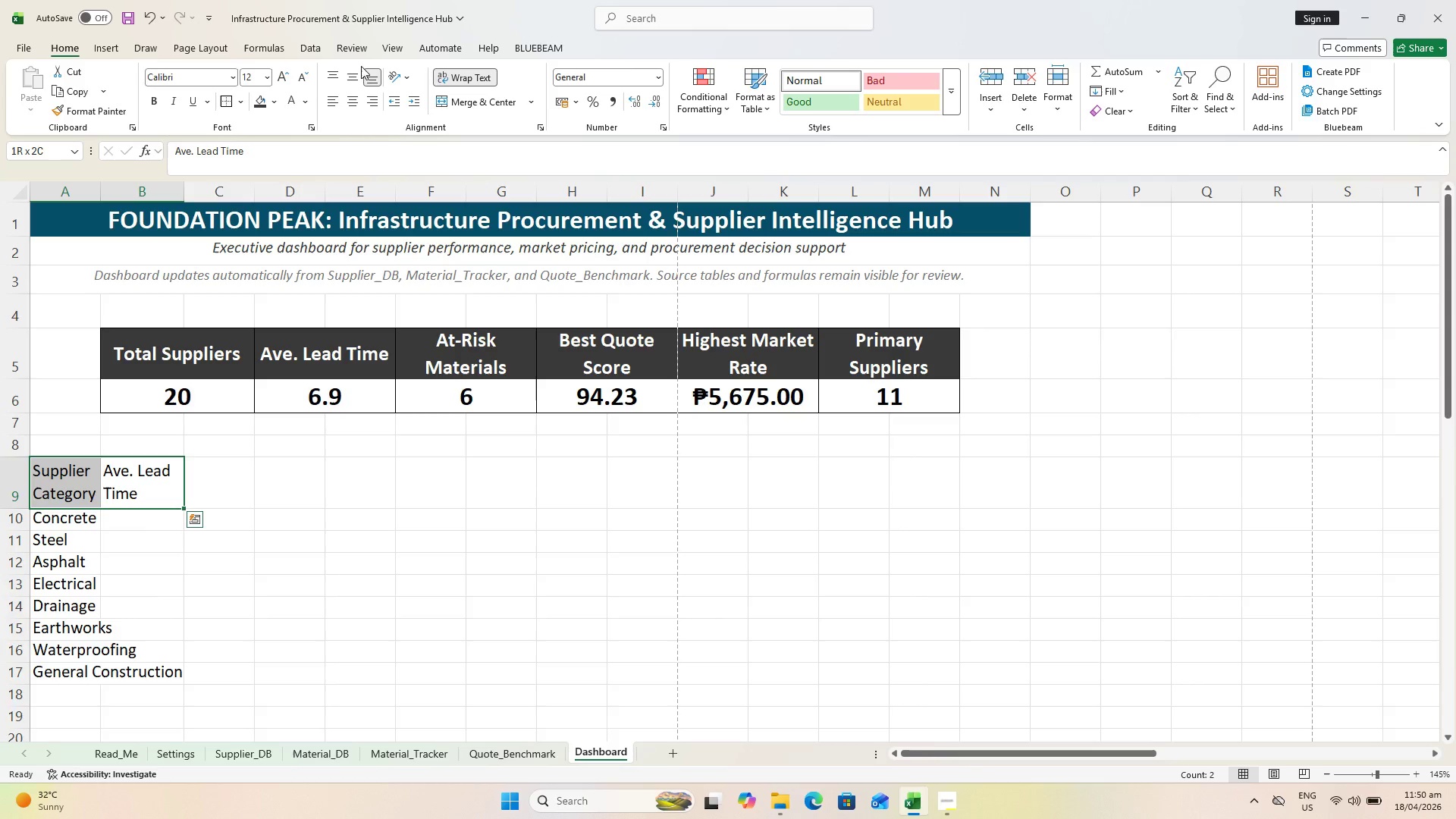 
double_click([353, 90])
 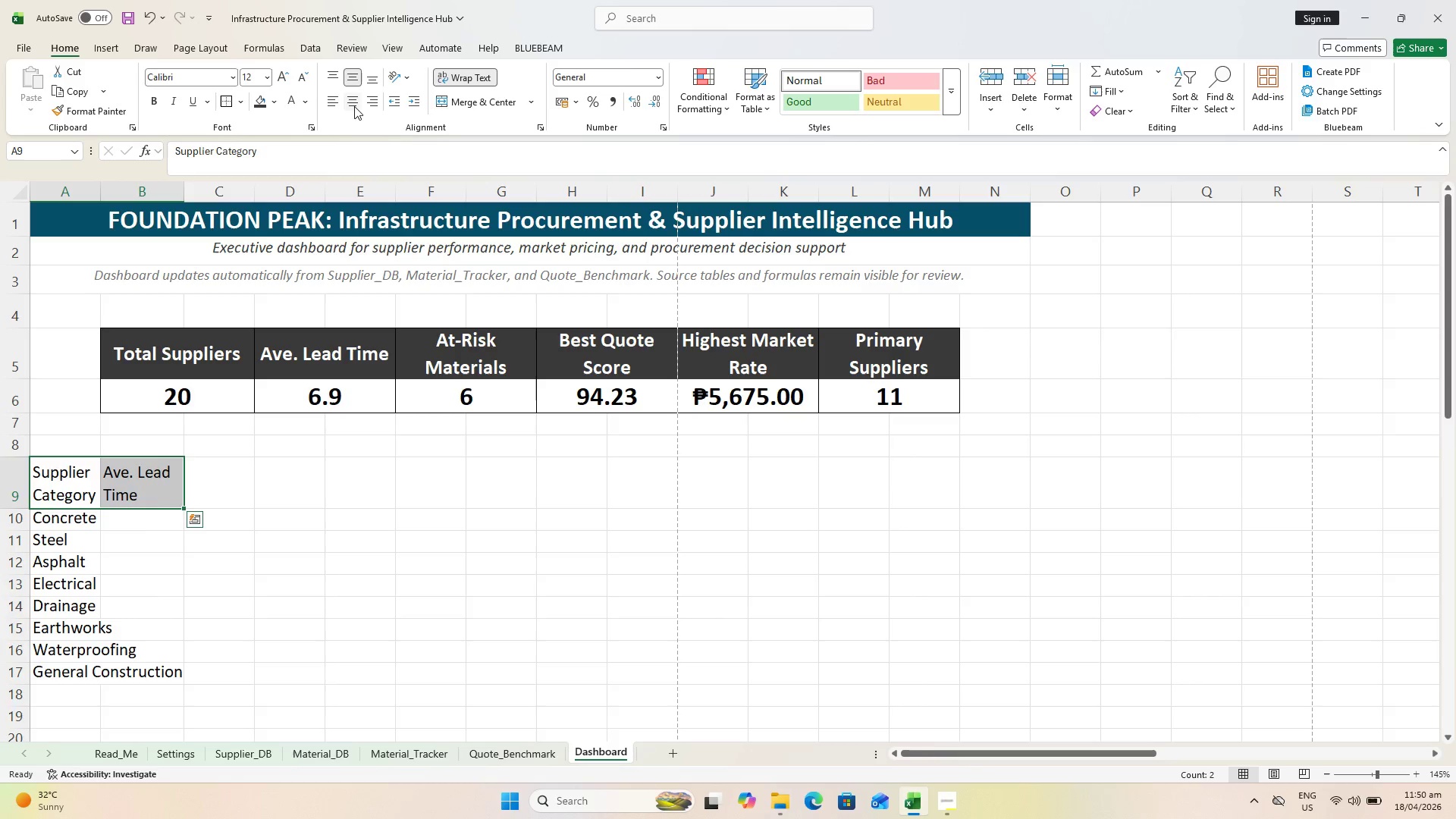 
double_click([278, 520])
 